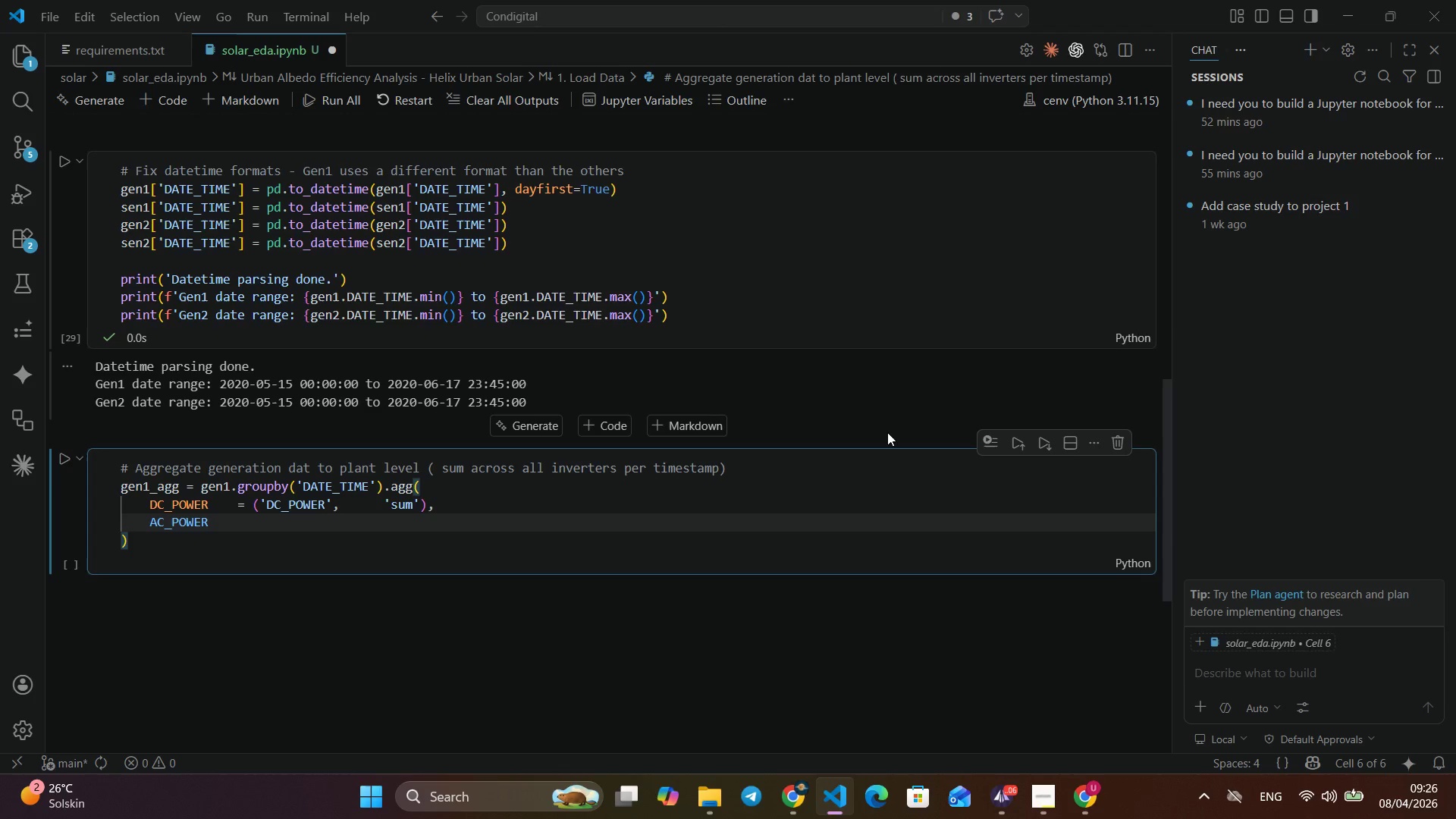 
type(   =)
key(Backspace)
type( = ('ASC)
key(Backspace)
key(Backspace)
type(C_POWER)
 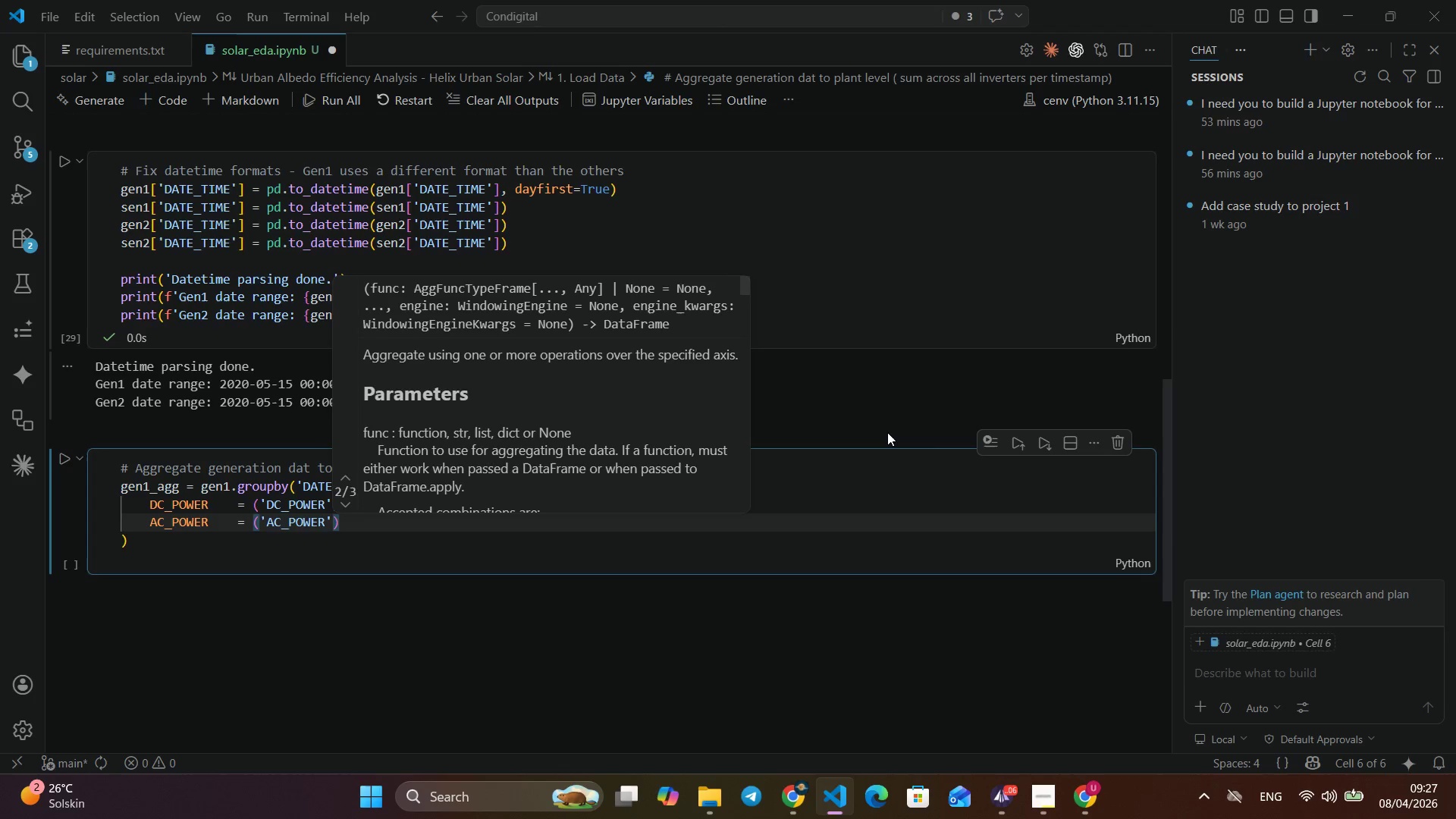 
key(ArrowRight)
 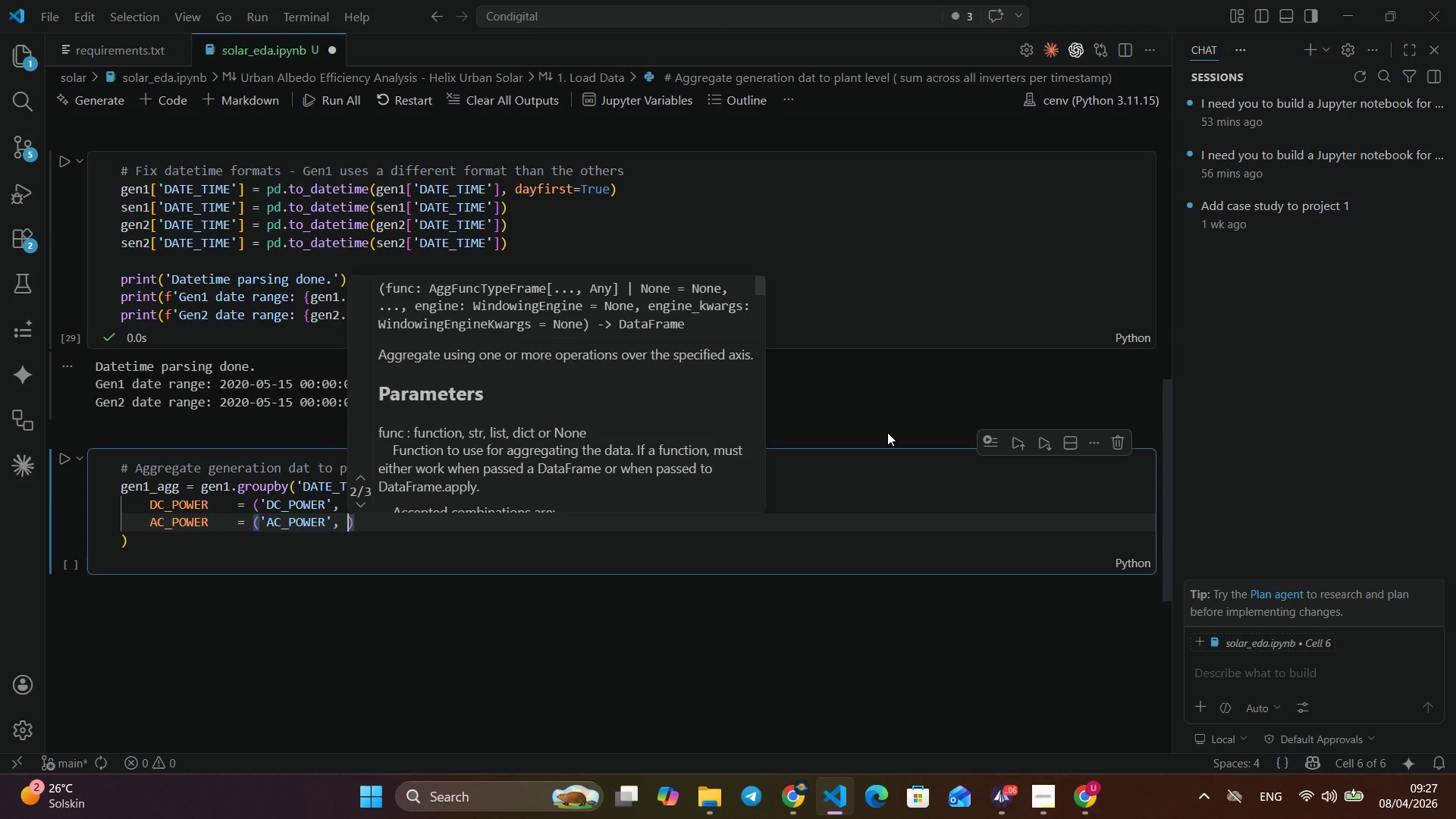 
key(Comma)
 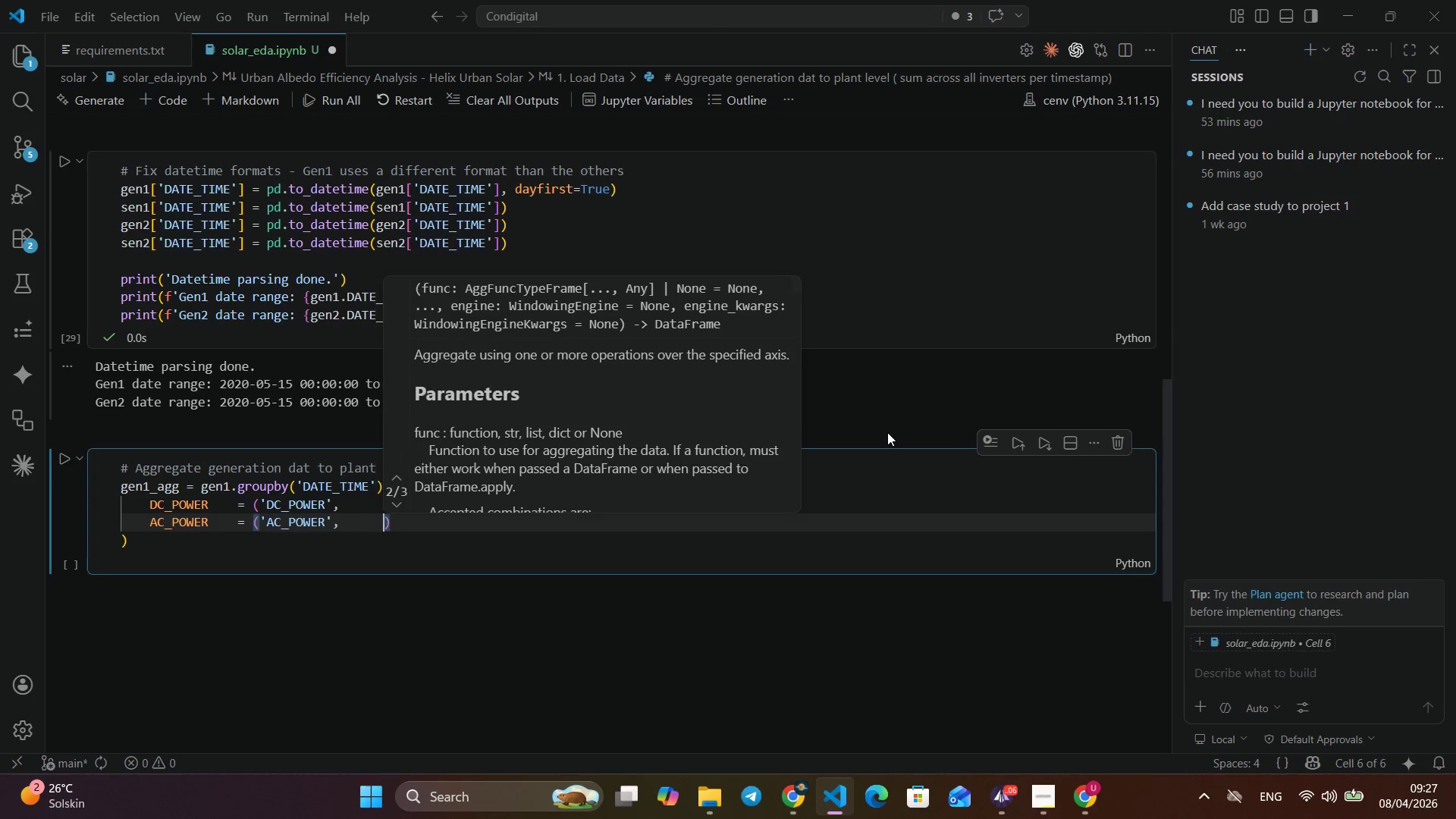 
key(Space)
 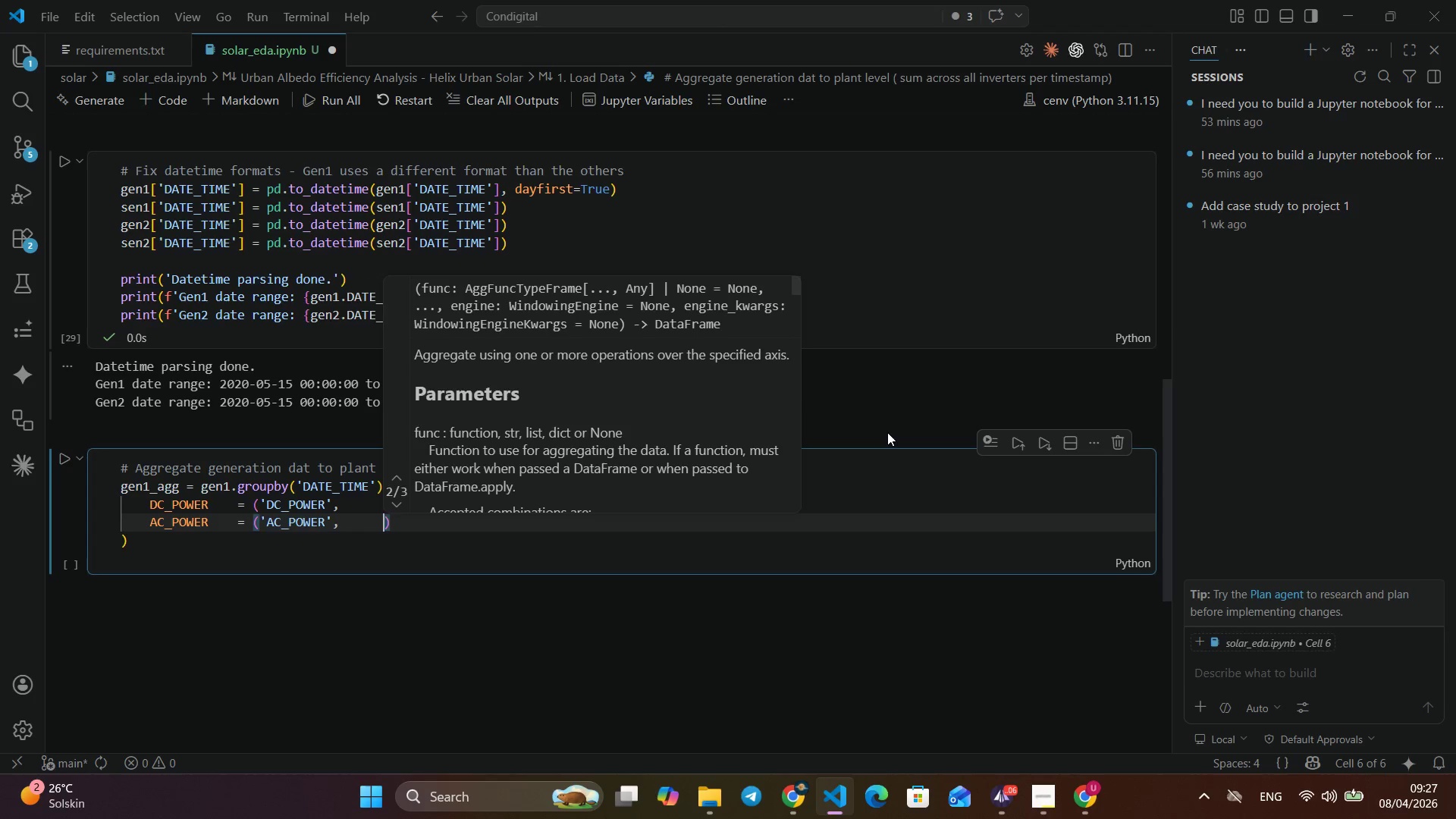 
key(Space)
 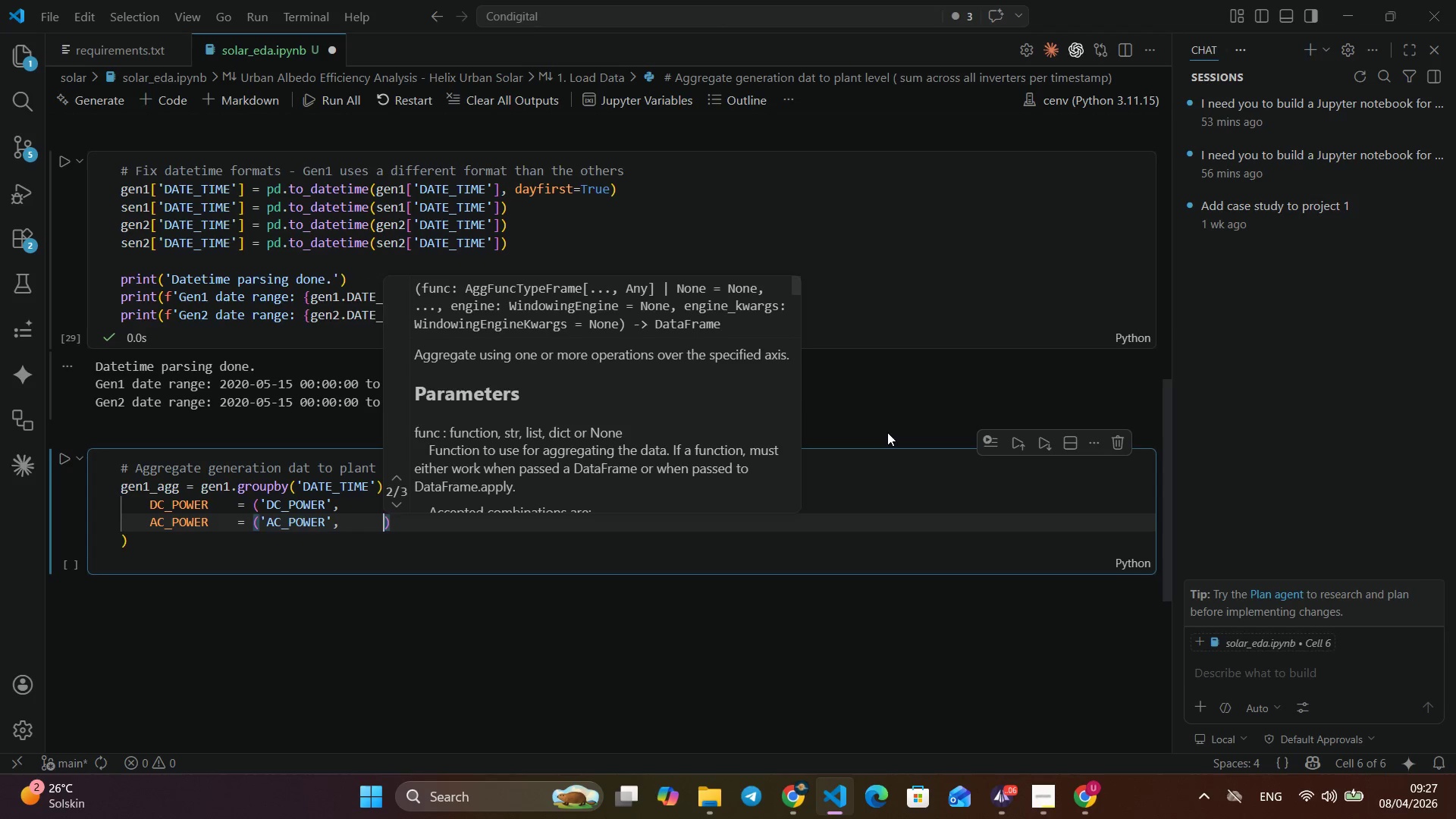 
key(Space)
 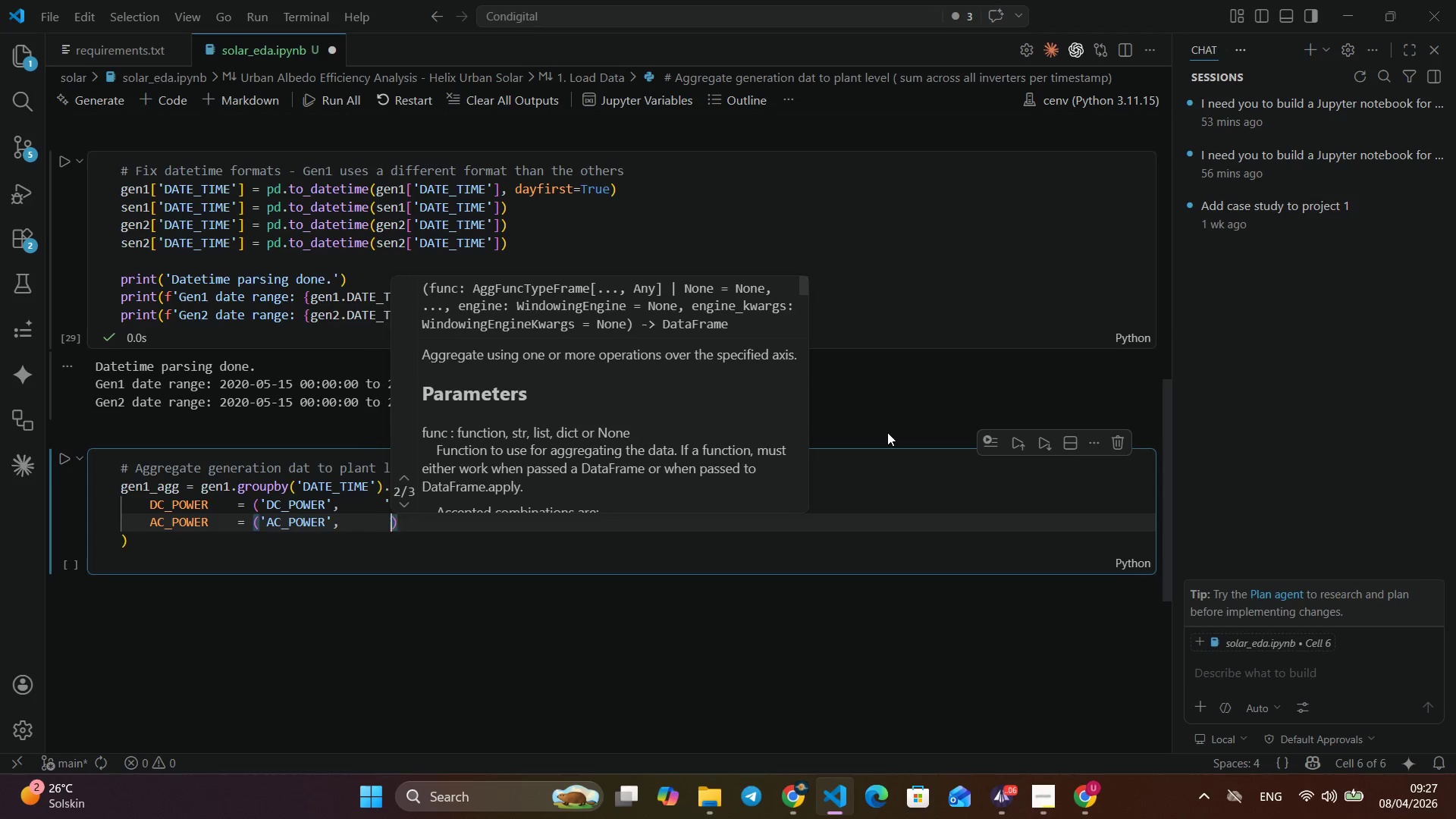 
key(Space)
 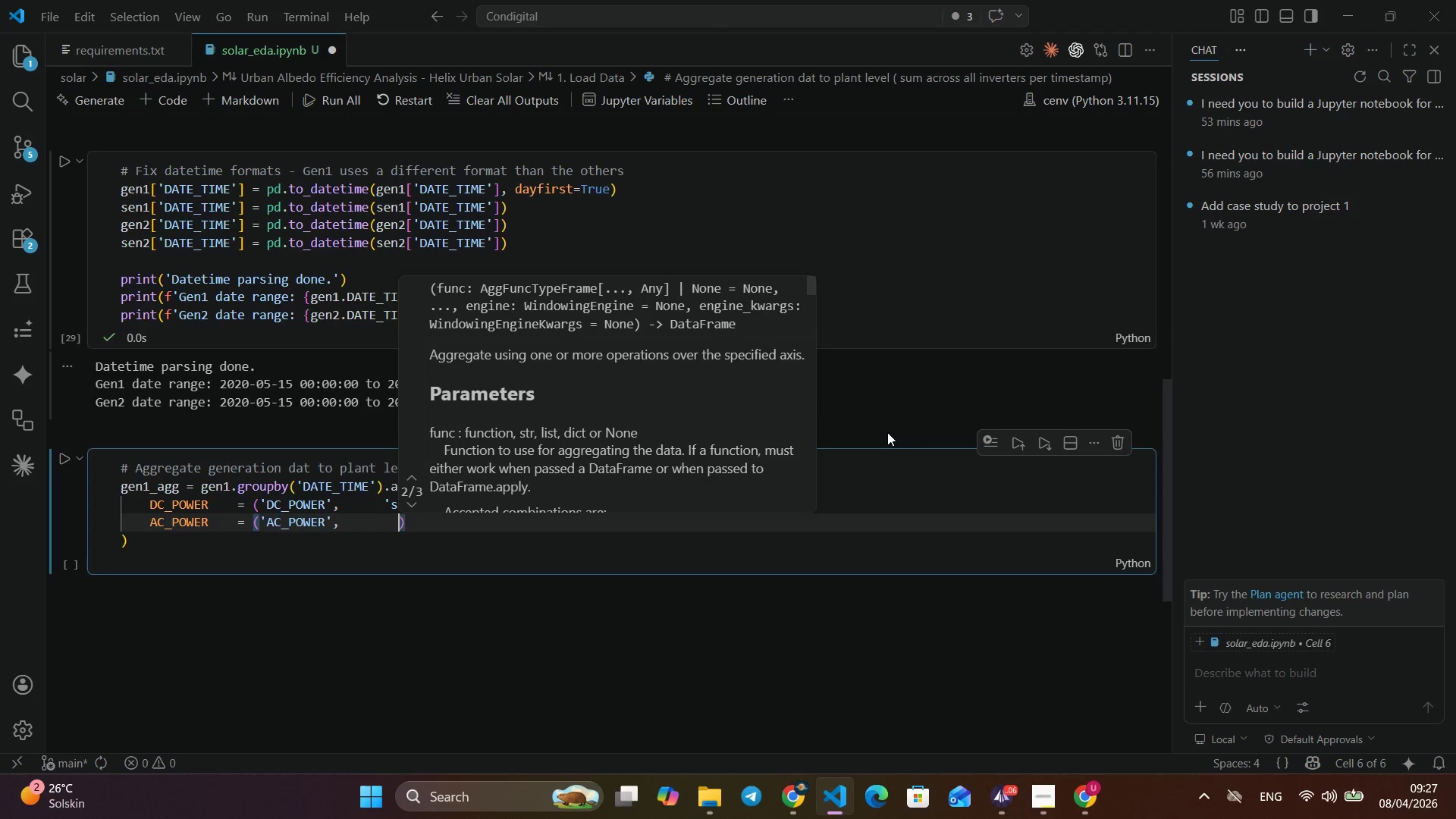 
key(Space)
 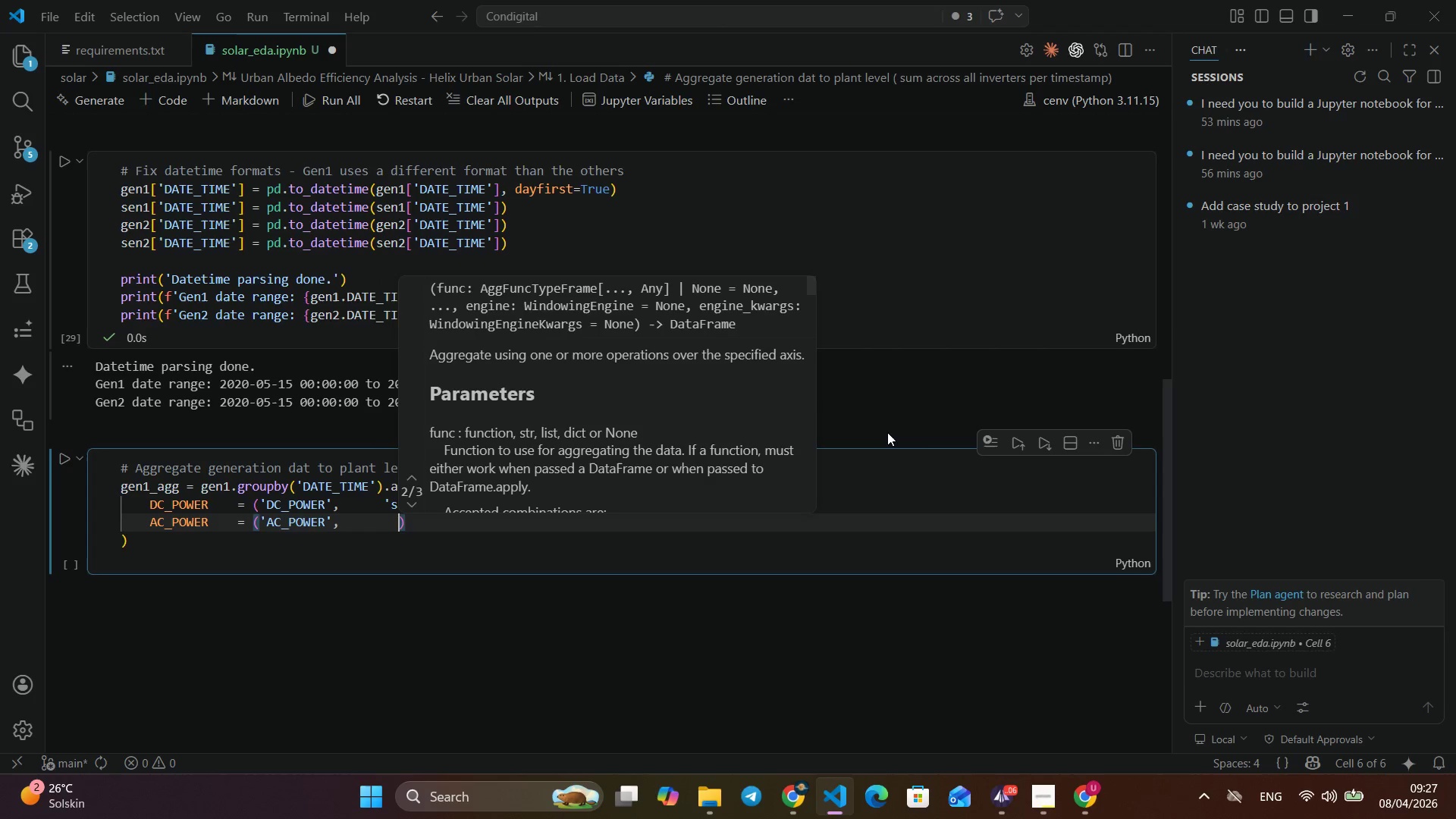 
key(Space)
 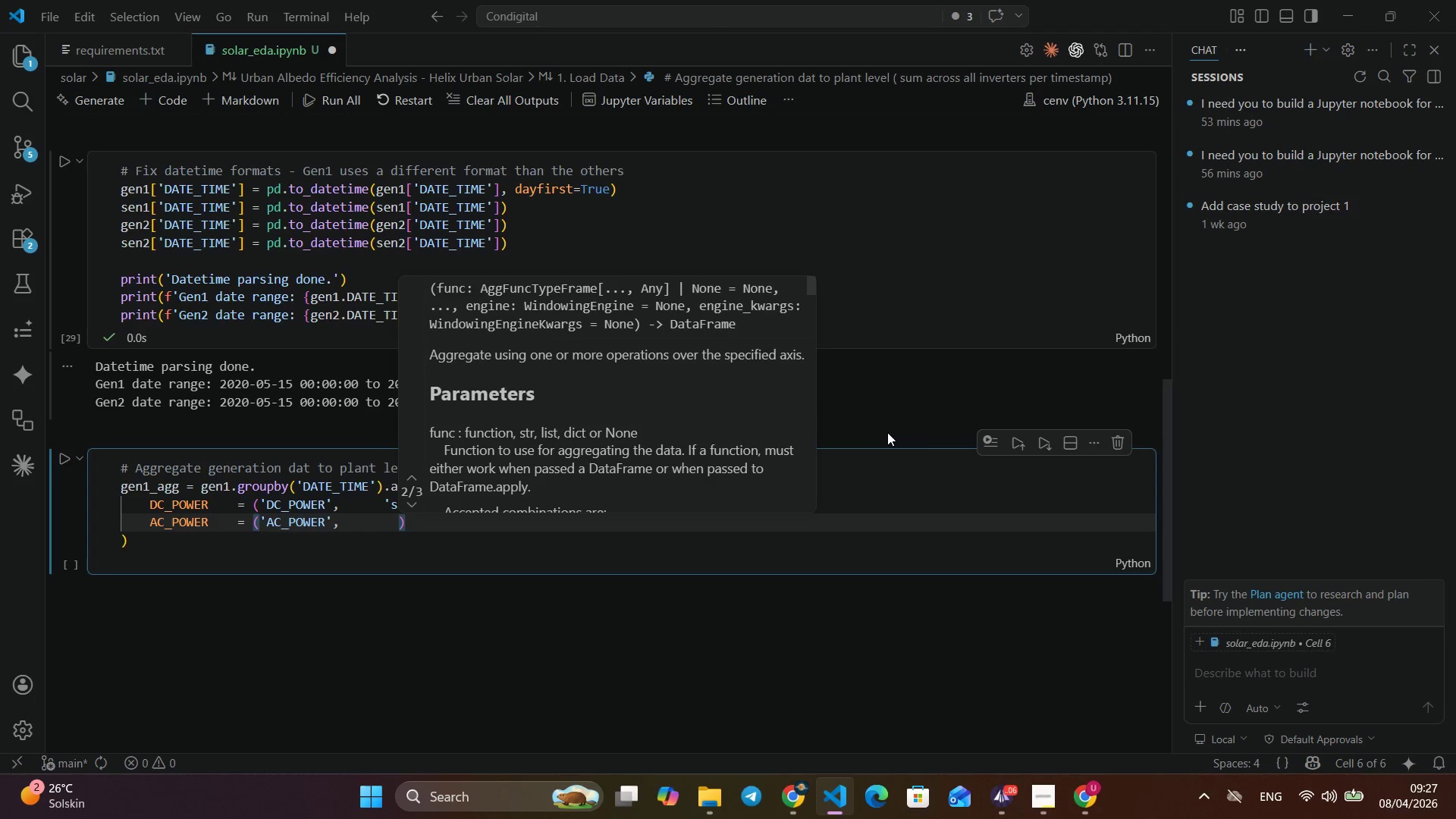 
key(Space)
 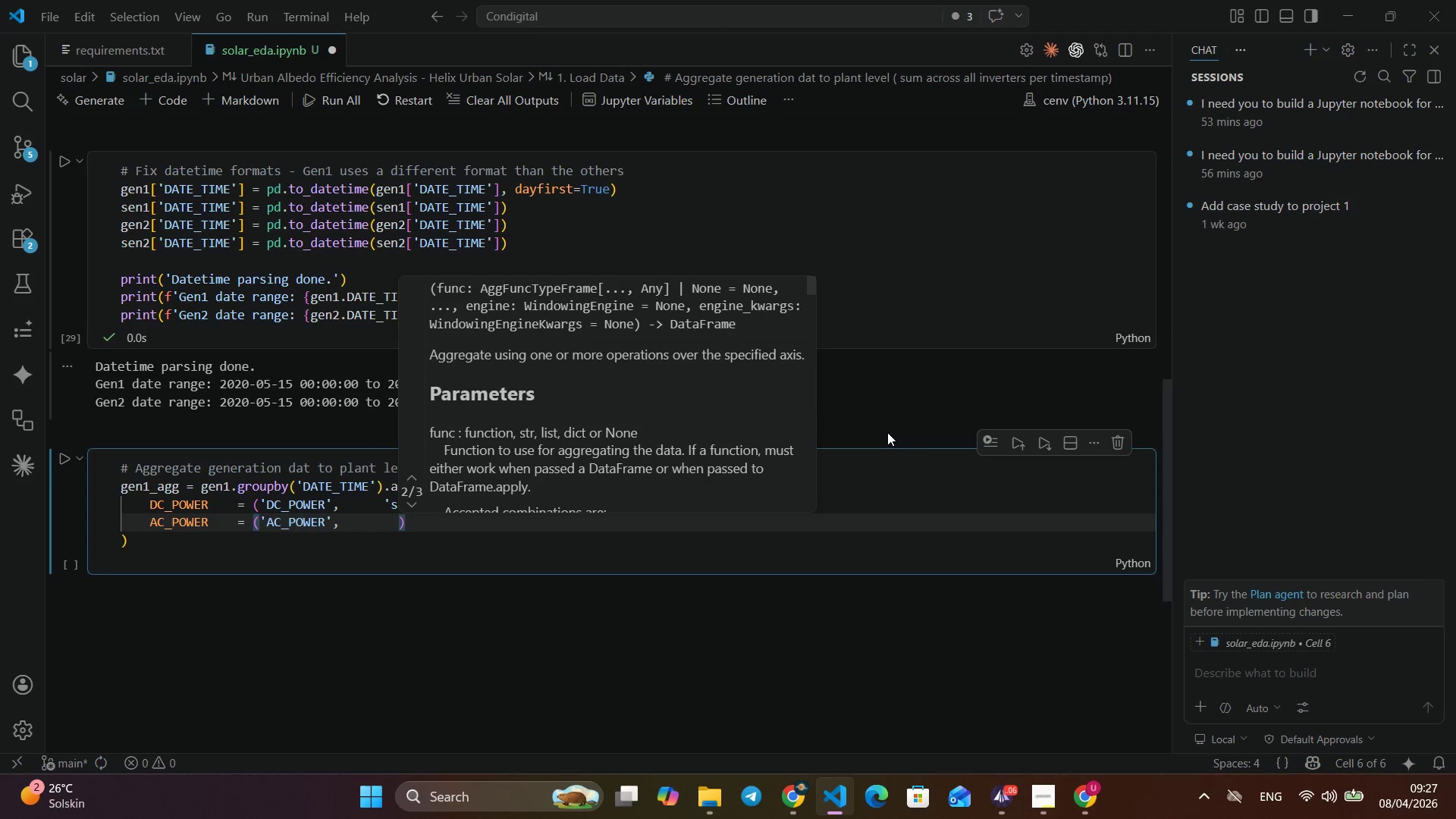 
key(Space)
 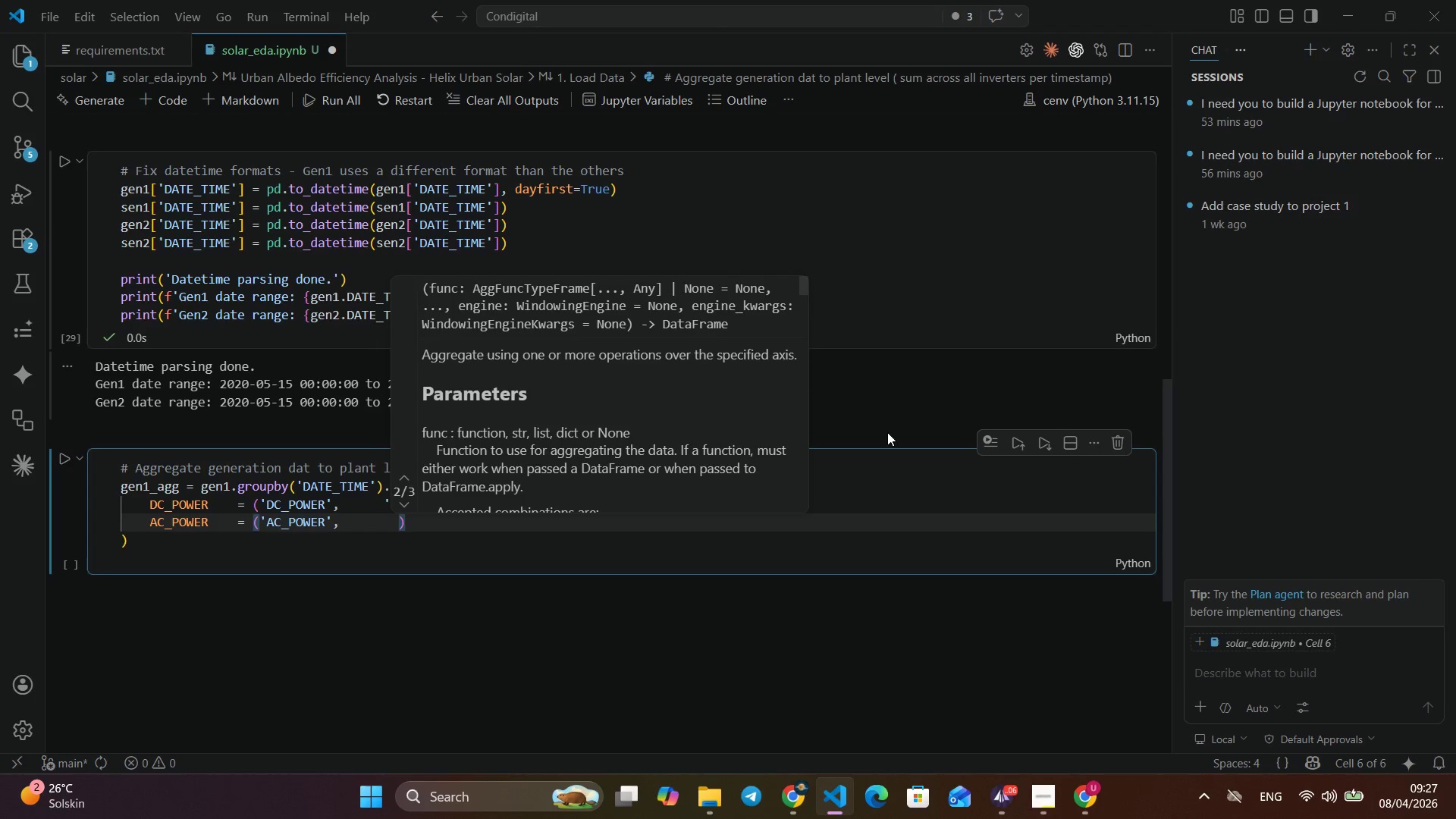 
key(ArrowLeft)
 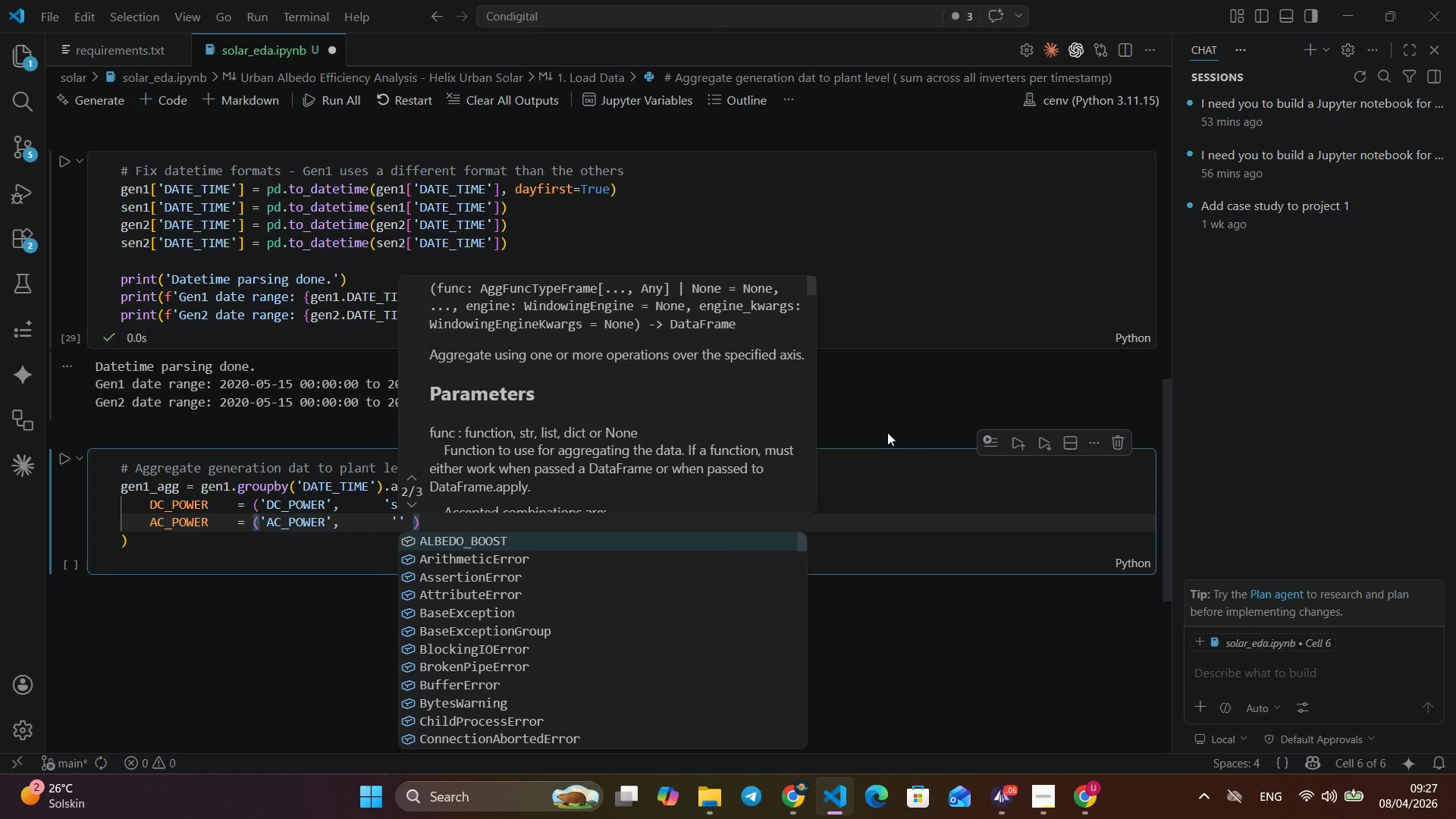 
type('sum)
 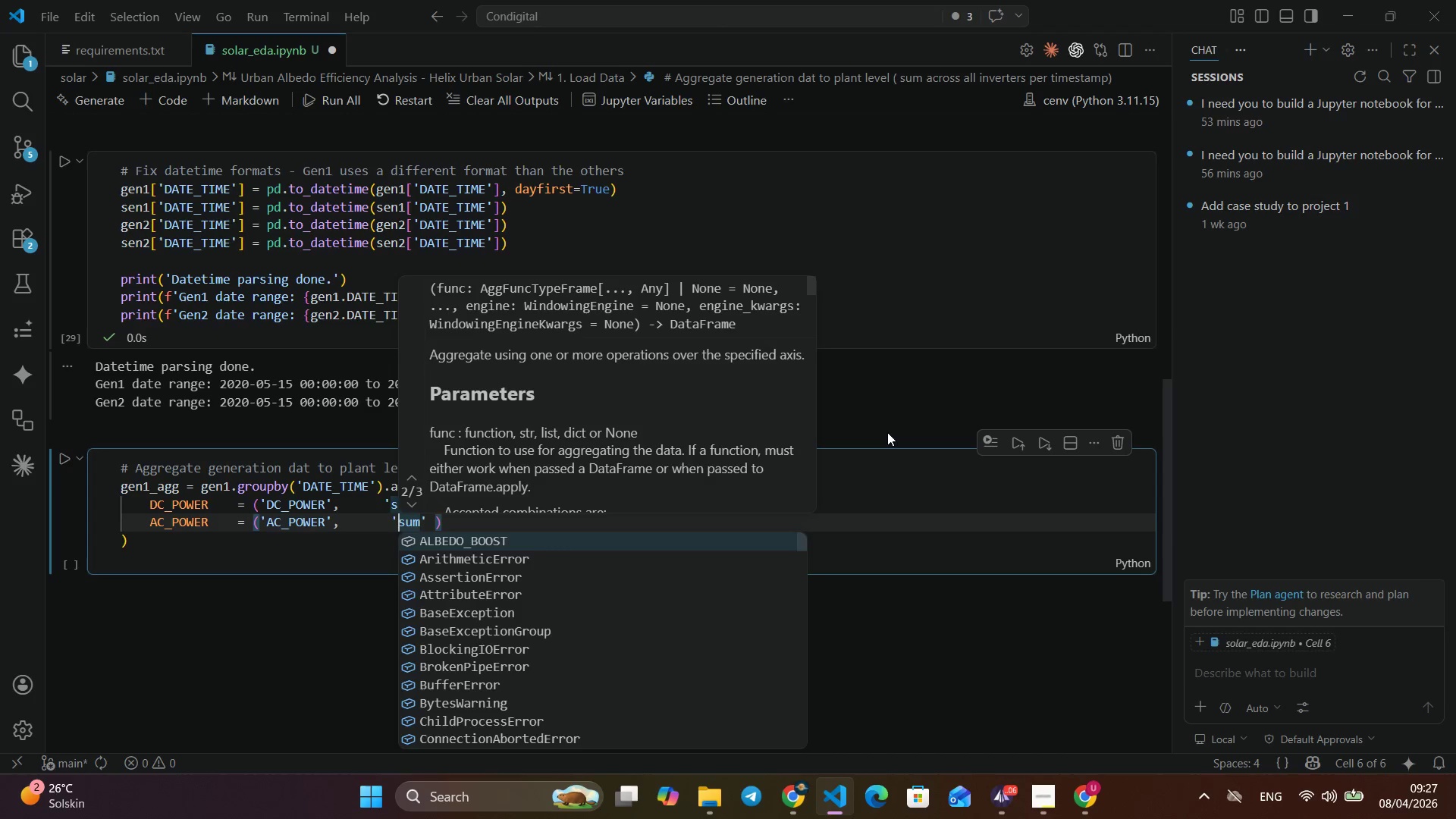 
key(ArrowLeft)
 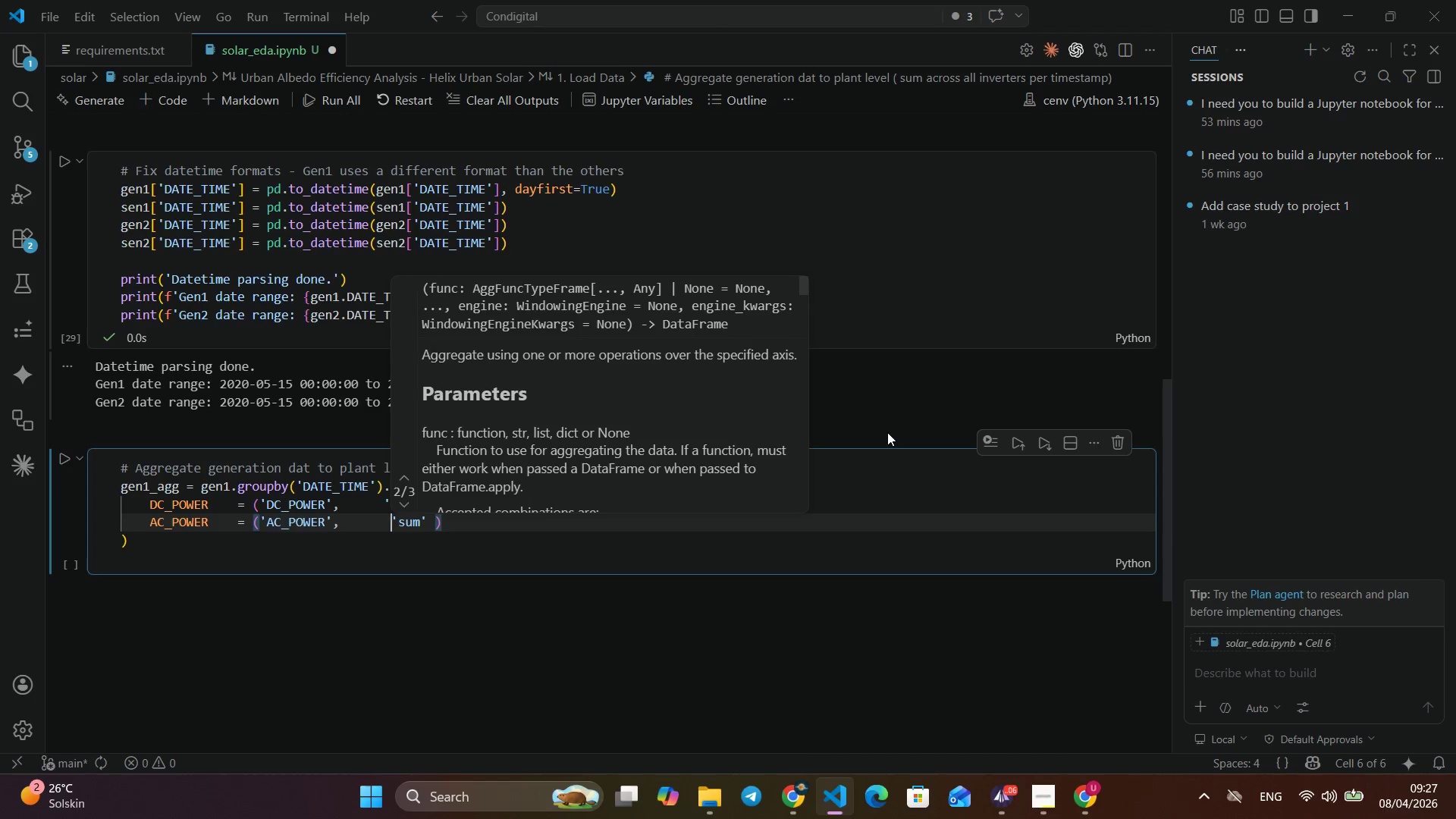 
key(ArrowLeft)
 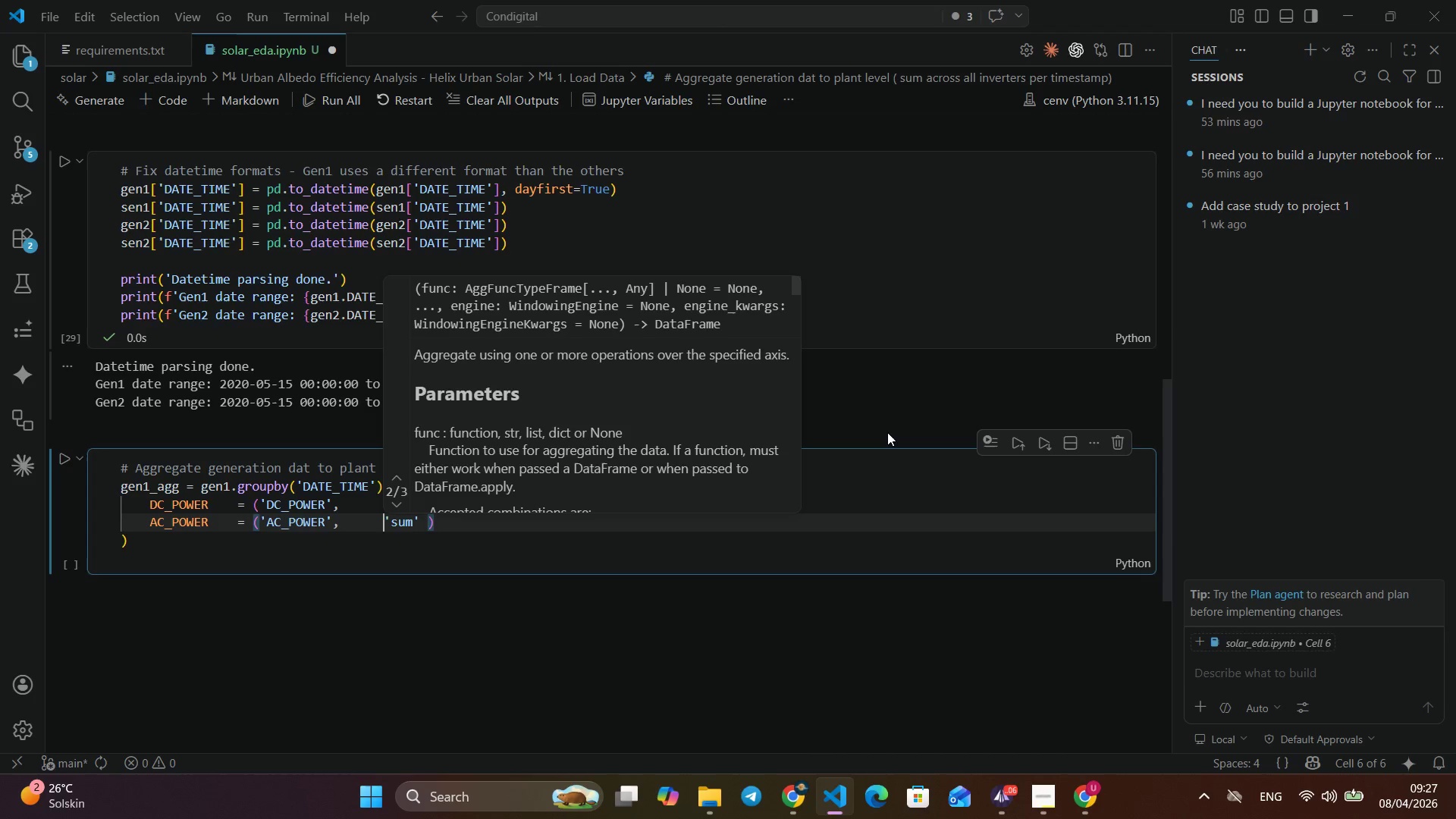 
key(ArrowLeft)
 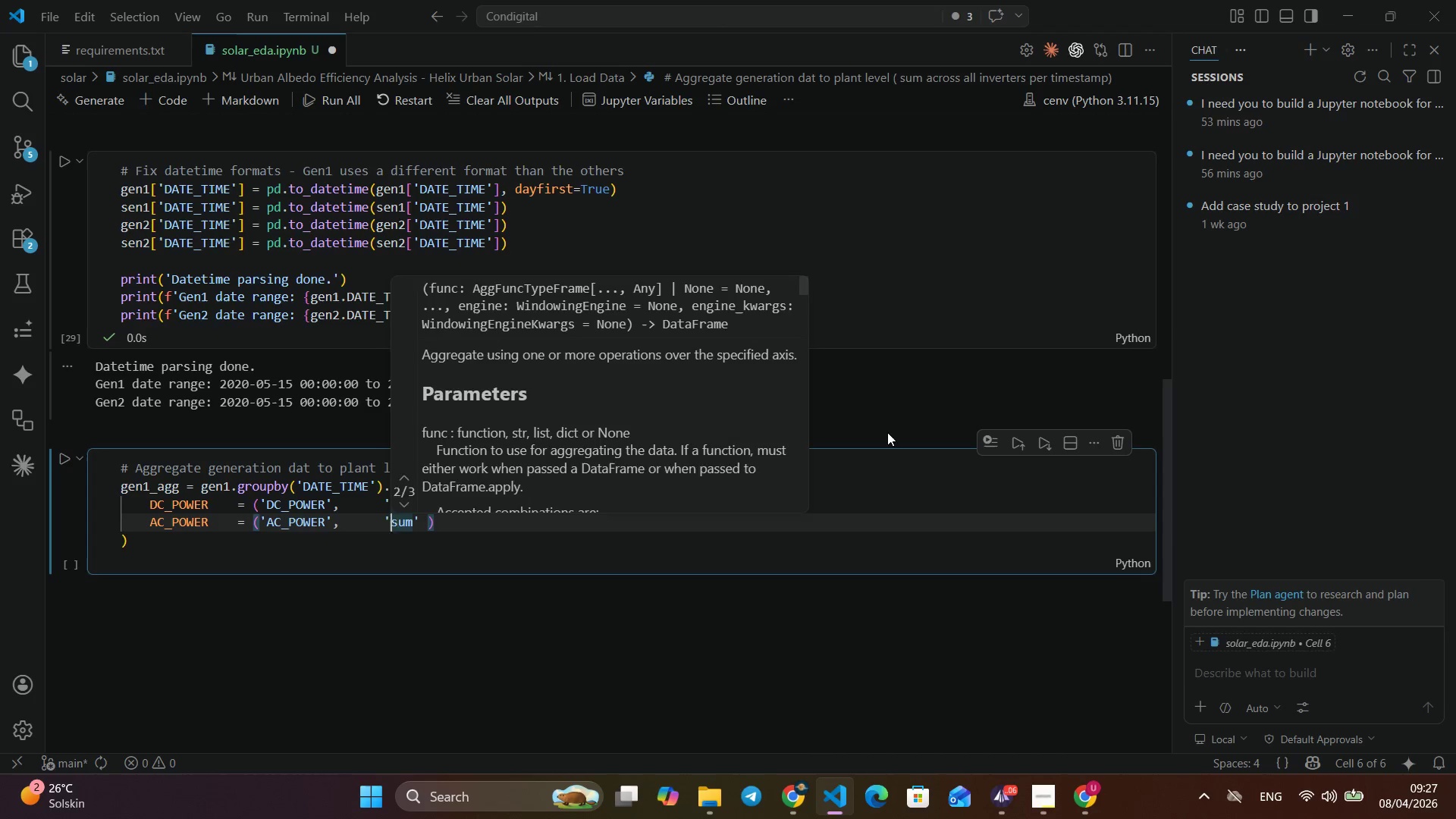 
key(ArrowLeft)
 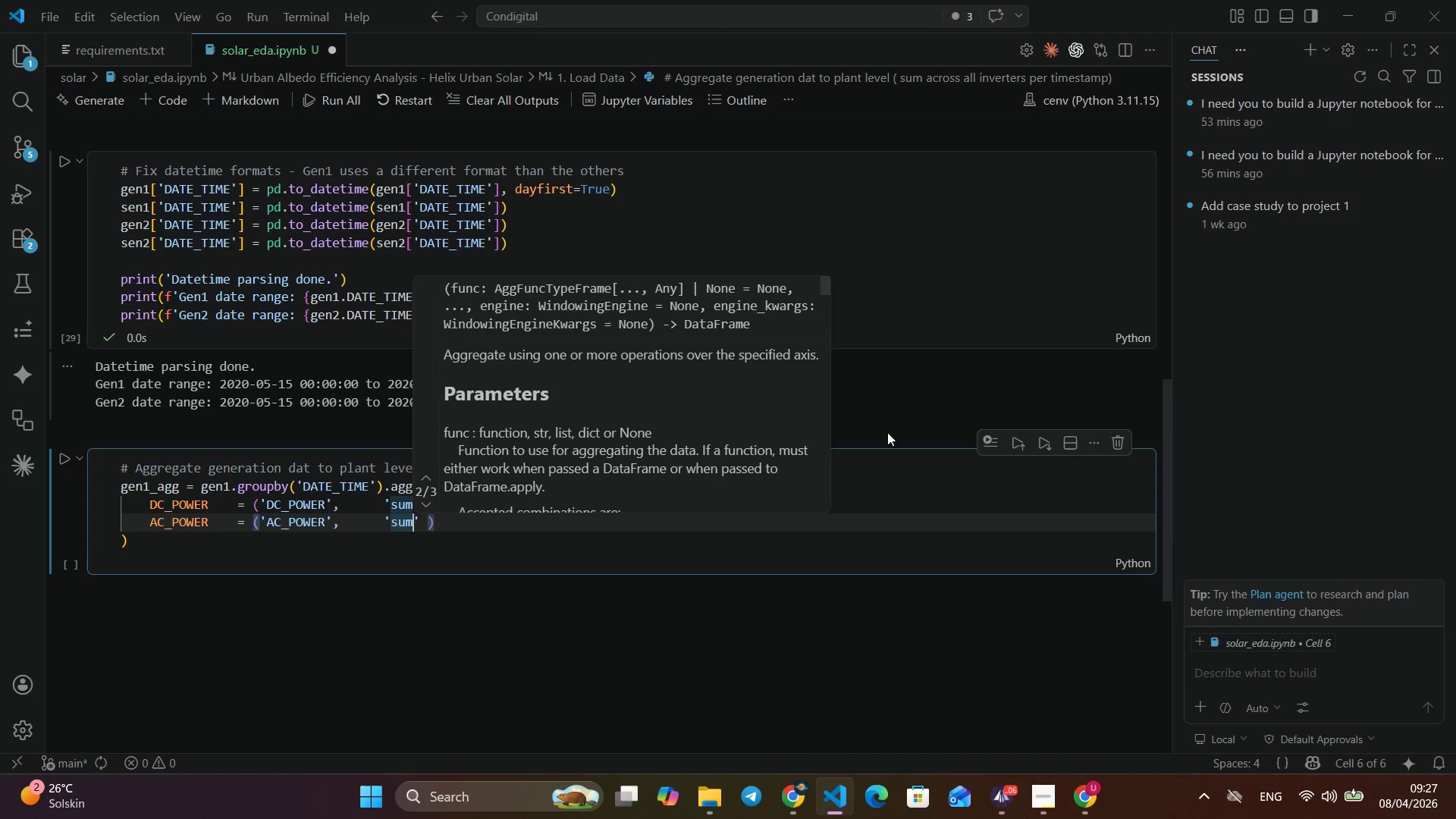 
key(Backspace)
 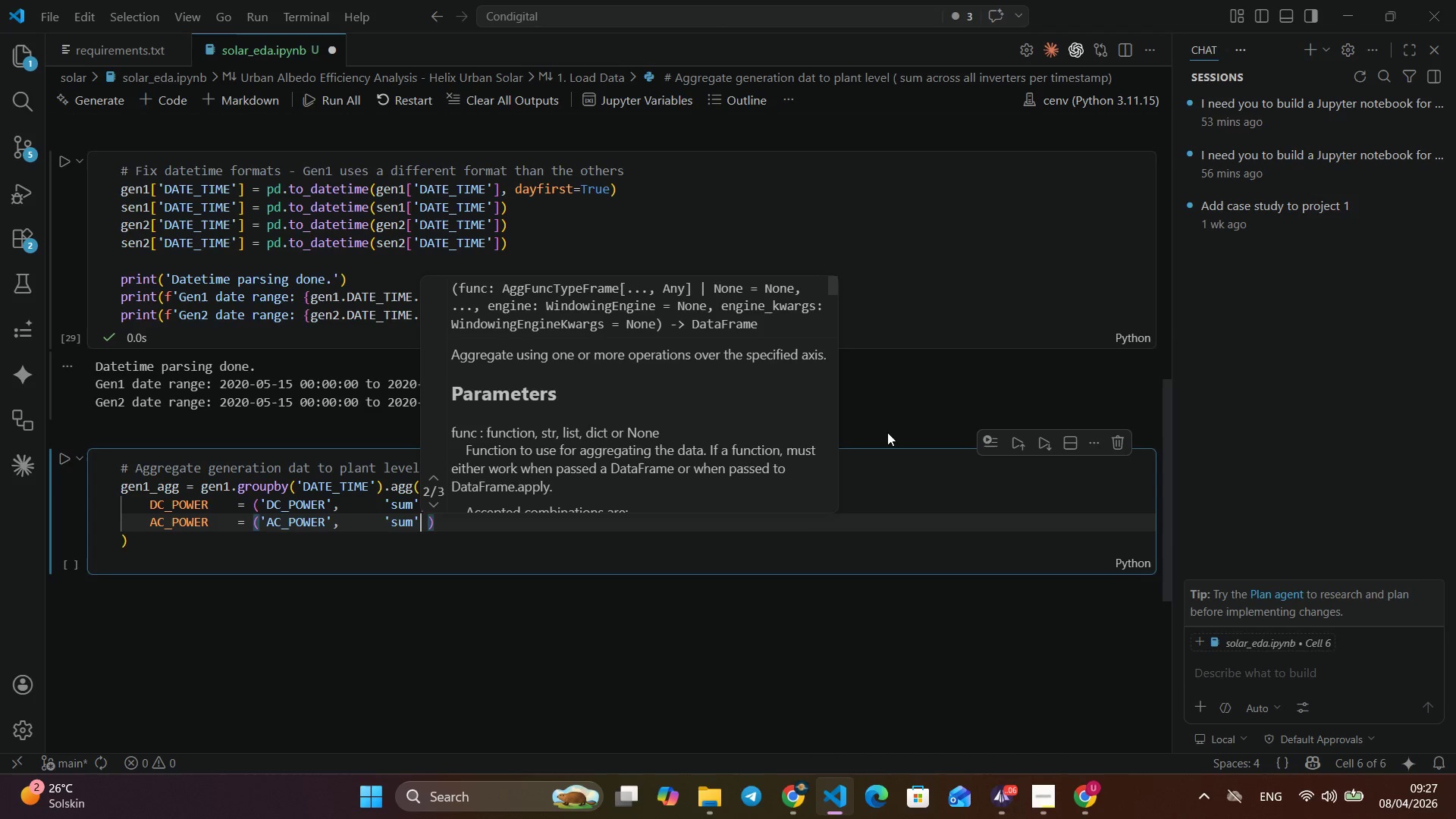 
key(ArrowRight)
 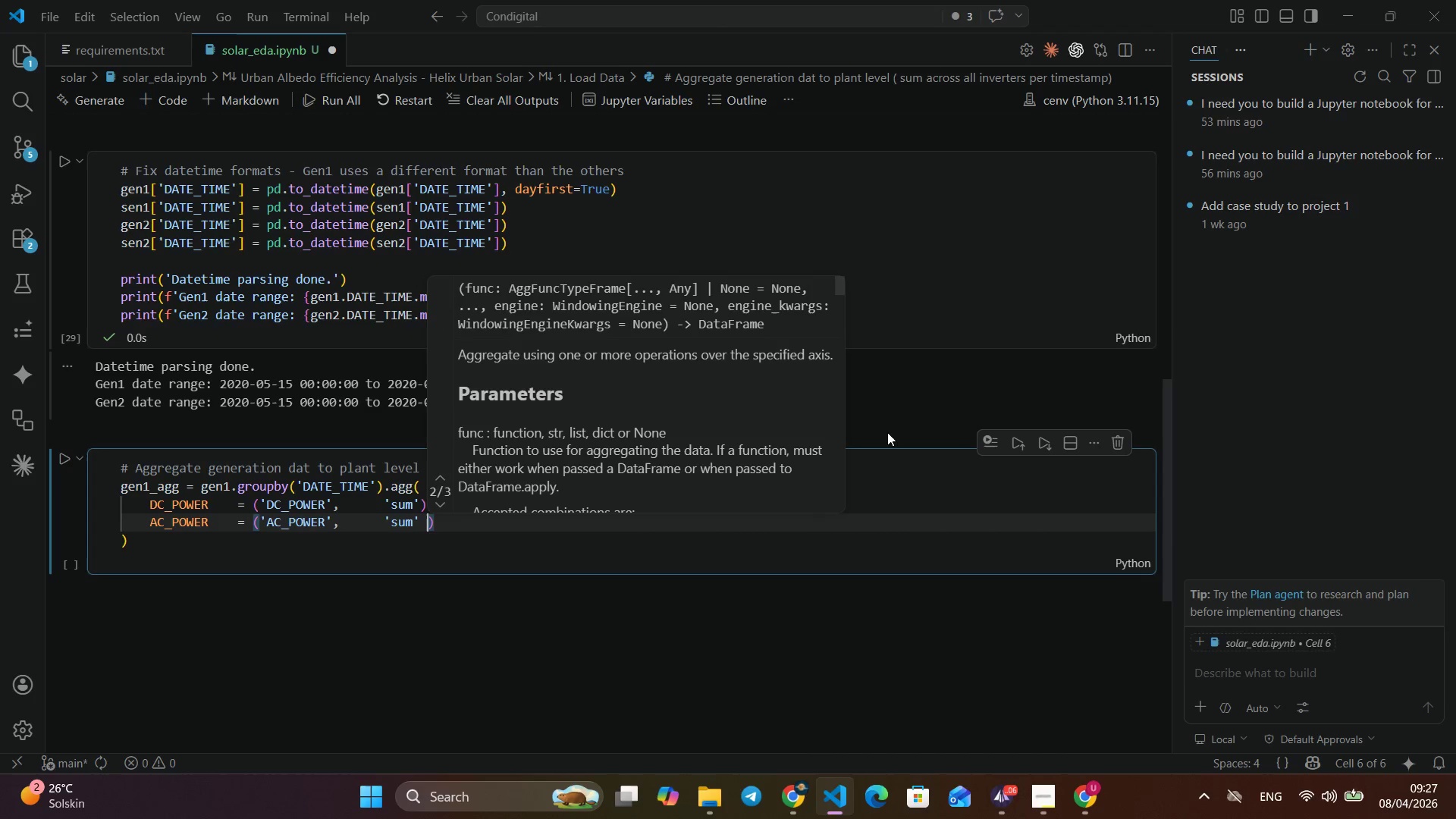 
key(ArrowRight)
 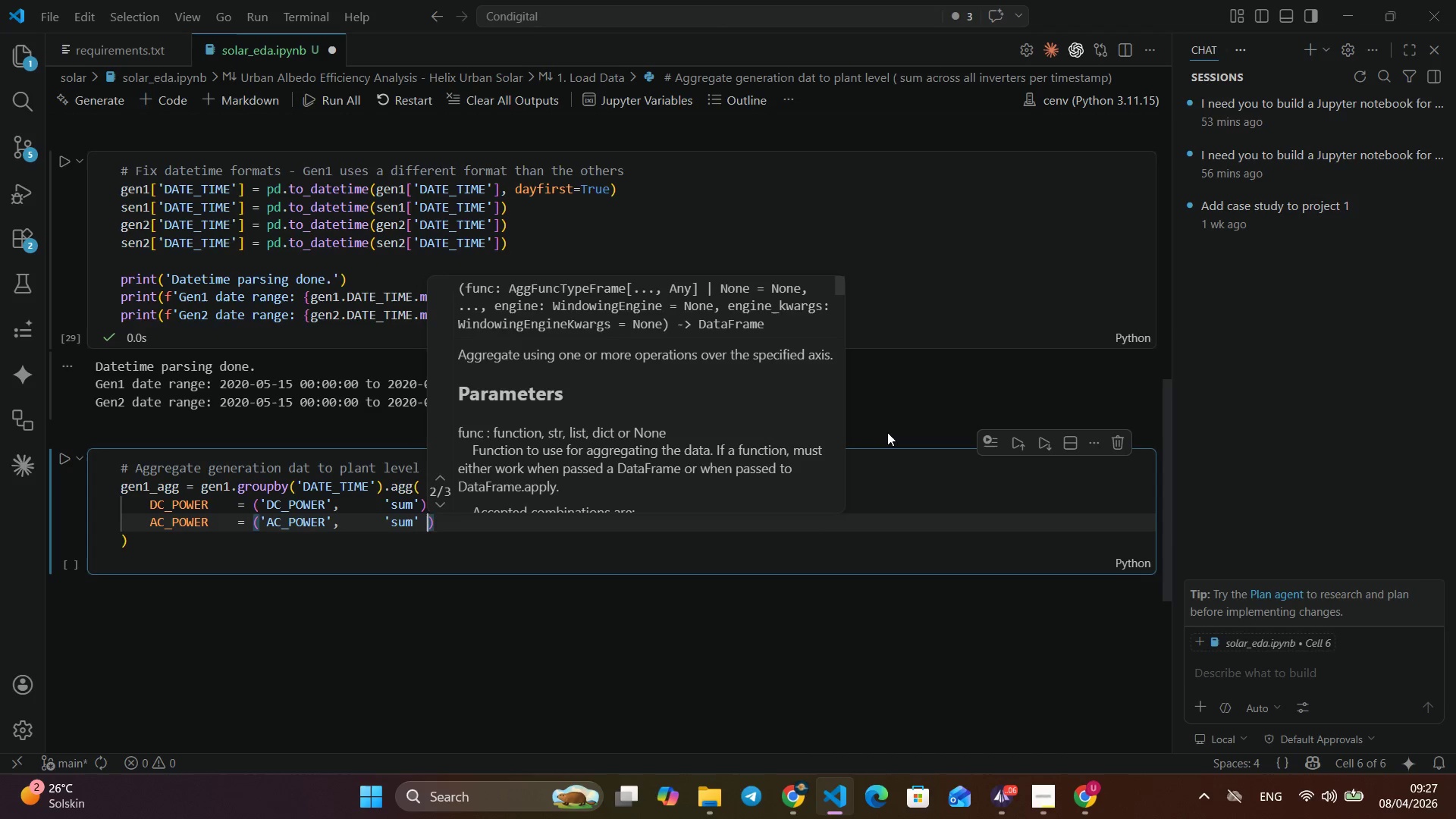 
key(ArrowRight)
 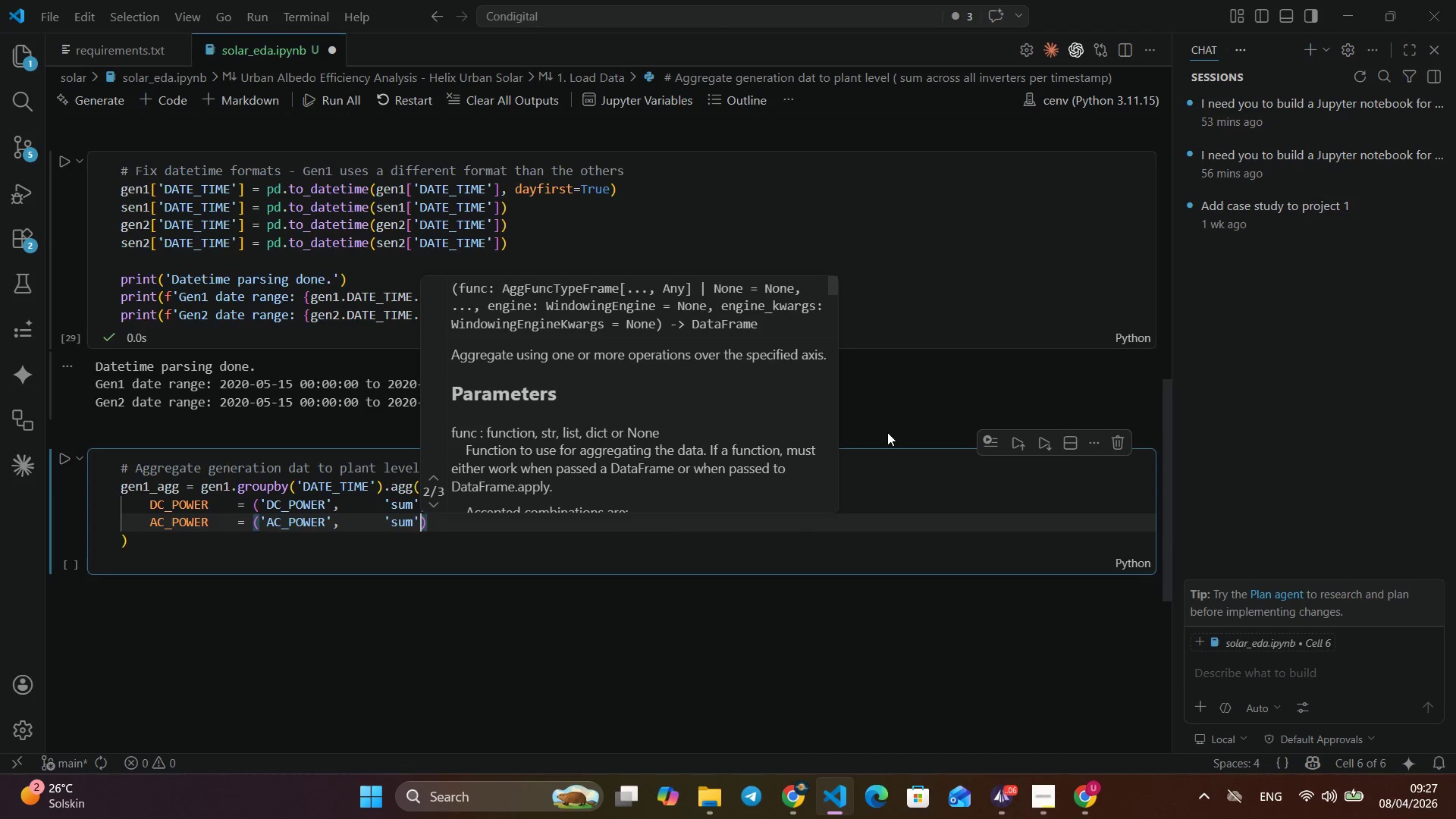 
key(ArrowRight)
 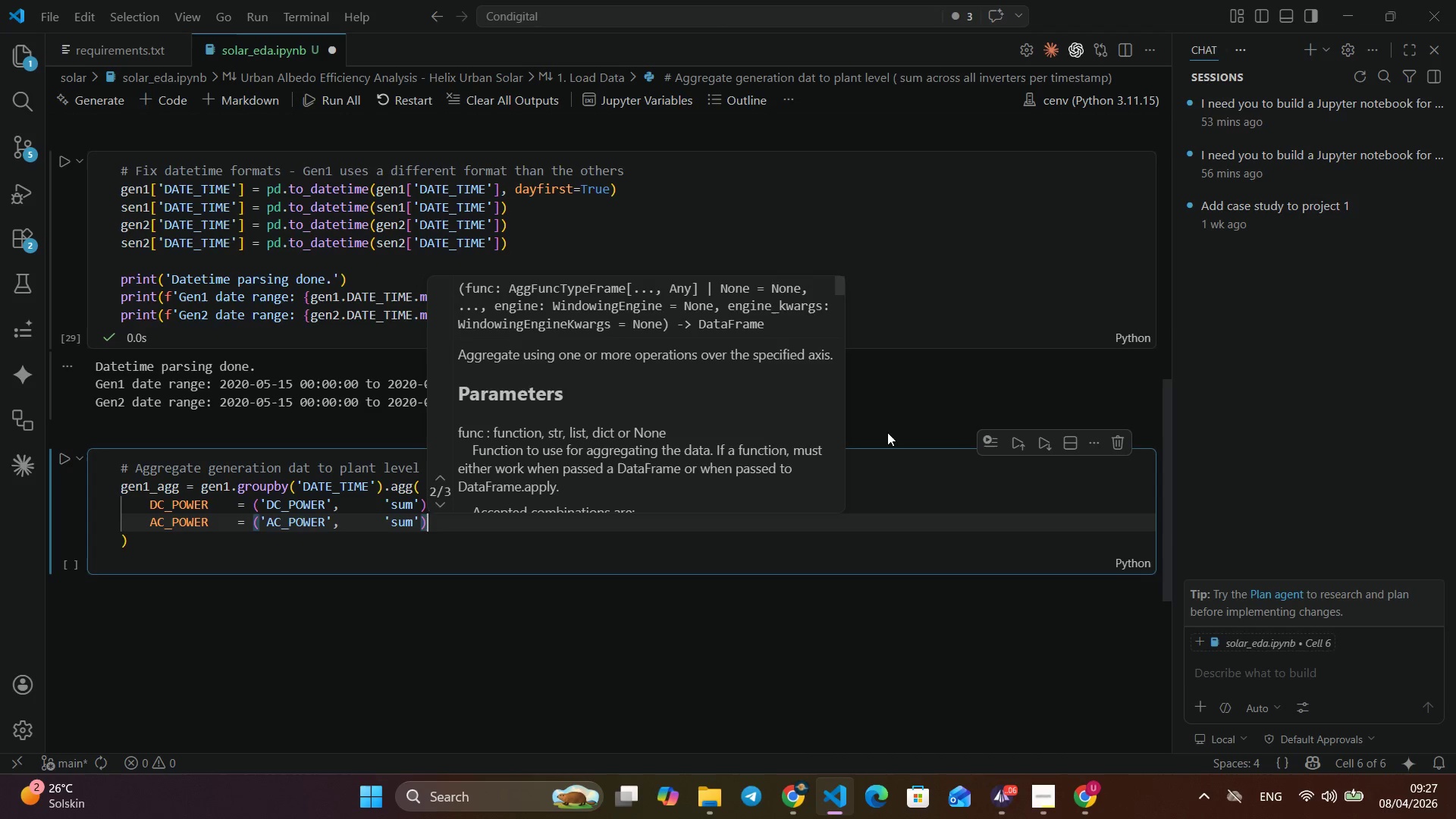 
key(ArrowRight)
 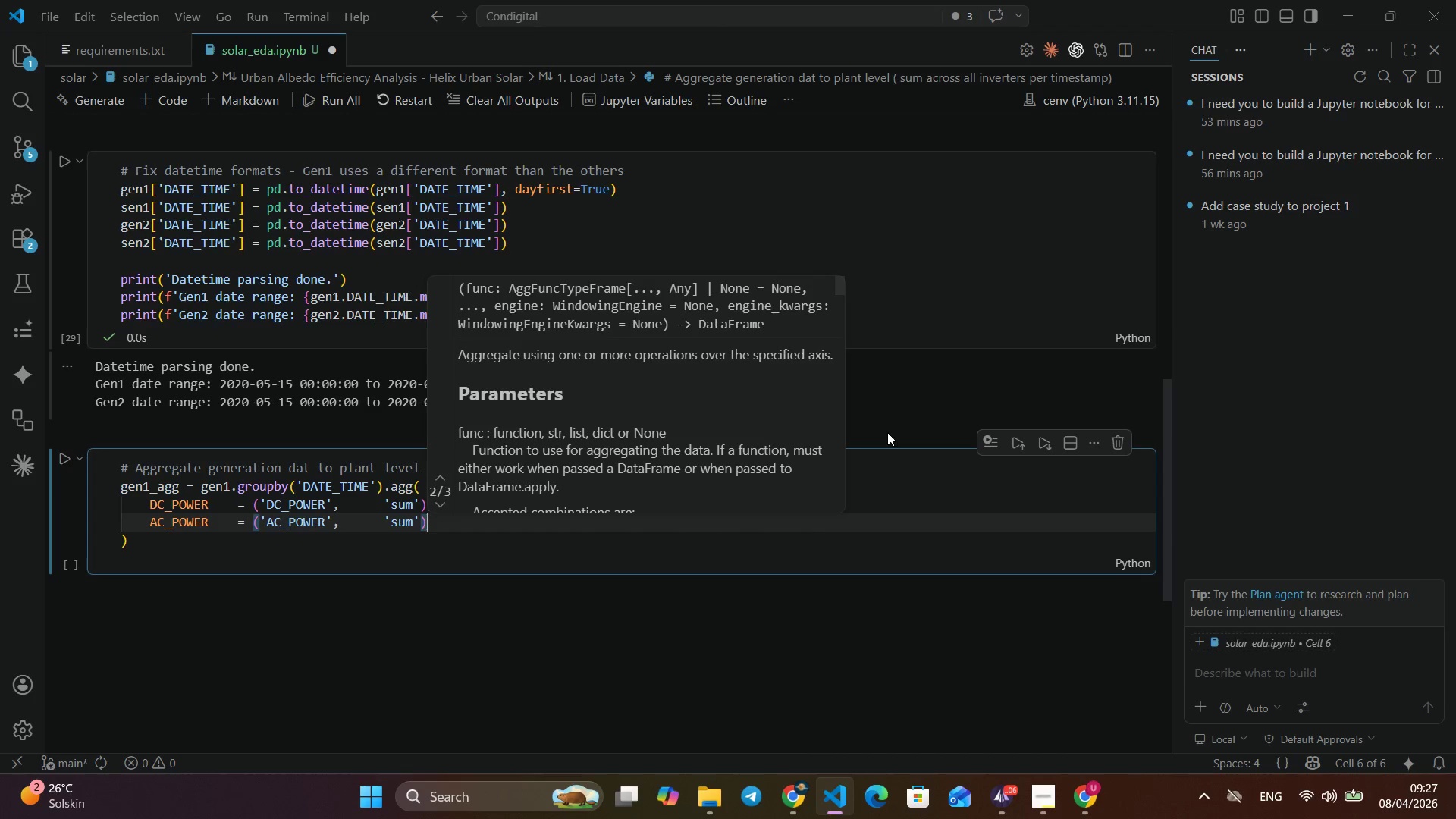 
key(ArrowRight)
 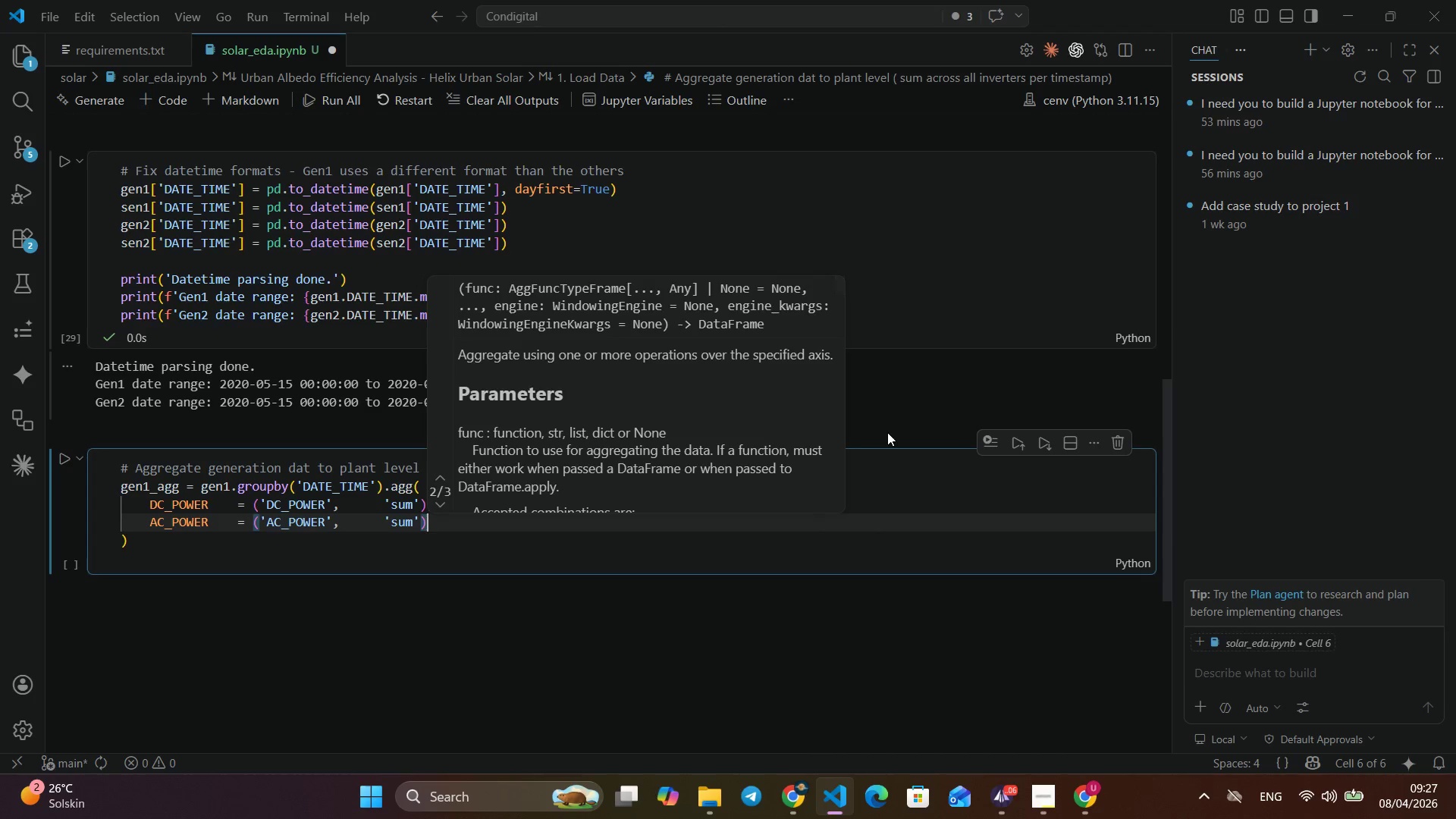 
key(Backspace)
 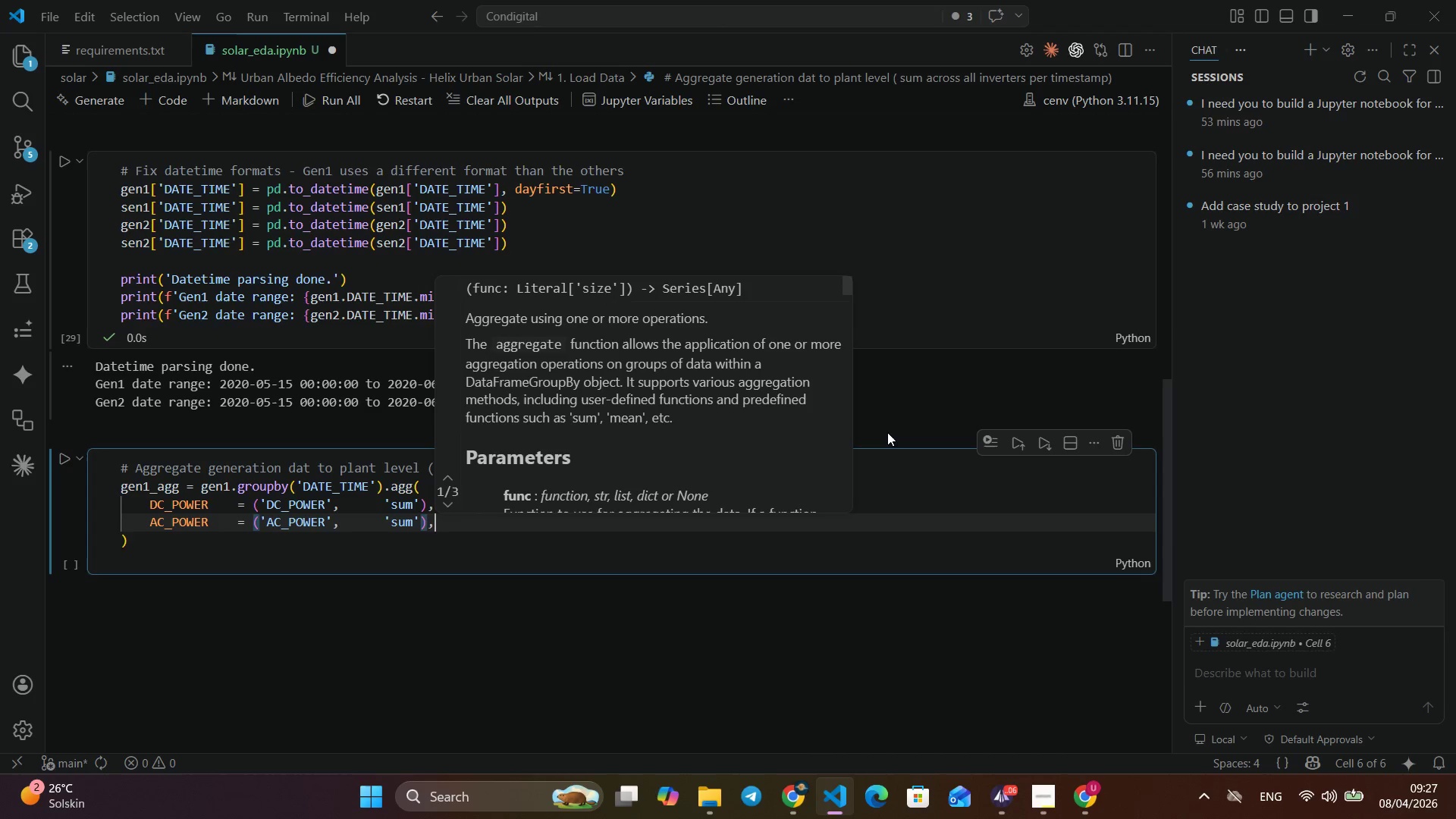 
key(ArrowRight)
 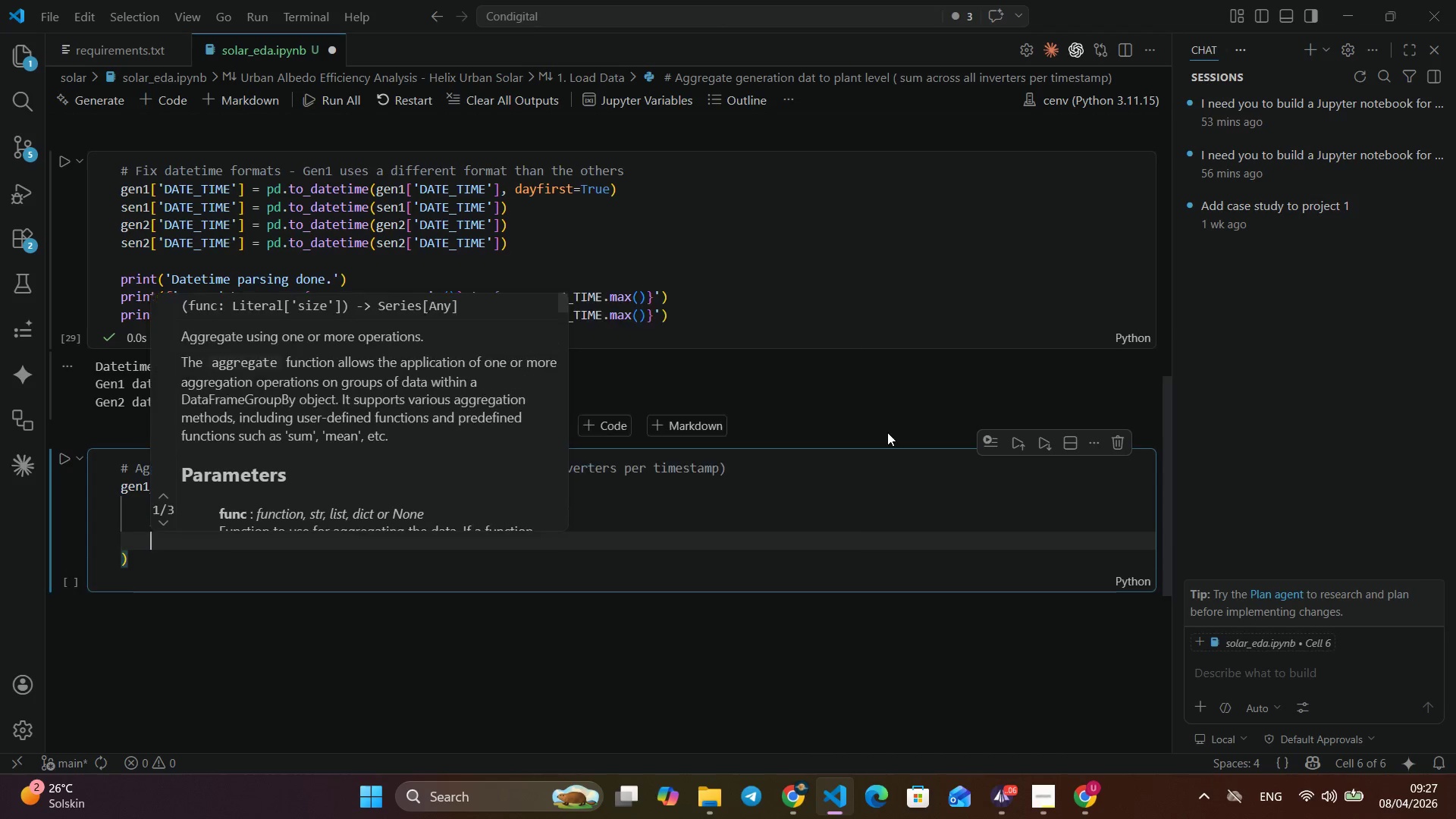 
key(Comma)
 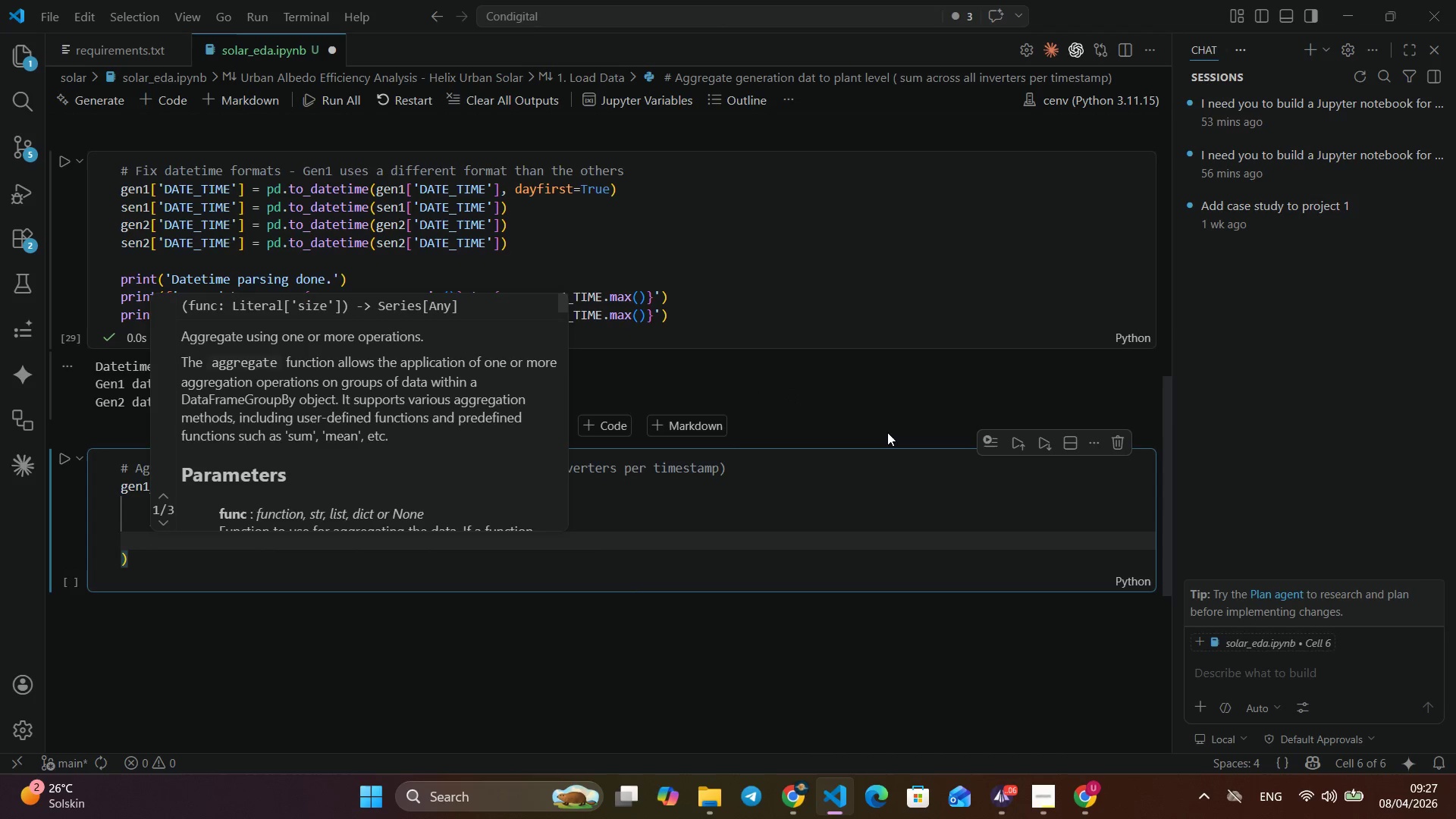 
key(Enter)
 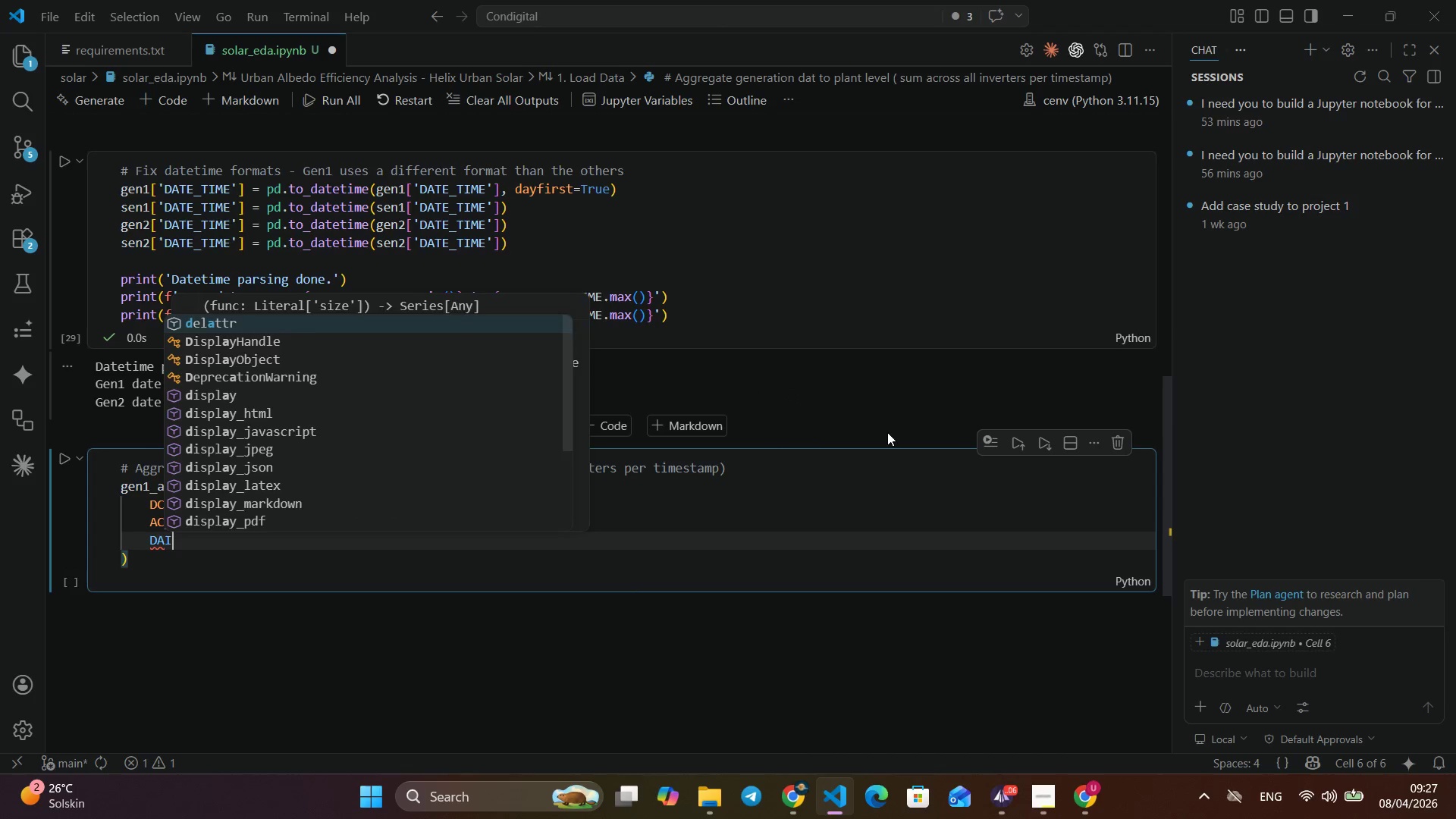 
type(daily_tield)
key(Backspace)
key(Backspace)
key(Backspace)
key(Backspace)
key(Backspace)
type(Yie)
key(Backspace)
key(Backspace)
key(Backspace)
type(yield)
 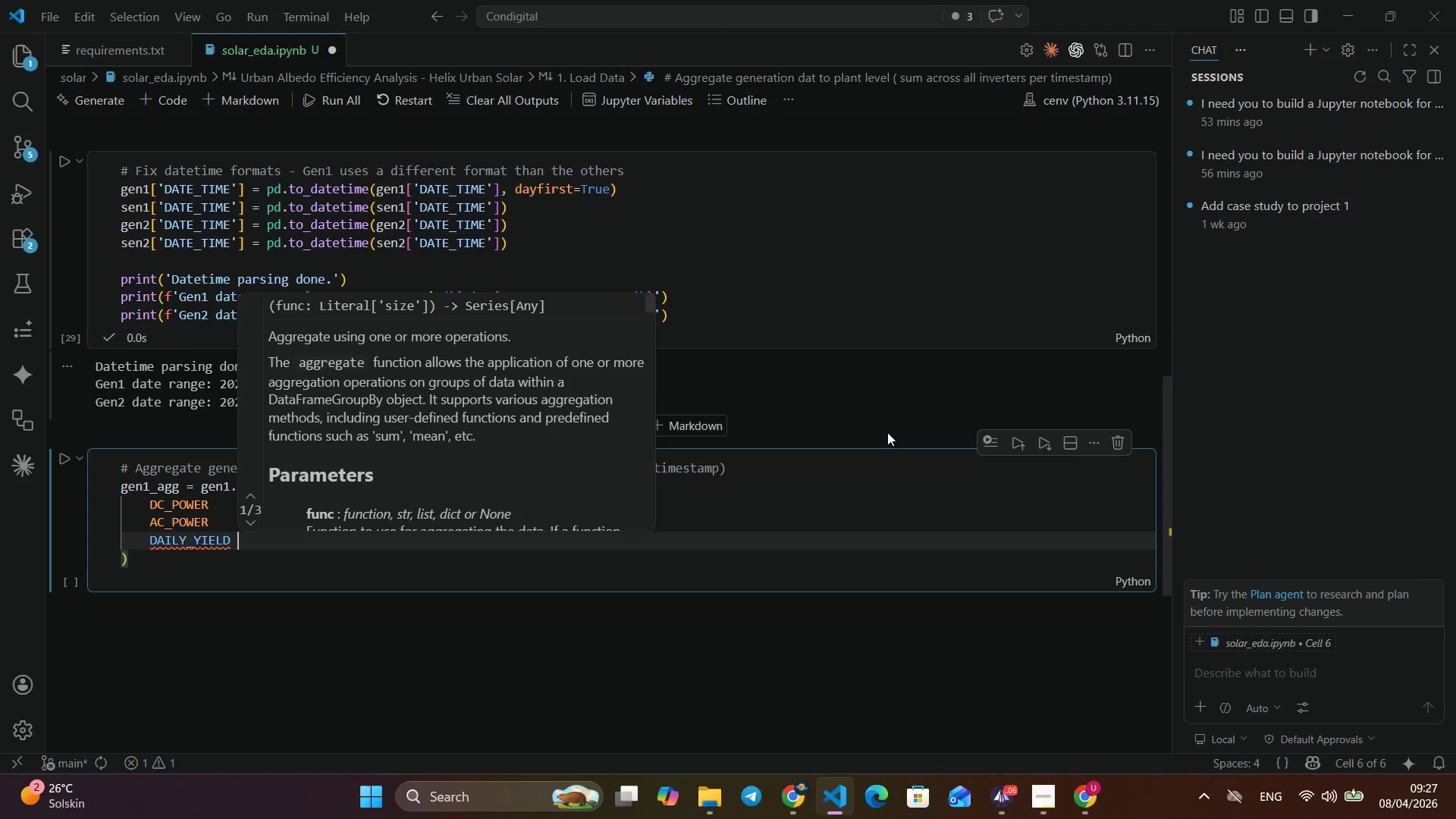 
type(  )
key(Backspace)
type(= ('dai)
 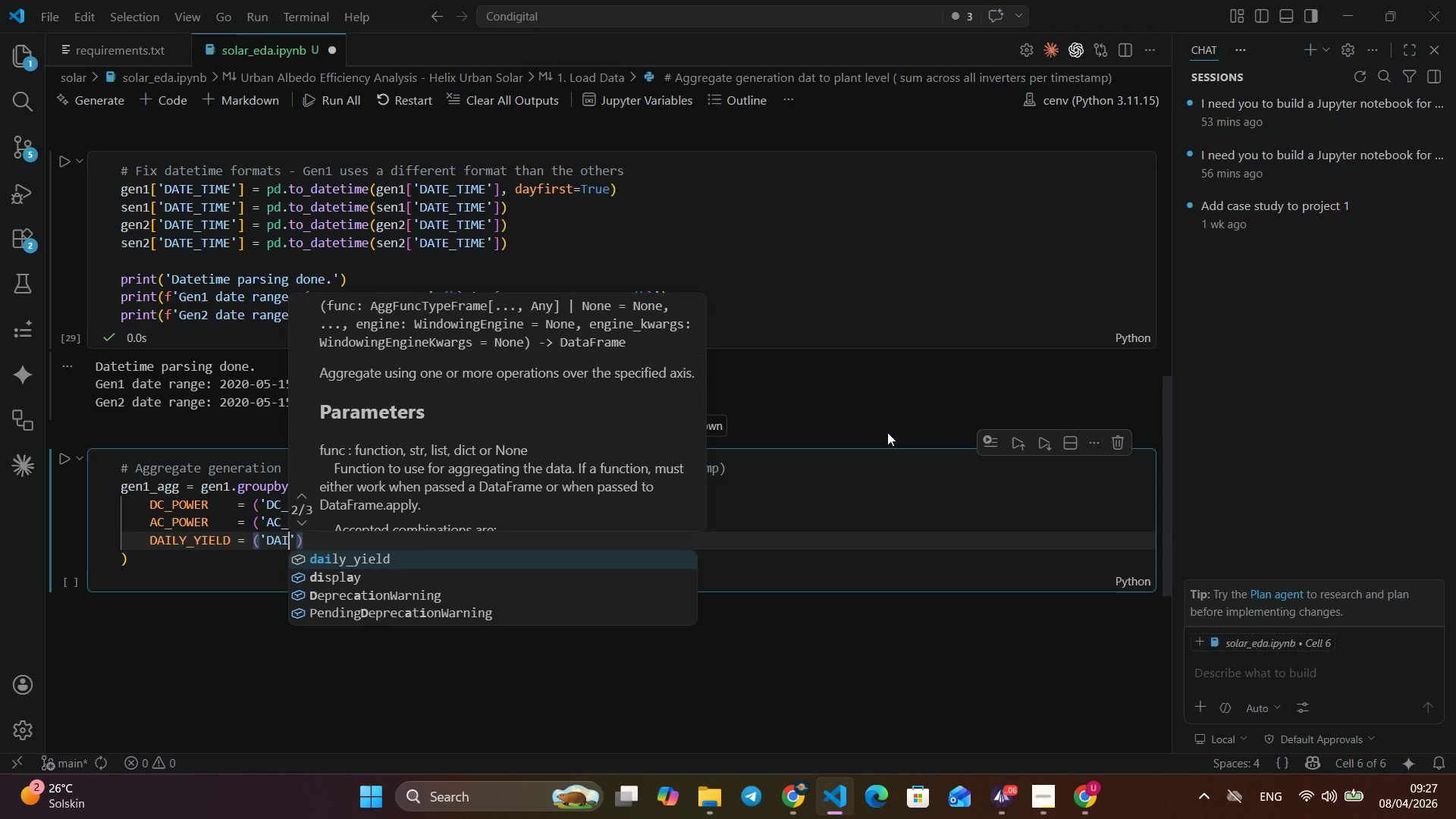 
type(ly_yield)
 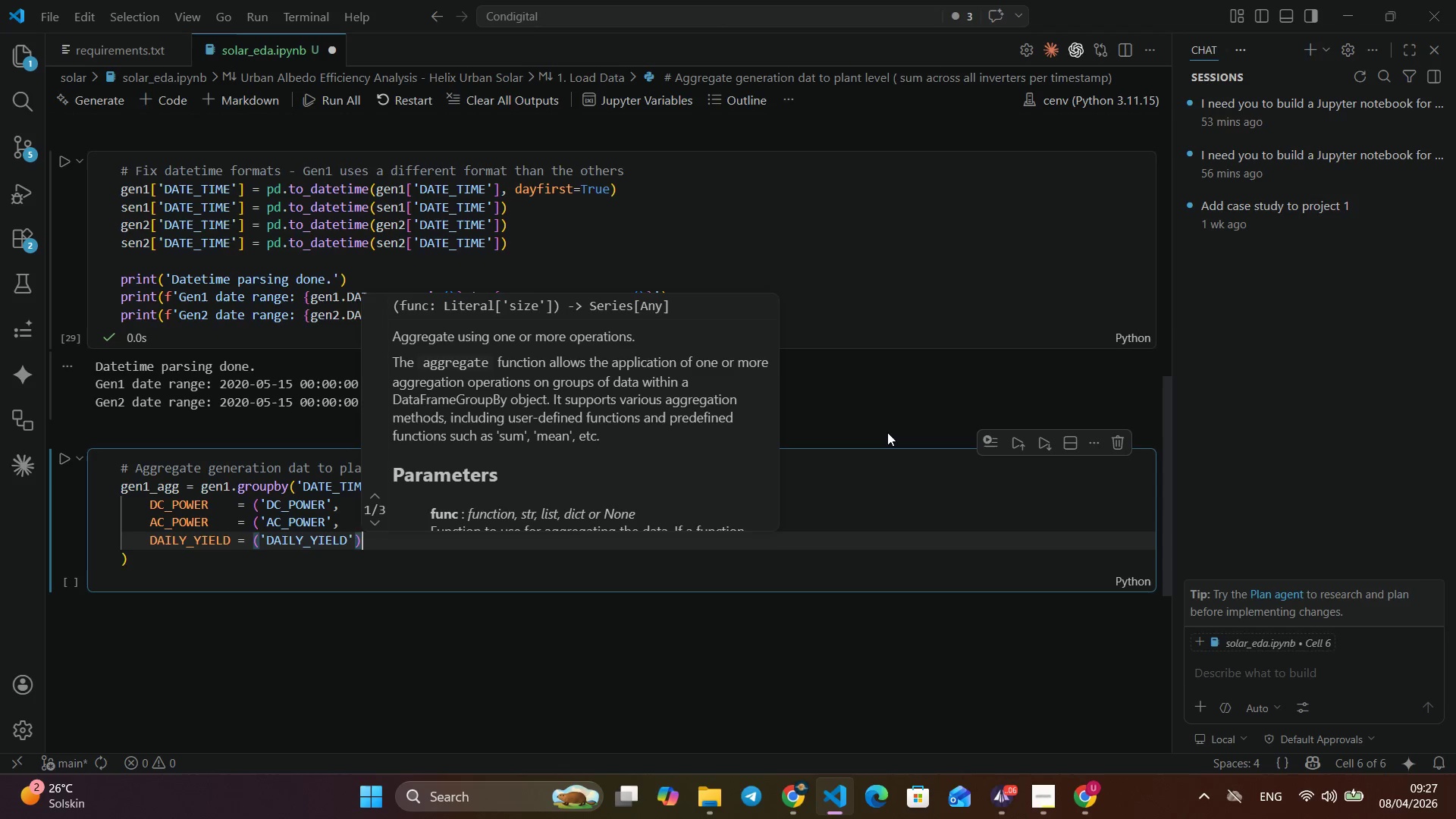 
key(ArrowRight)
 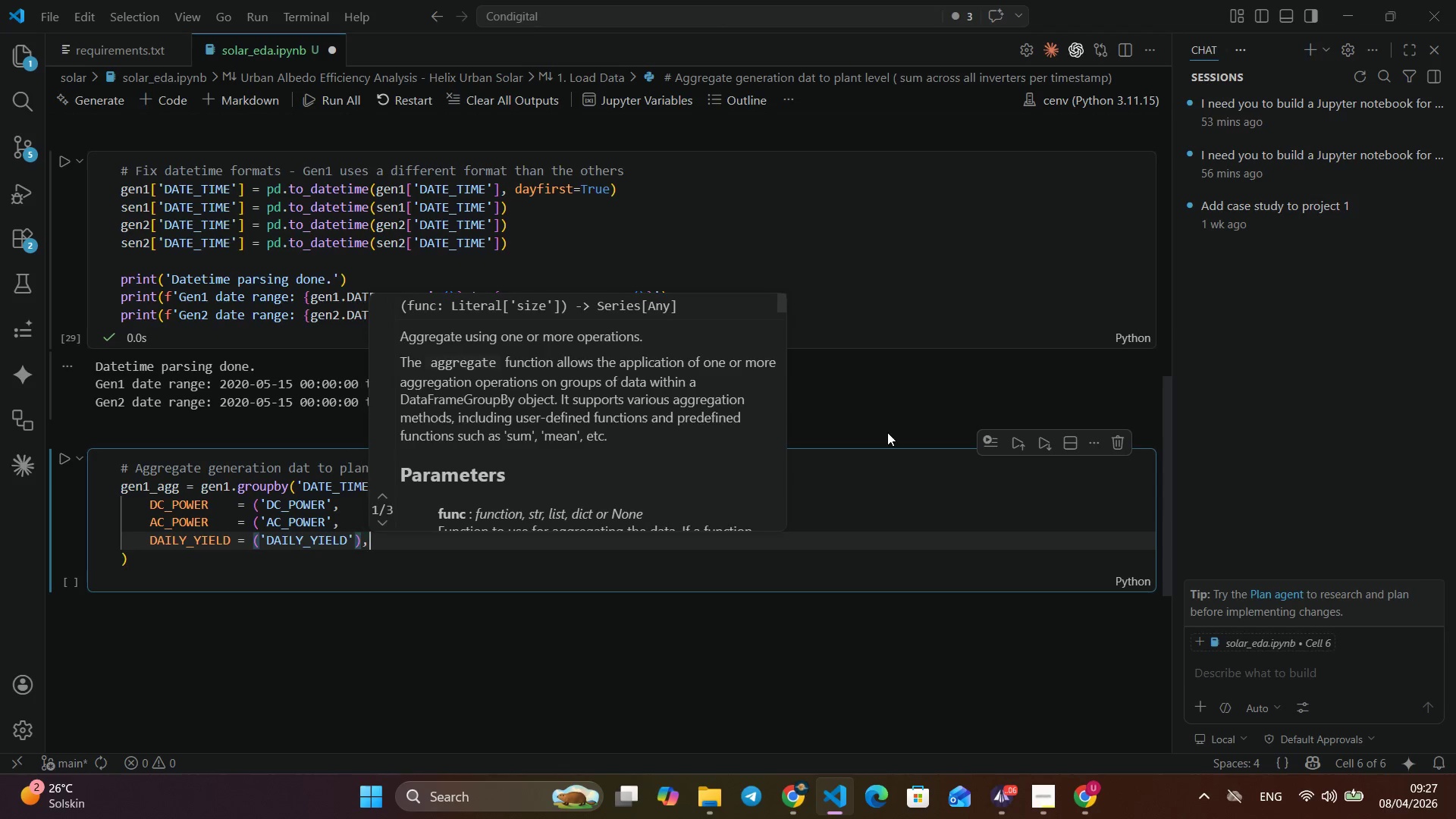 
key(ArrowRight)
 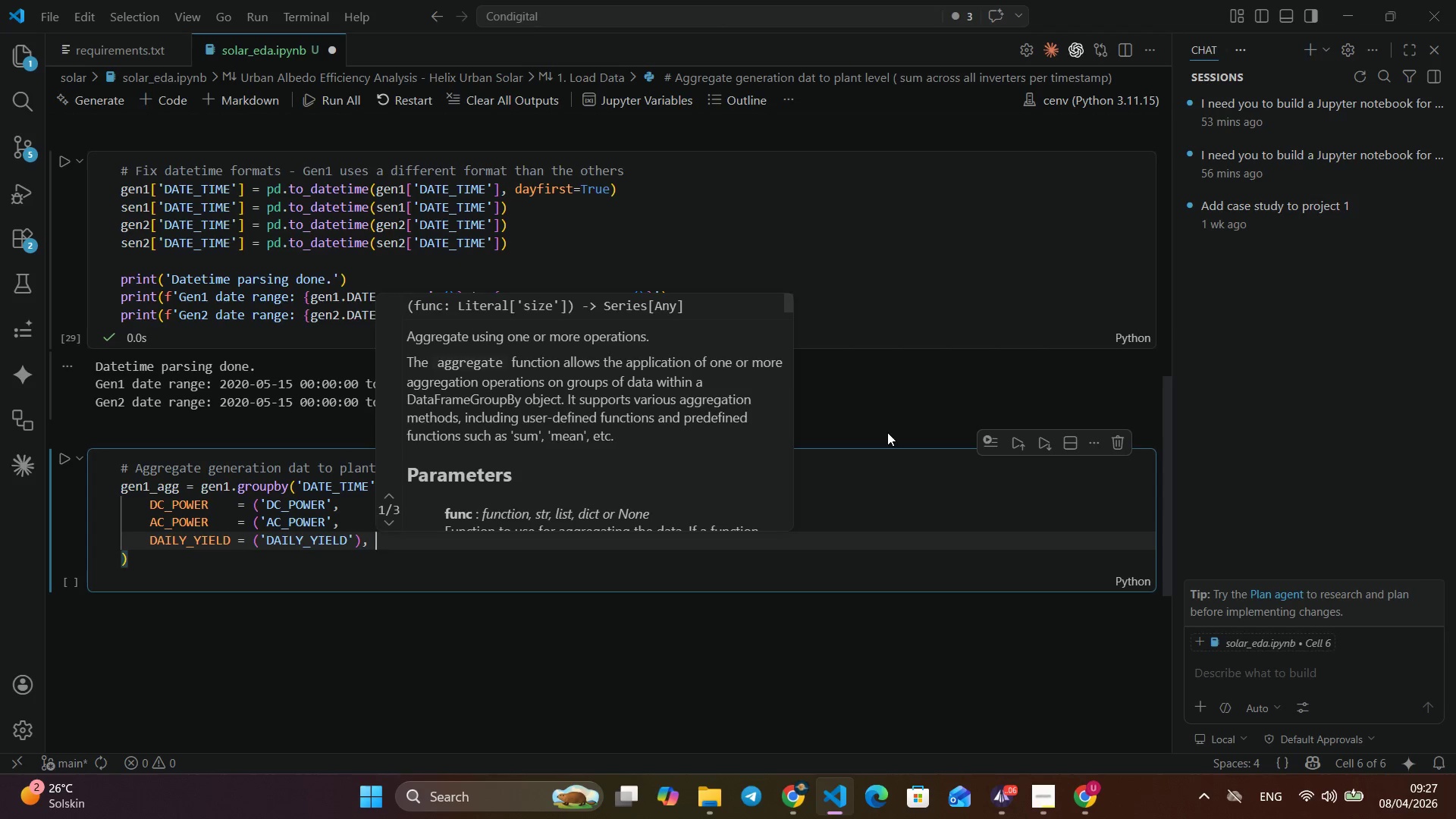 
key(Comma)
 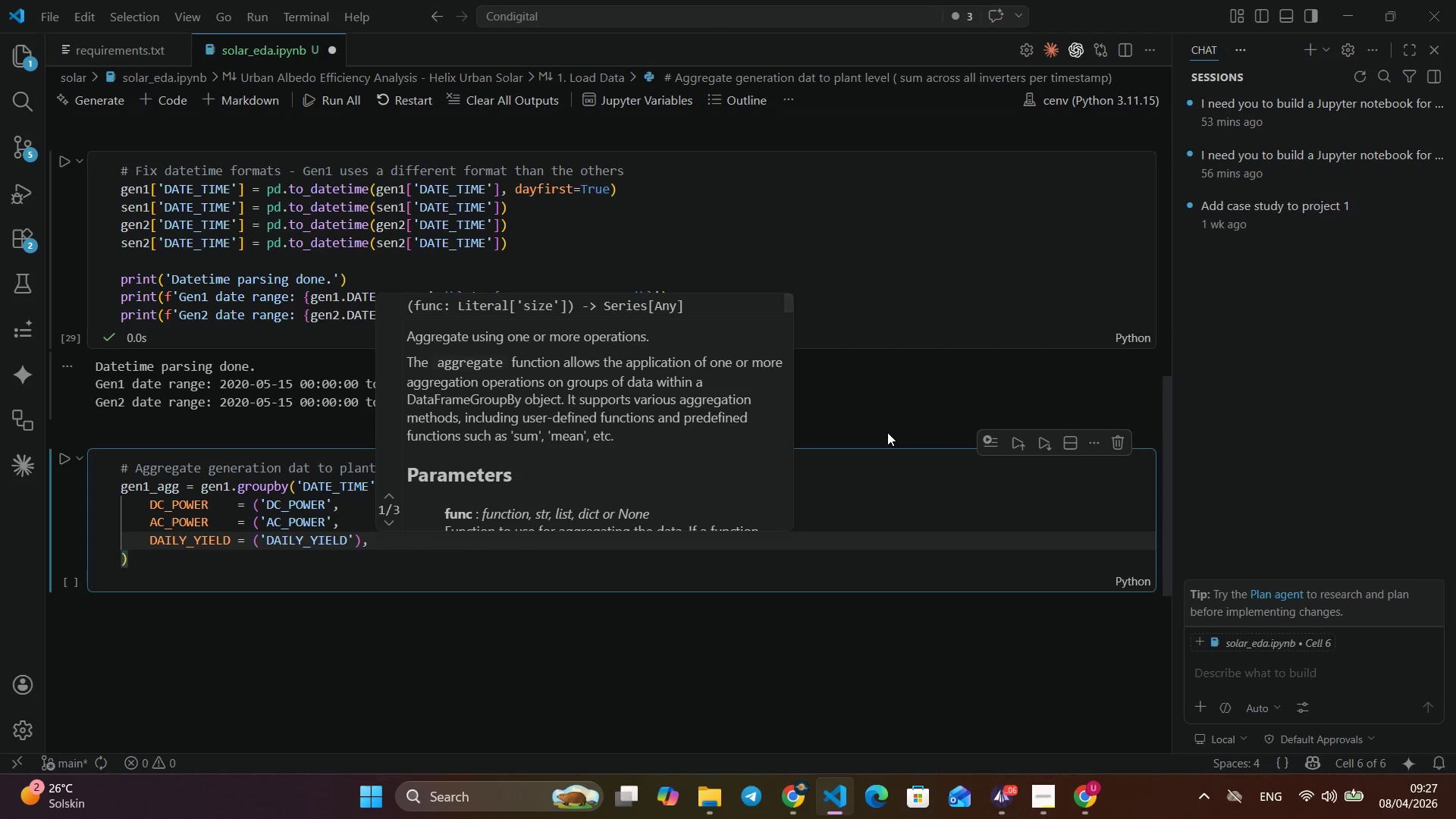 
key(Space)
 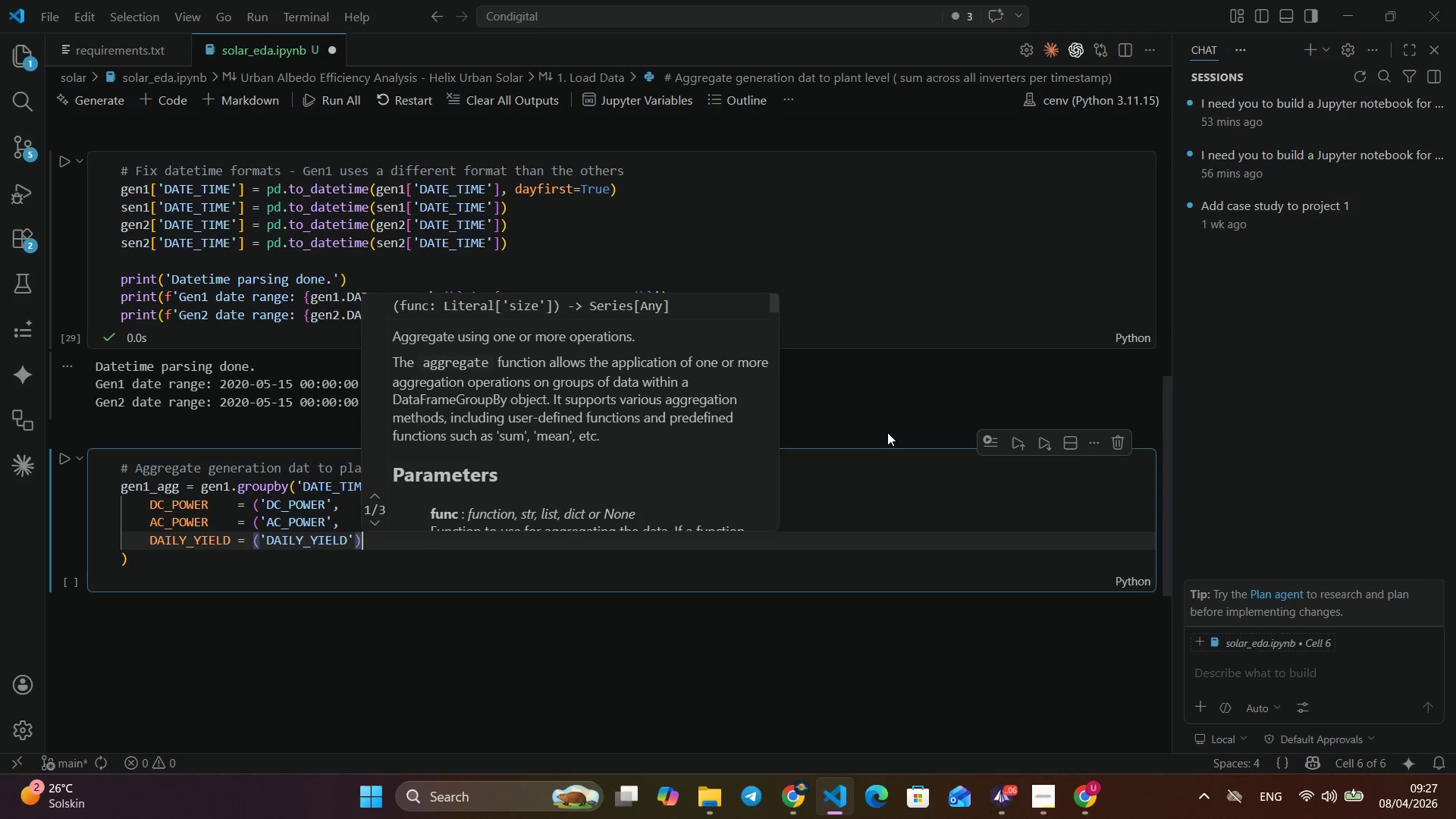 
key(Backspace)
 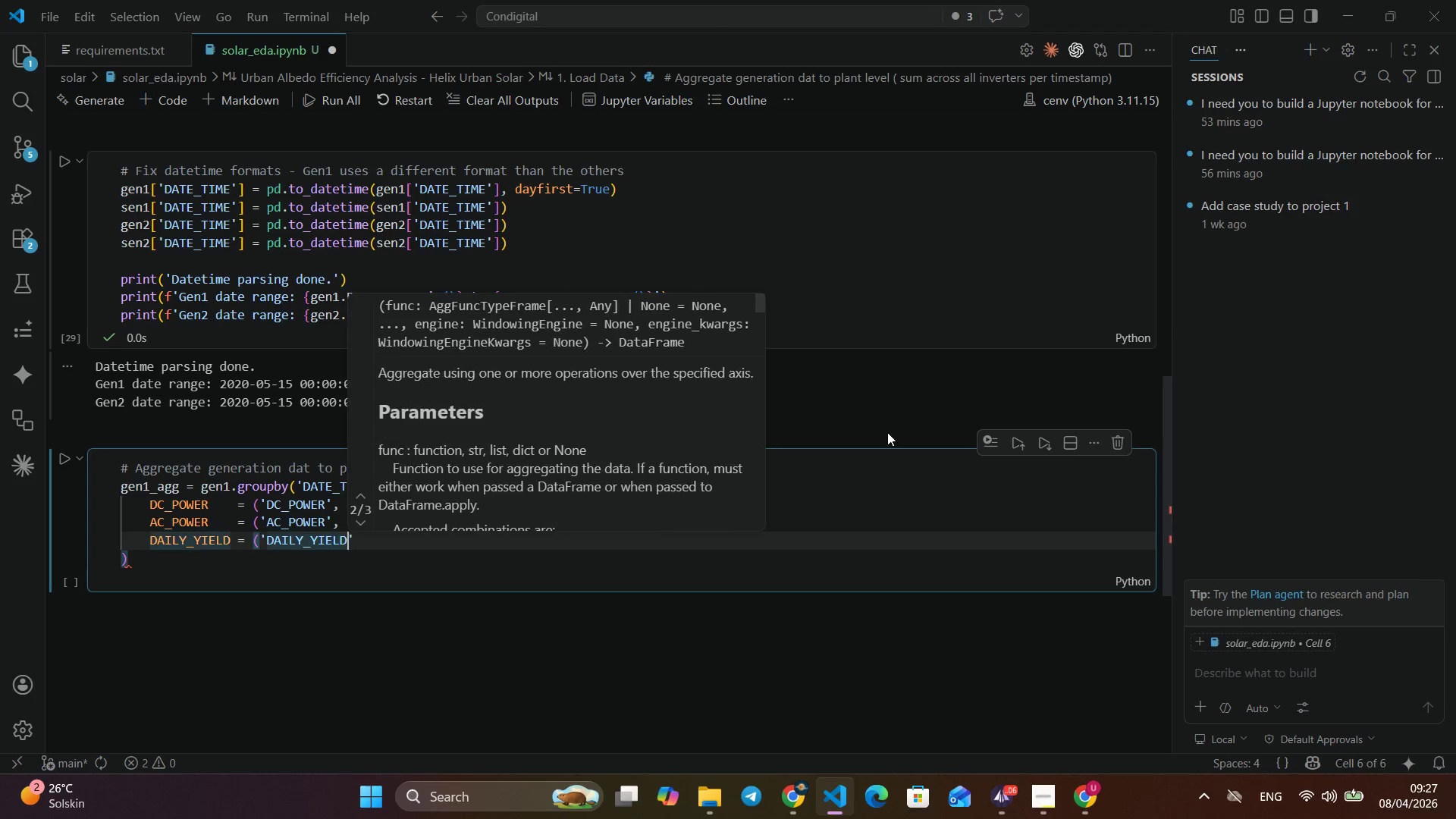 
key(Backspace)
 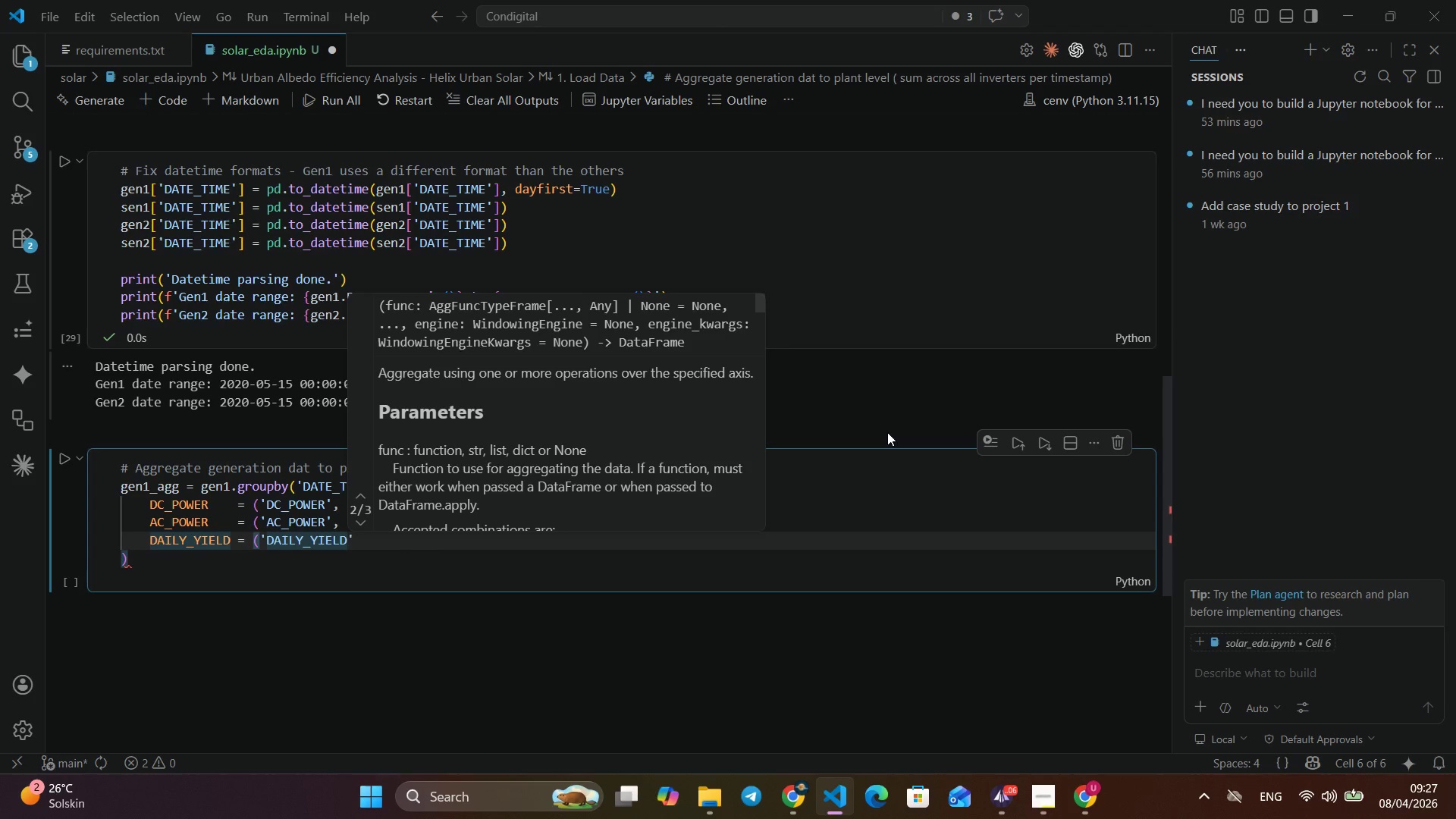 
key(Backspace)
 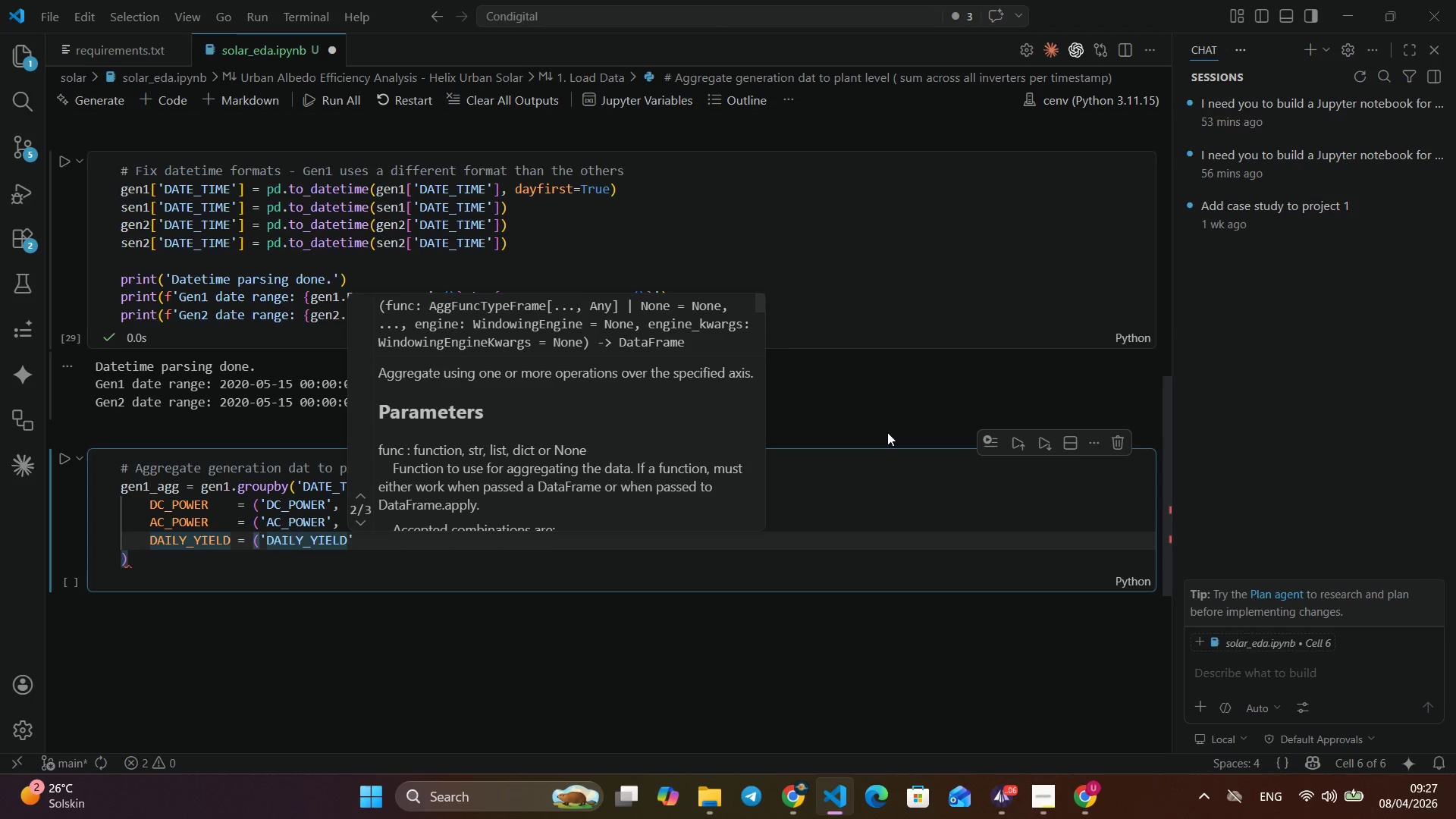 
key(ArrowLeft)
 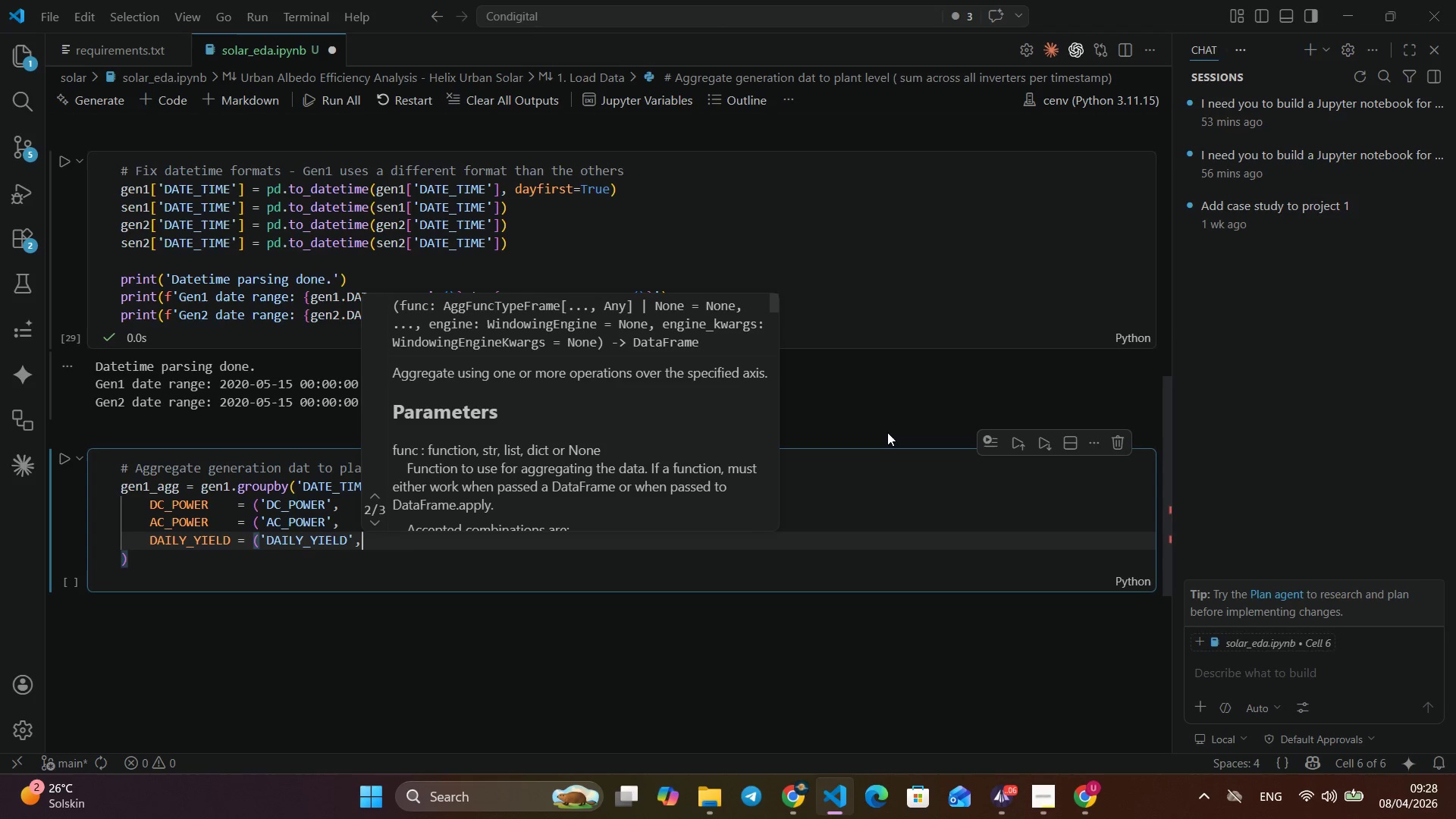 
key(ArrowRight)
 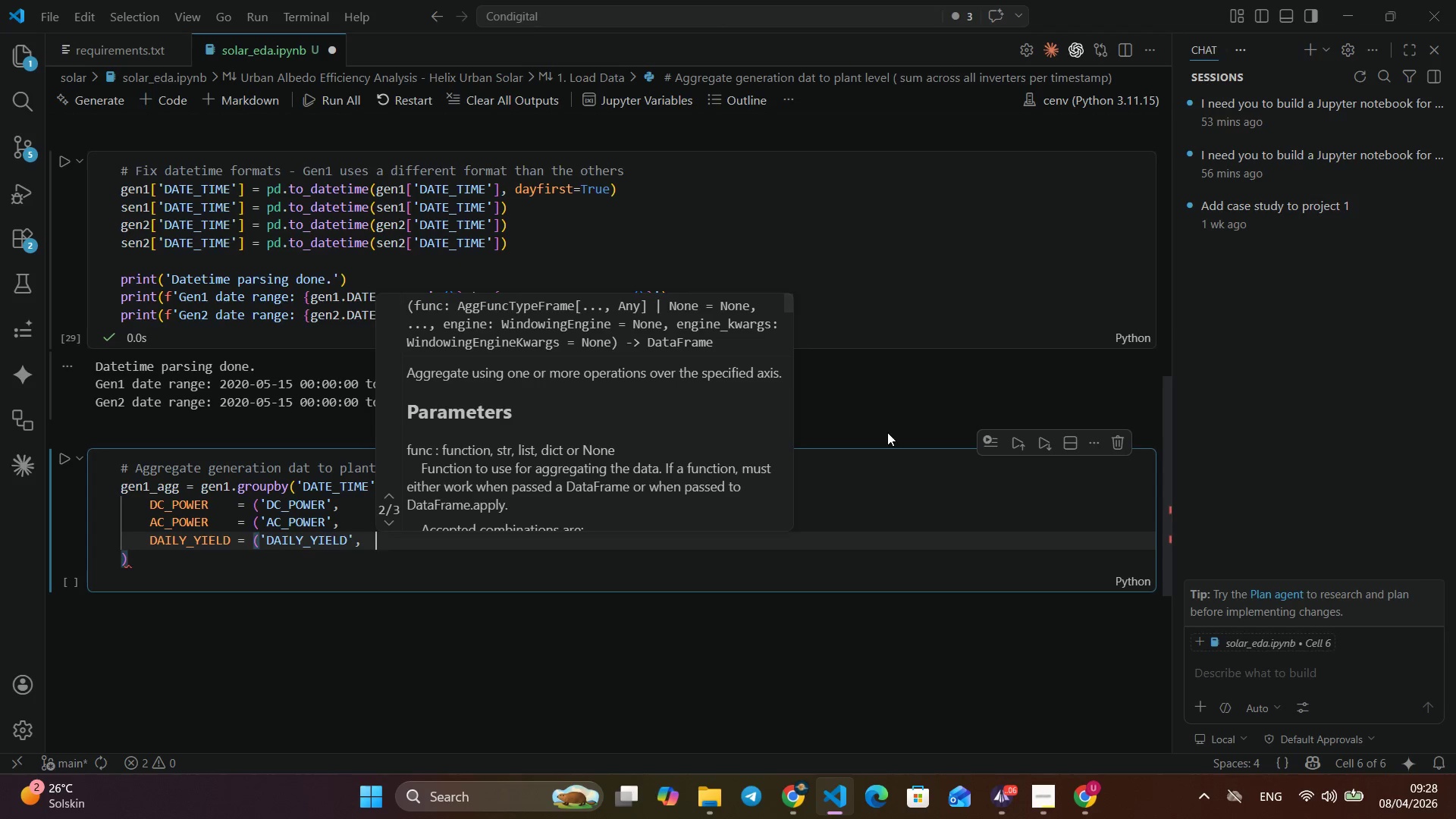 
type(,    ')
key(Backspace)
key(Backspace)
type('MEAN),)
 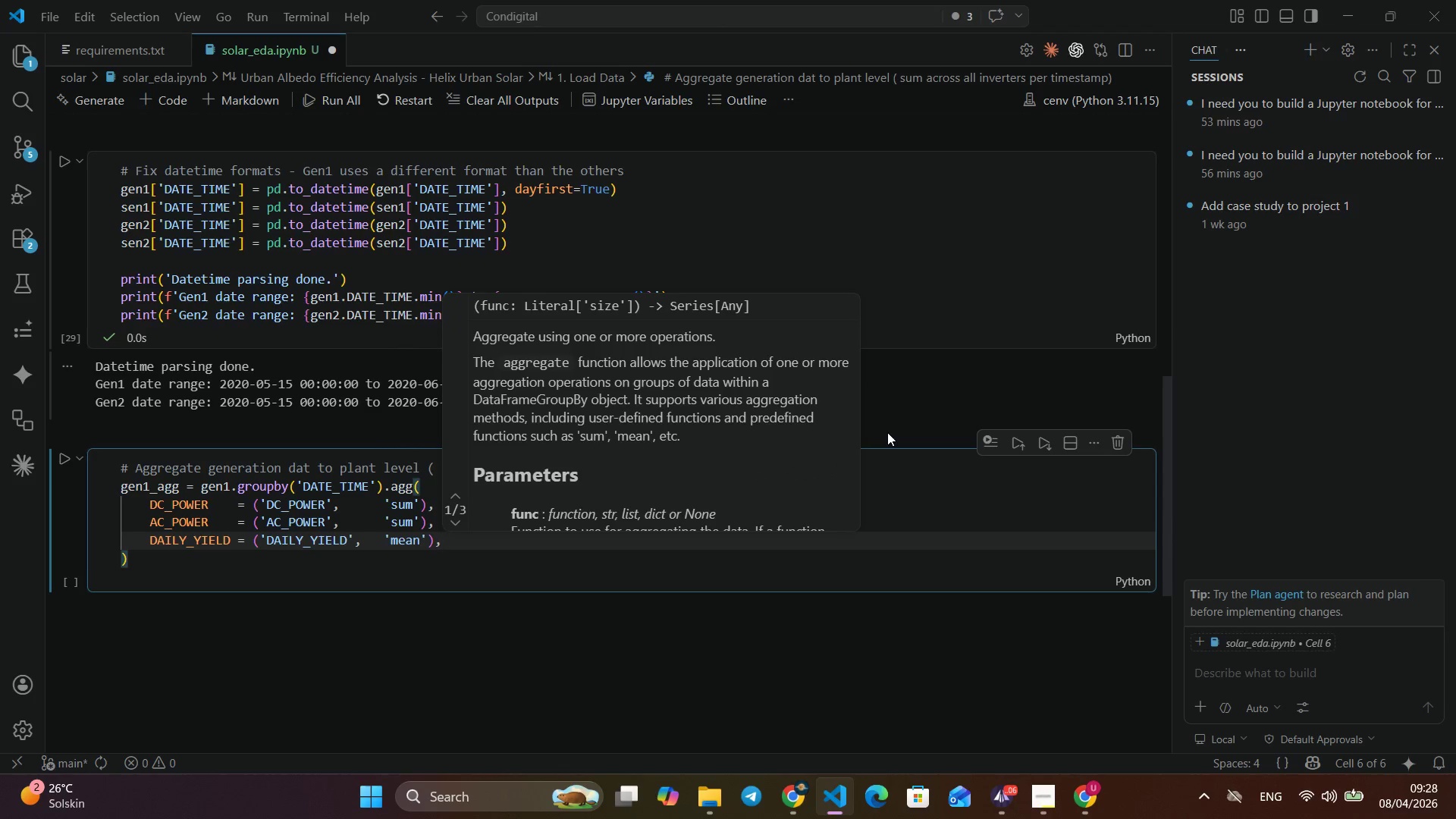 
hold_key(key=ArrowRight, duration=0.41)
 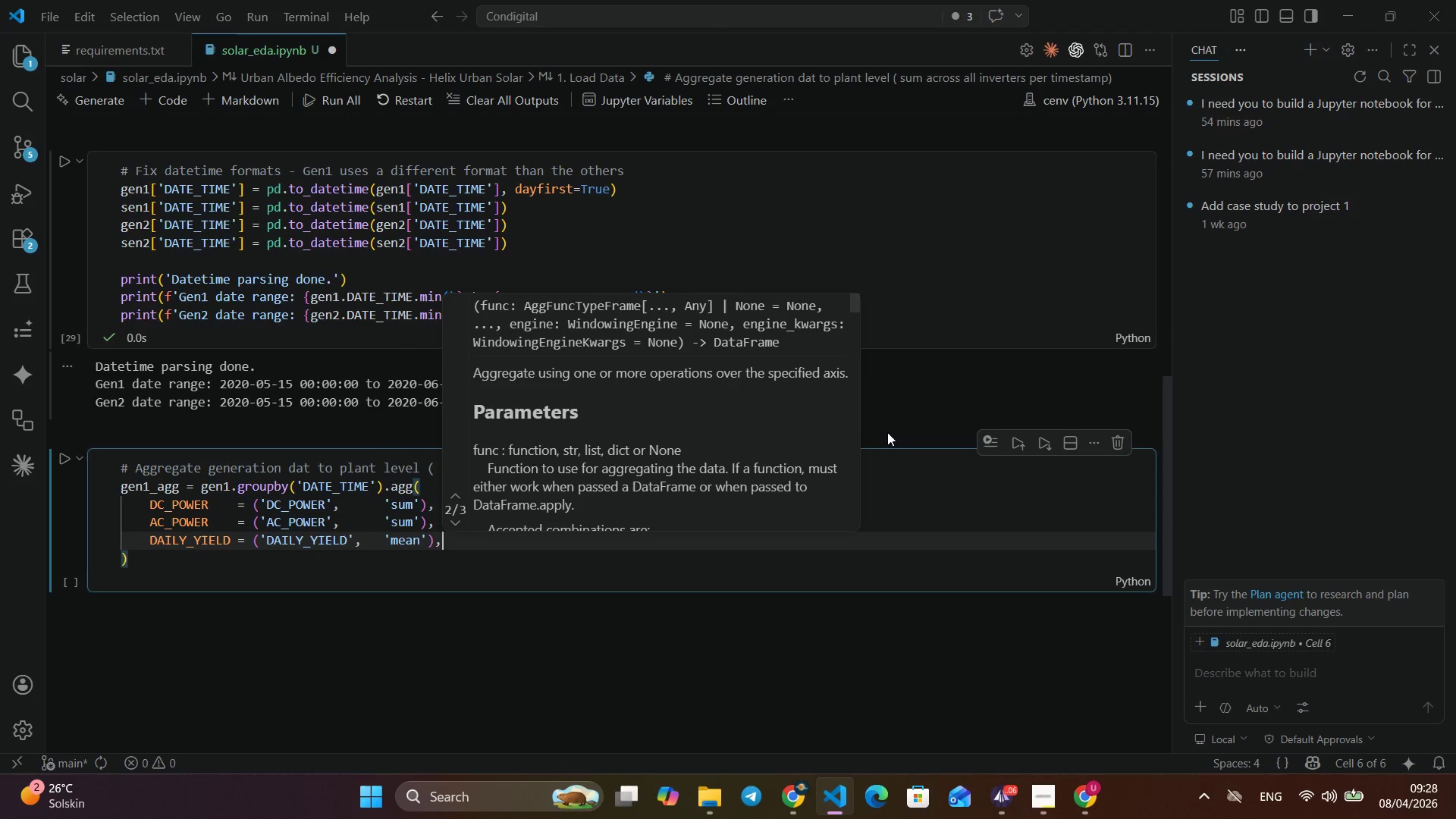 
key(ArrowDown)
 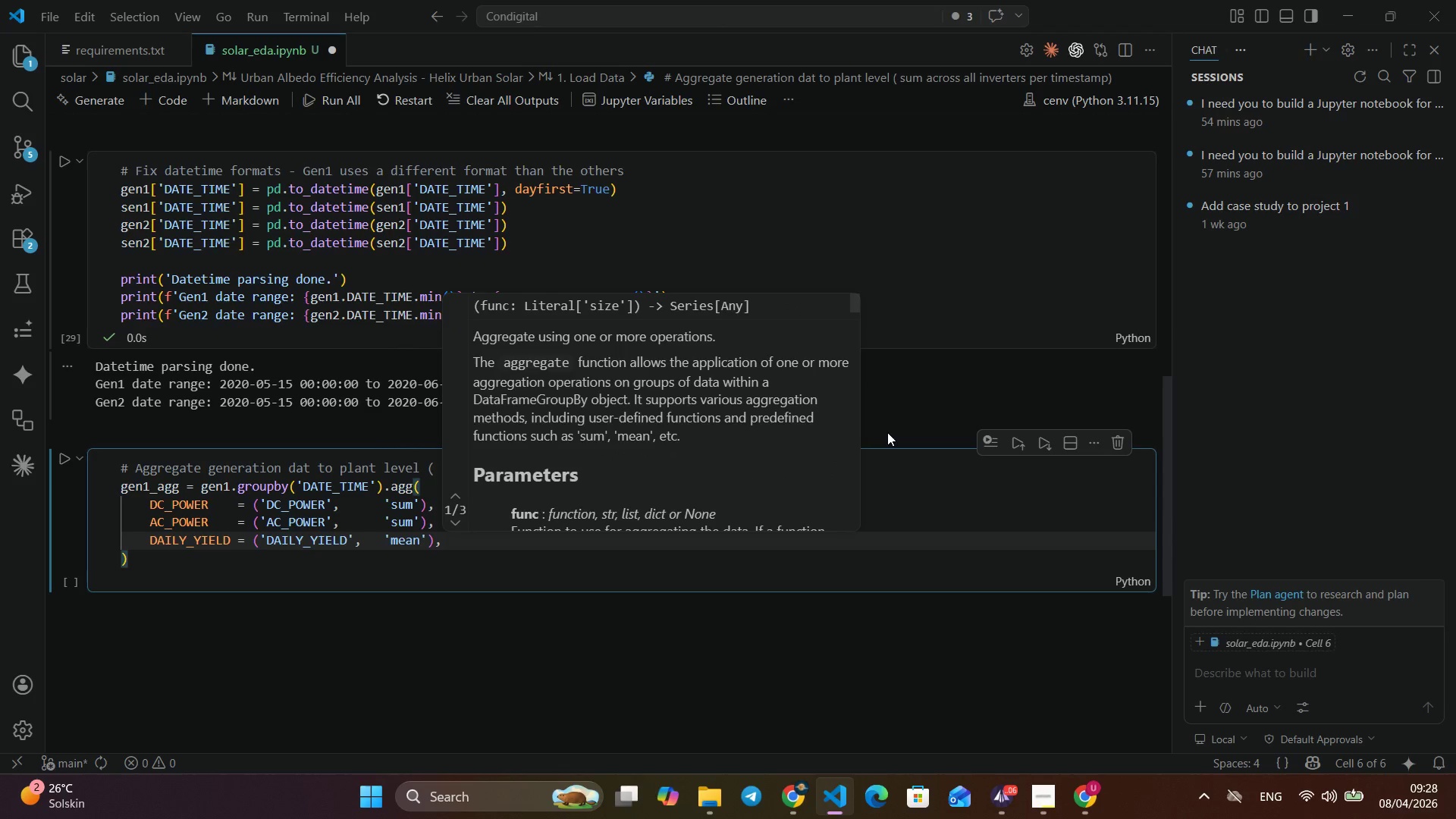 
key(ArrowDown)
 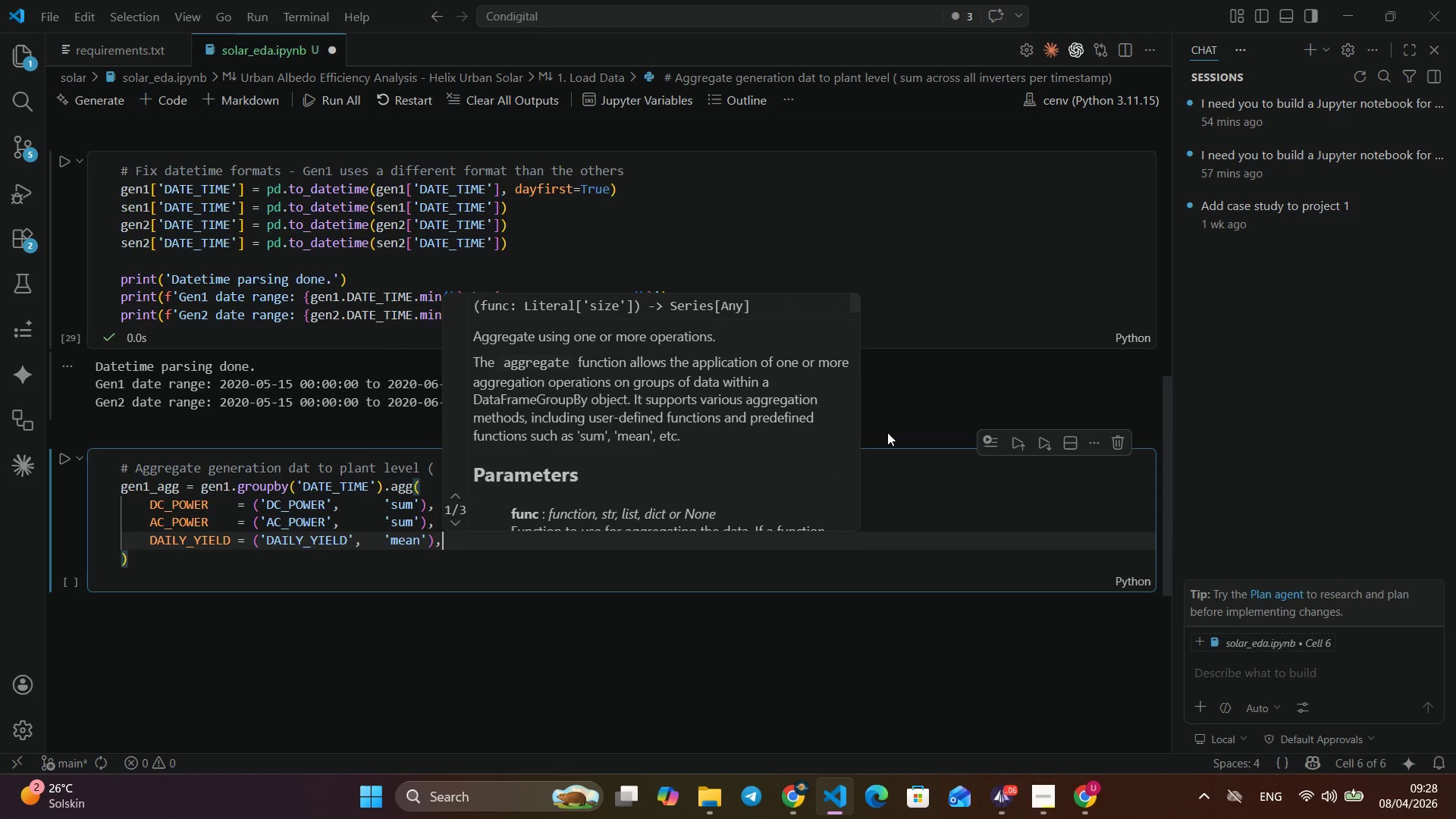 
key(ArrowDown)
 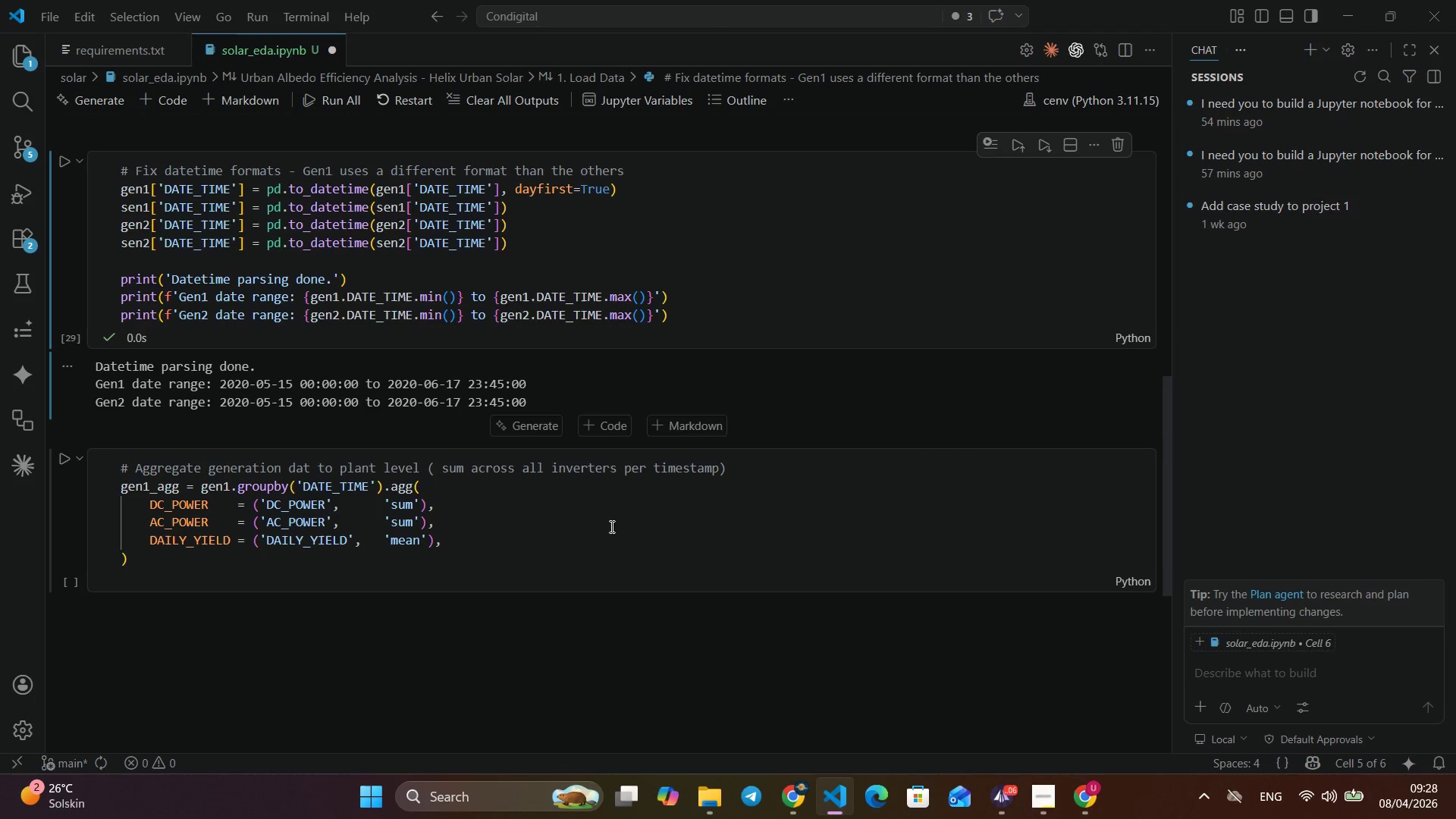 
left_click([887, 432])
 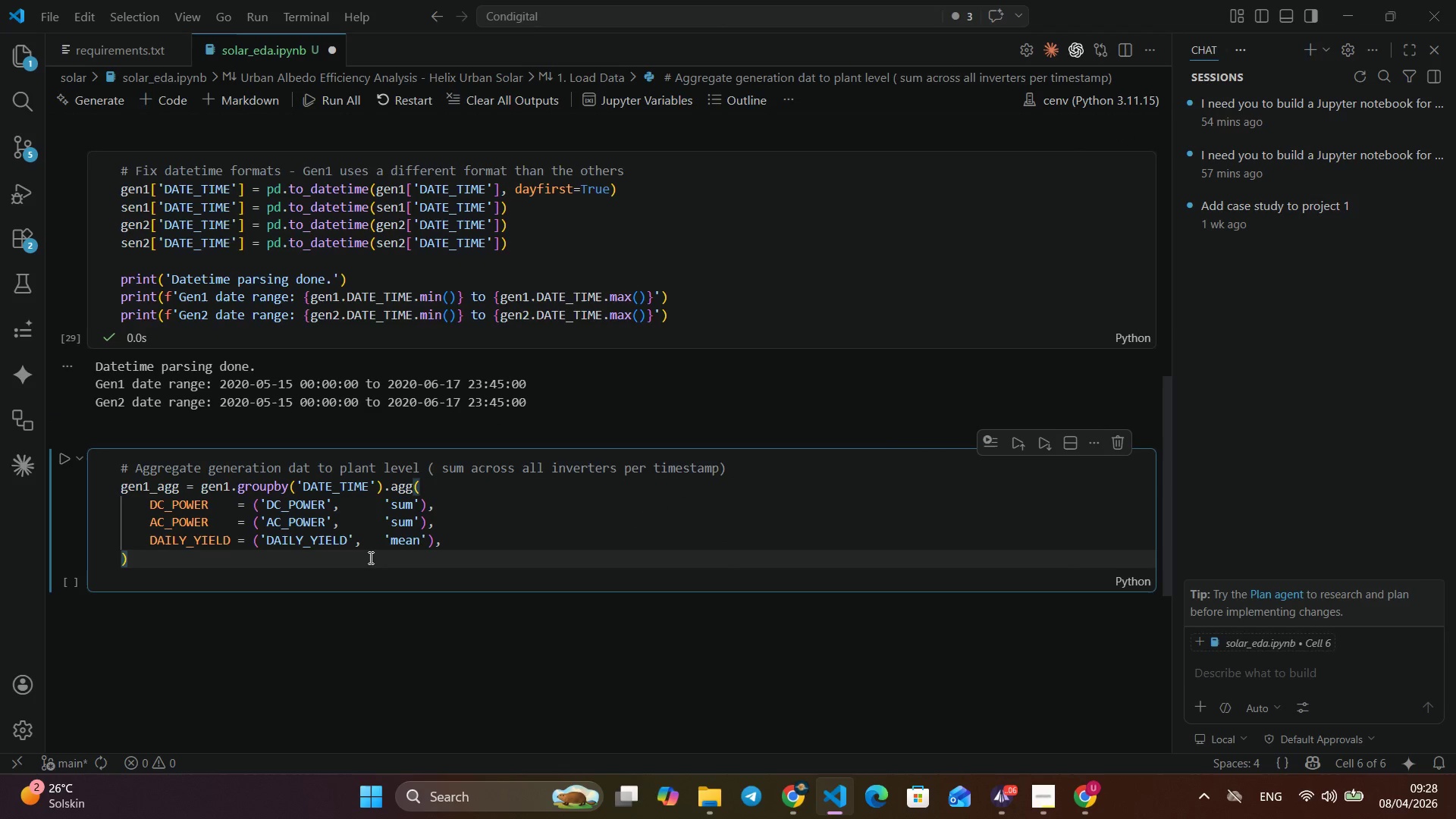 
left_click([369, 557])
 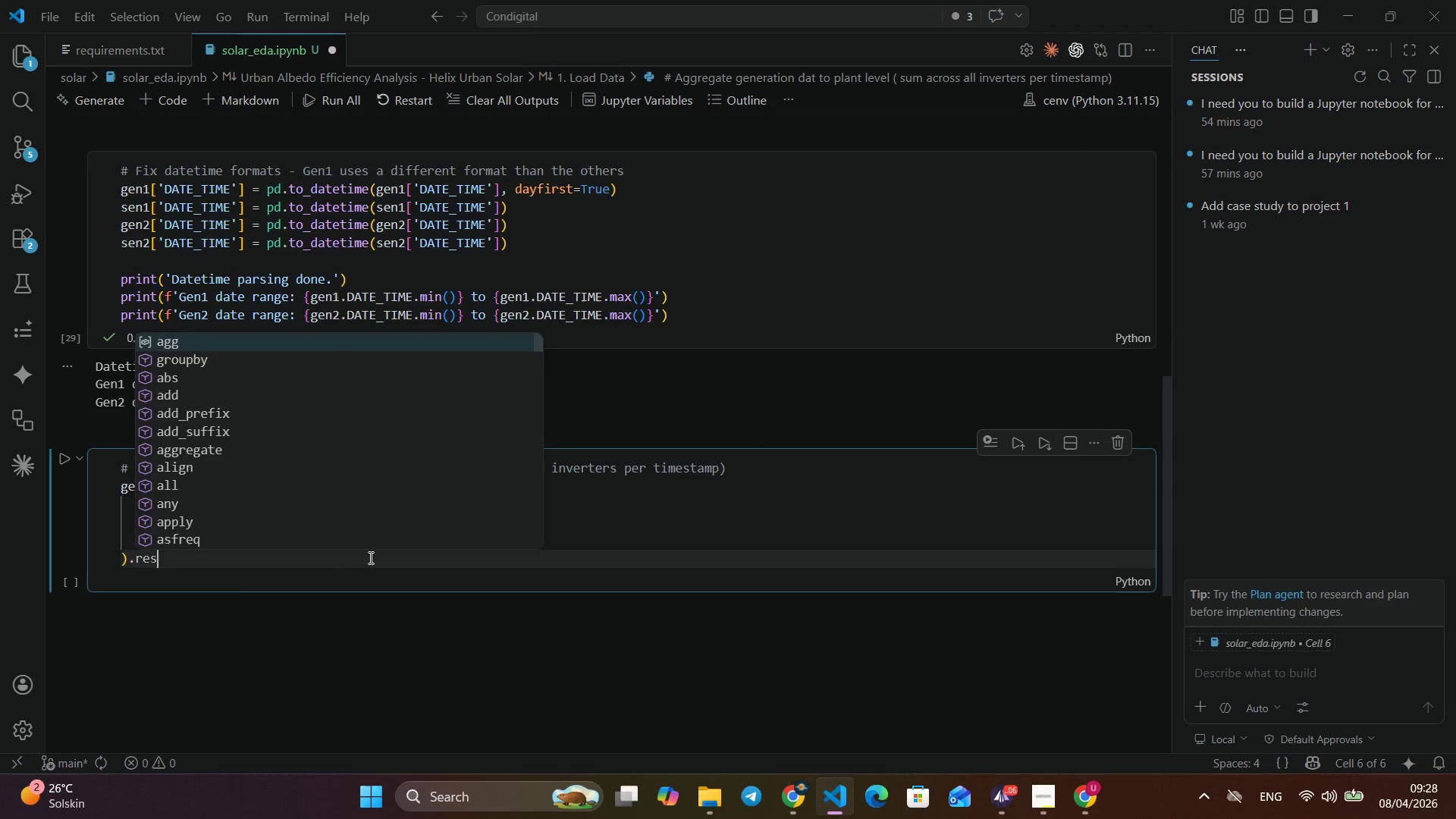 
type(.RESE)
 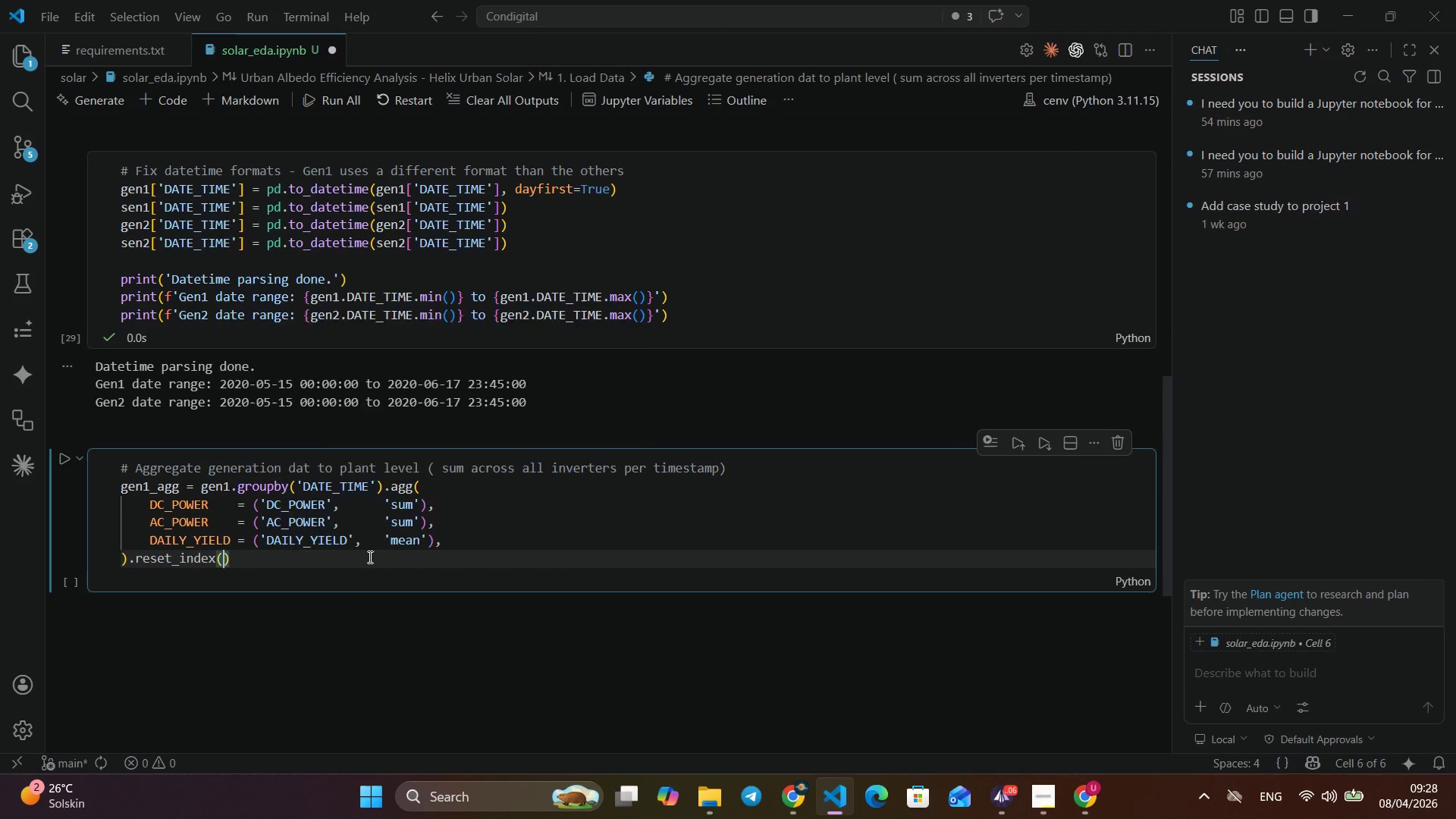 
key(Enter)
 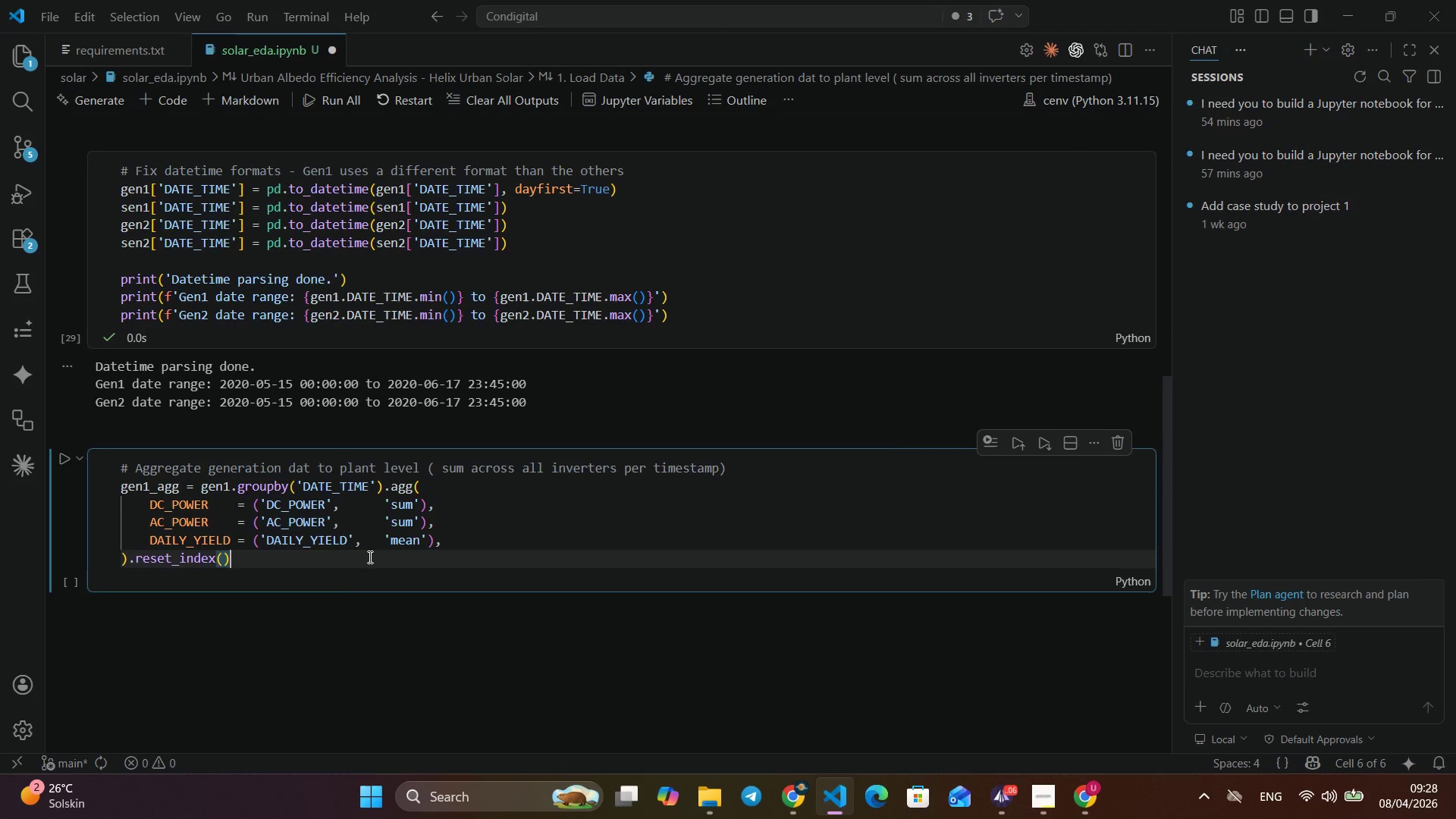 
key(Shift+ShiftLeft)
 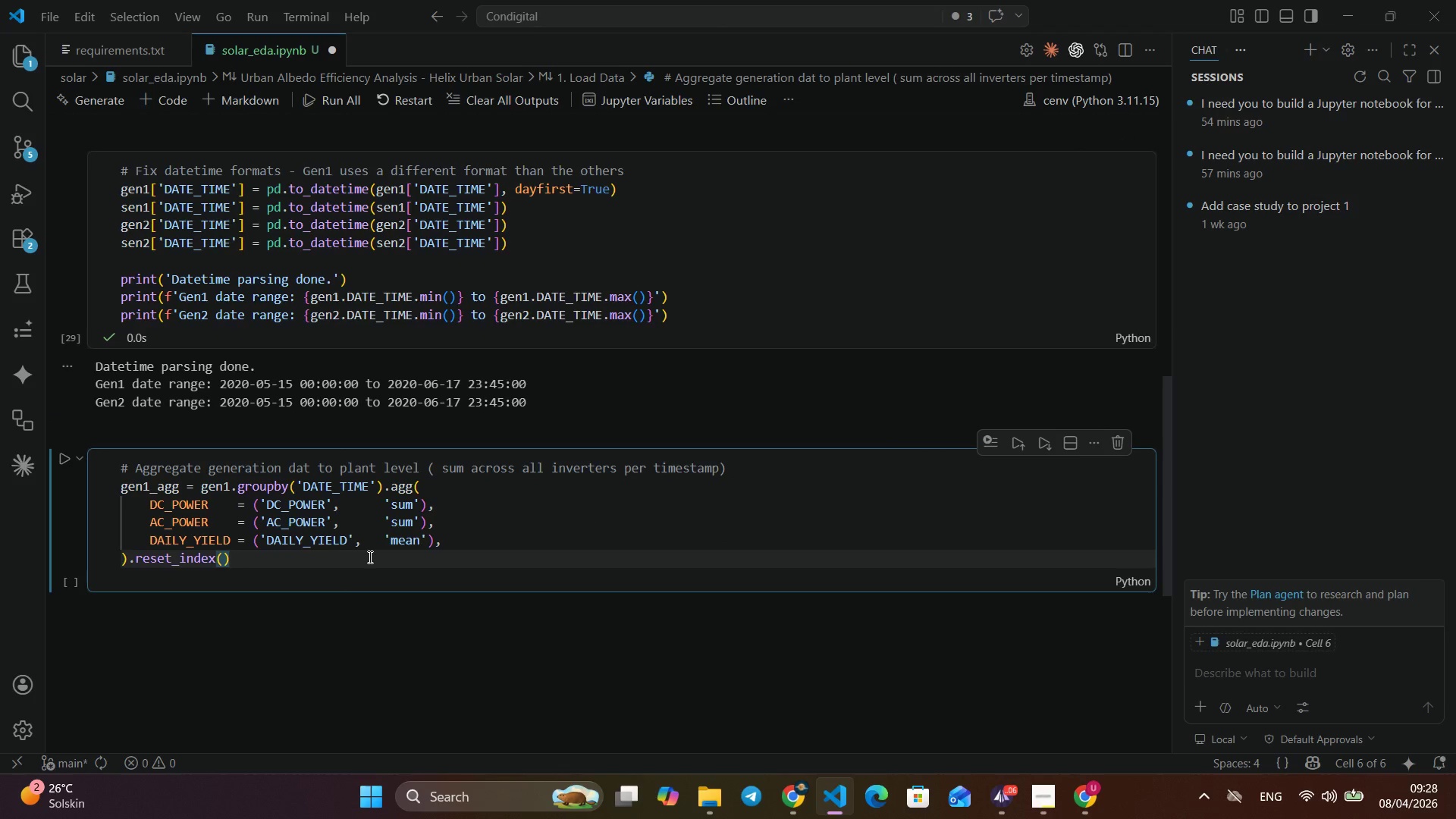 
key(Shift+9)
 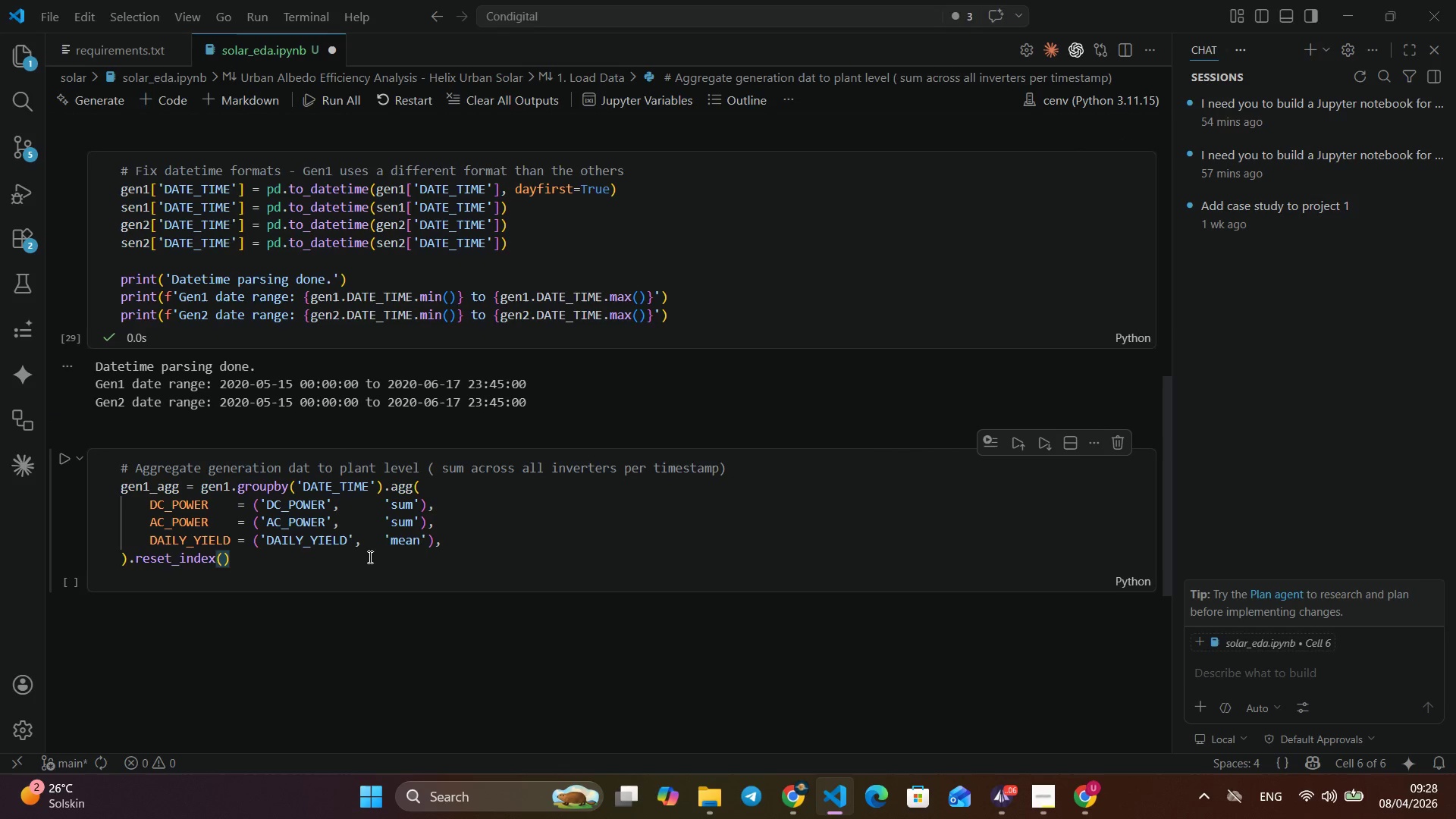 
key(ArrowRight)
 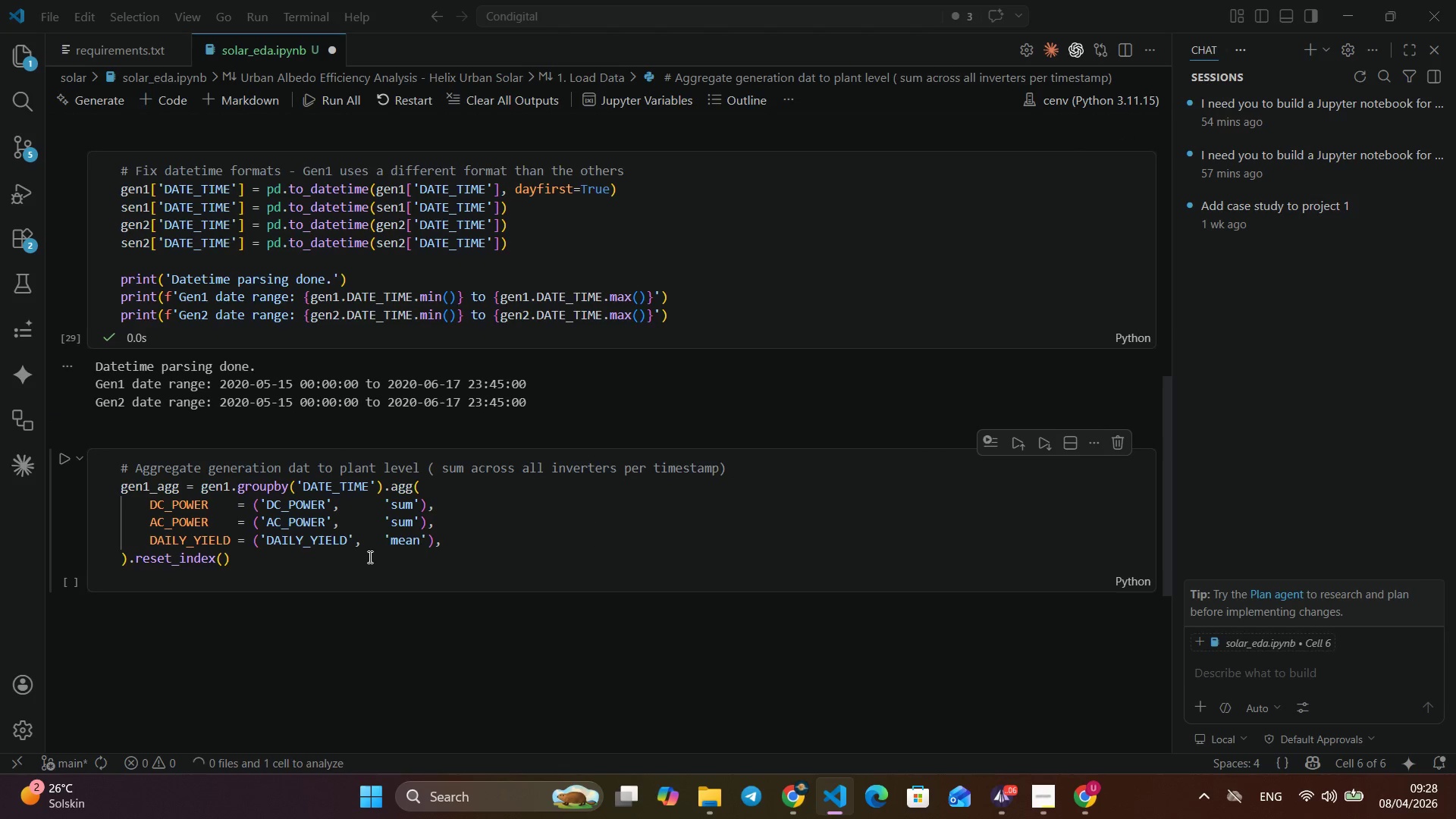 
key(Alt+Tab)
 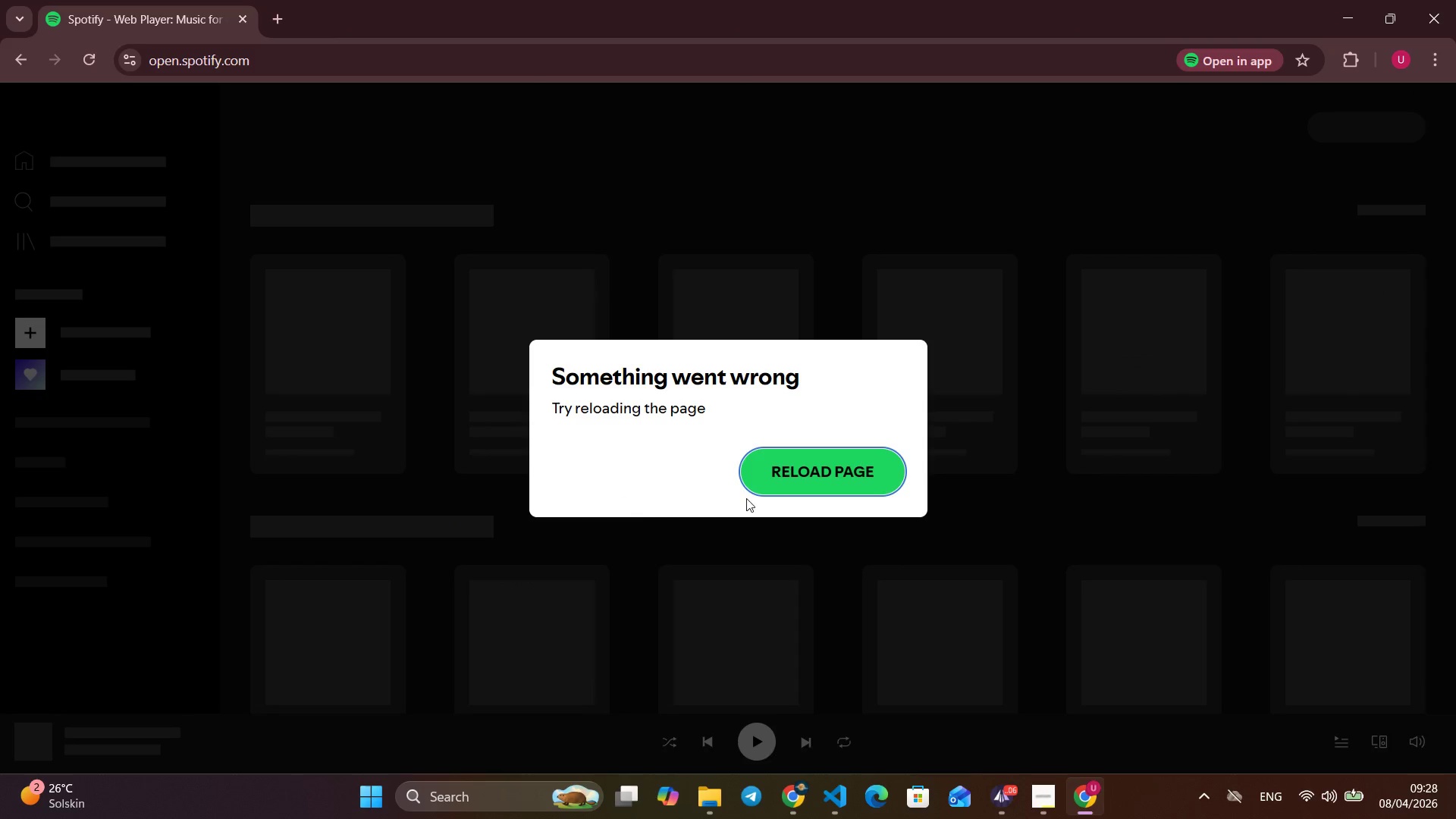 
wait(7.02)
 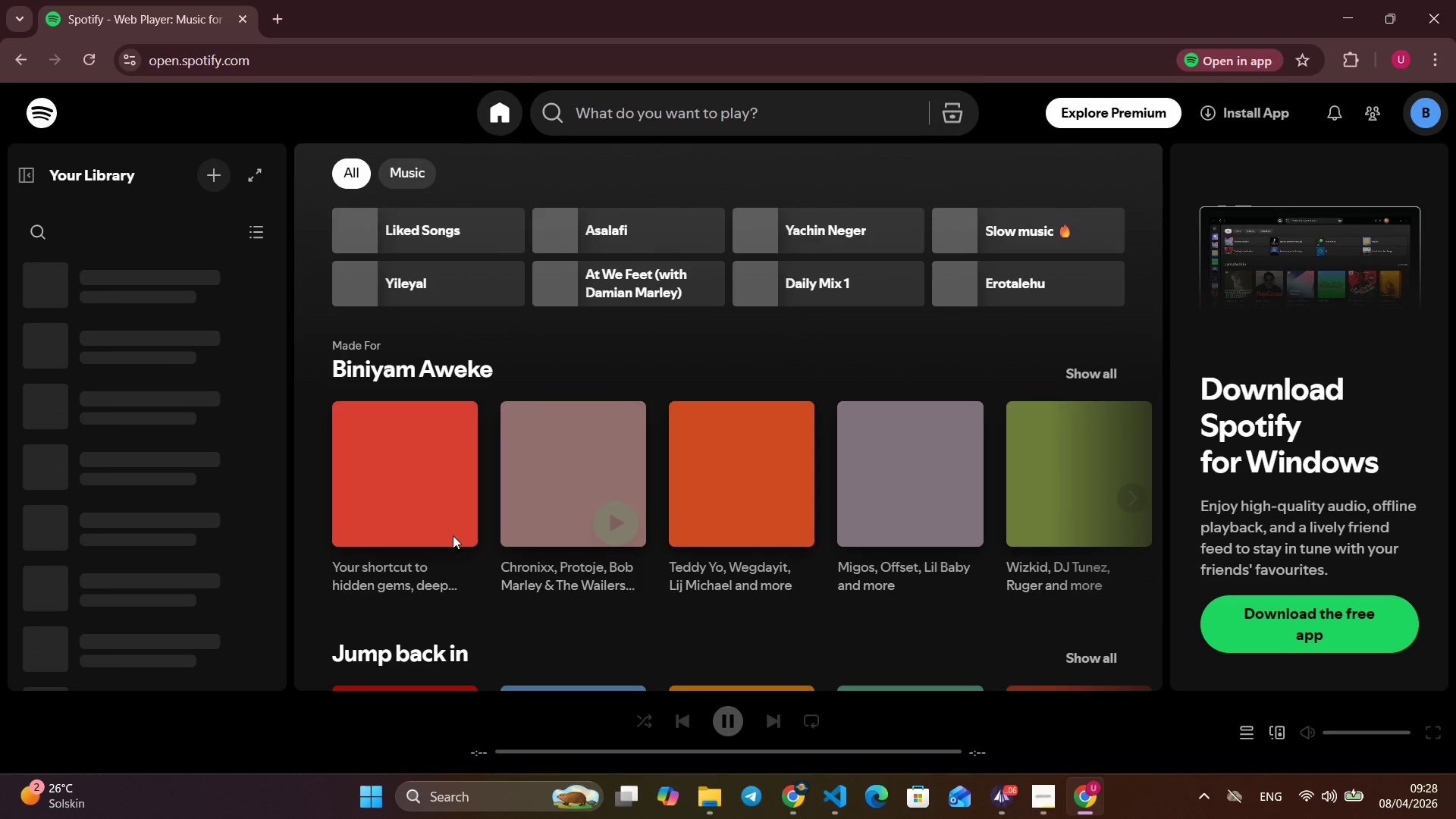 
left_click([861, 477])
 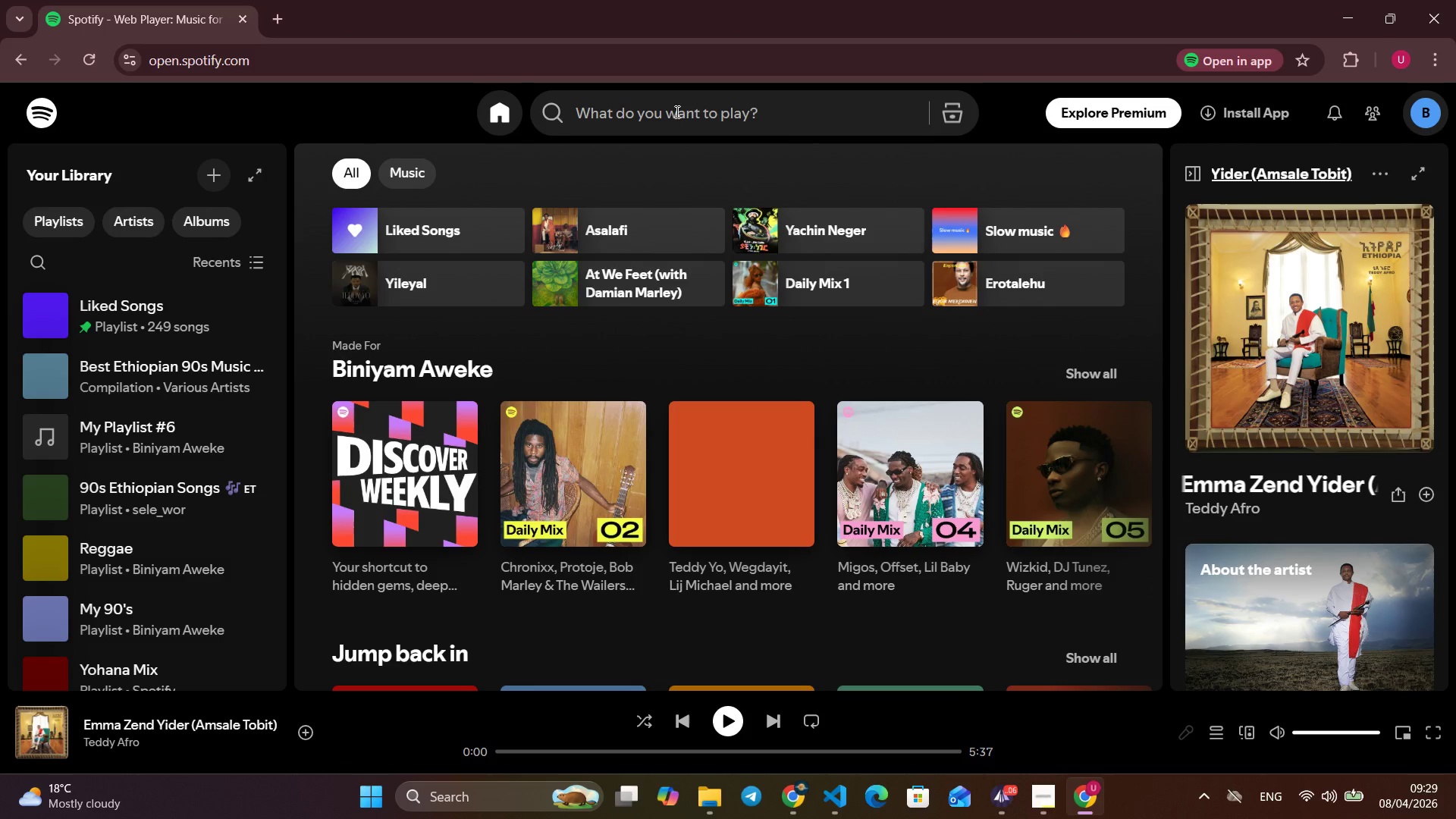 
wait(68.34)
 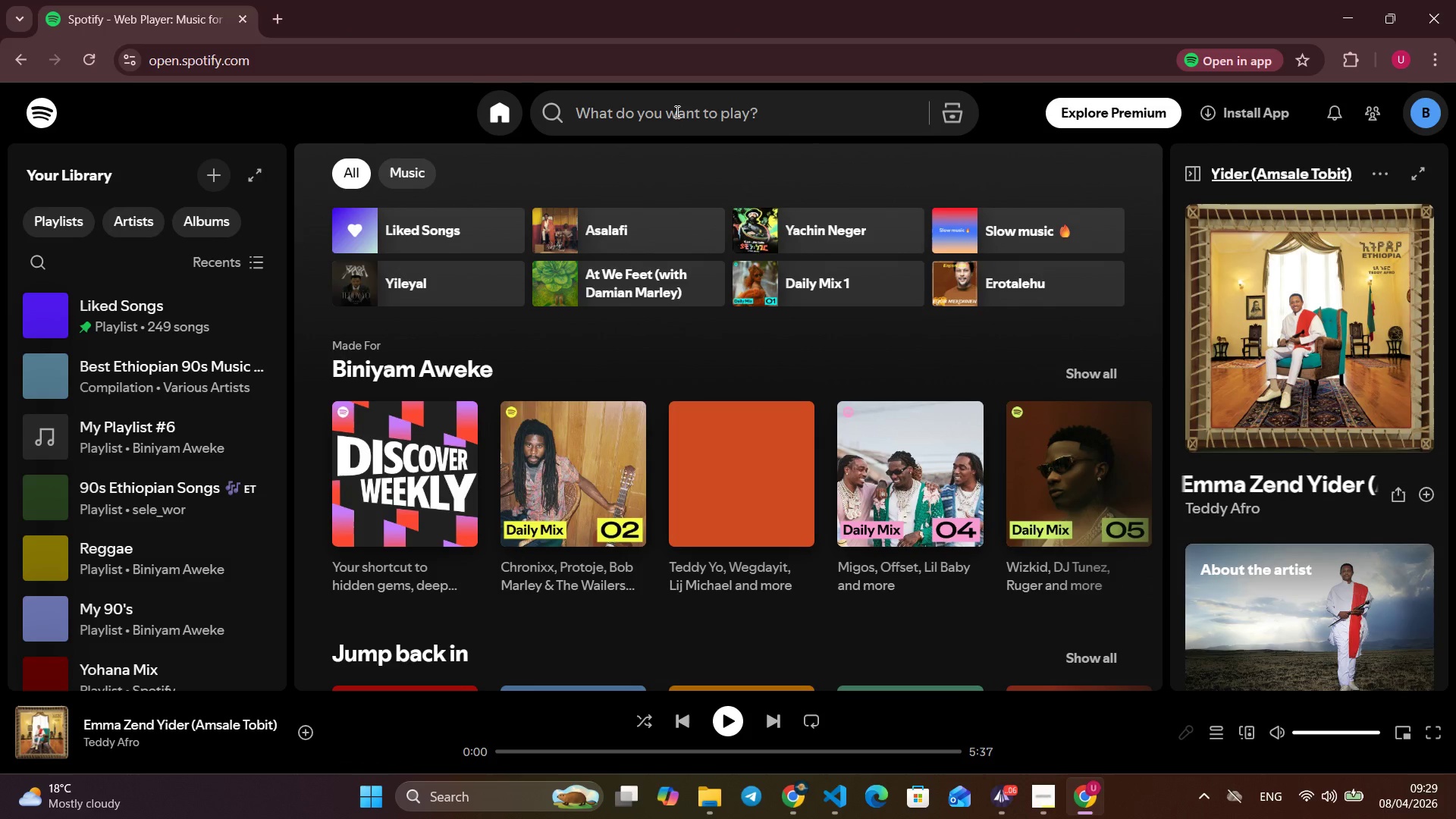 
left_click([656, 115])
 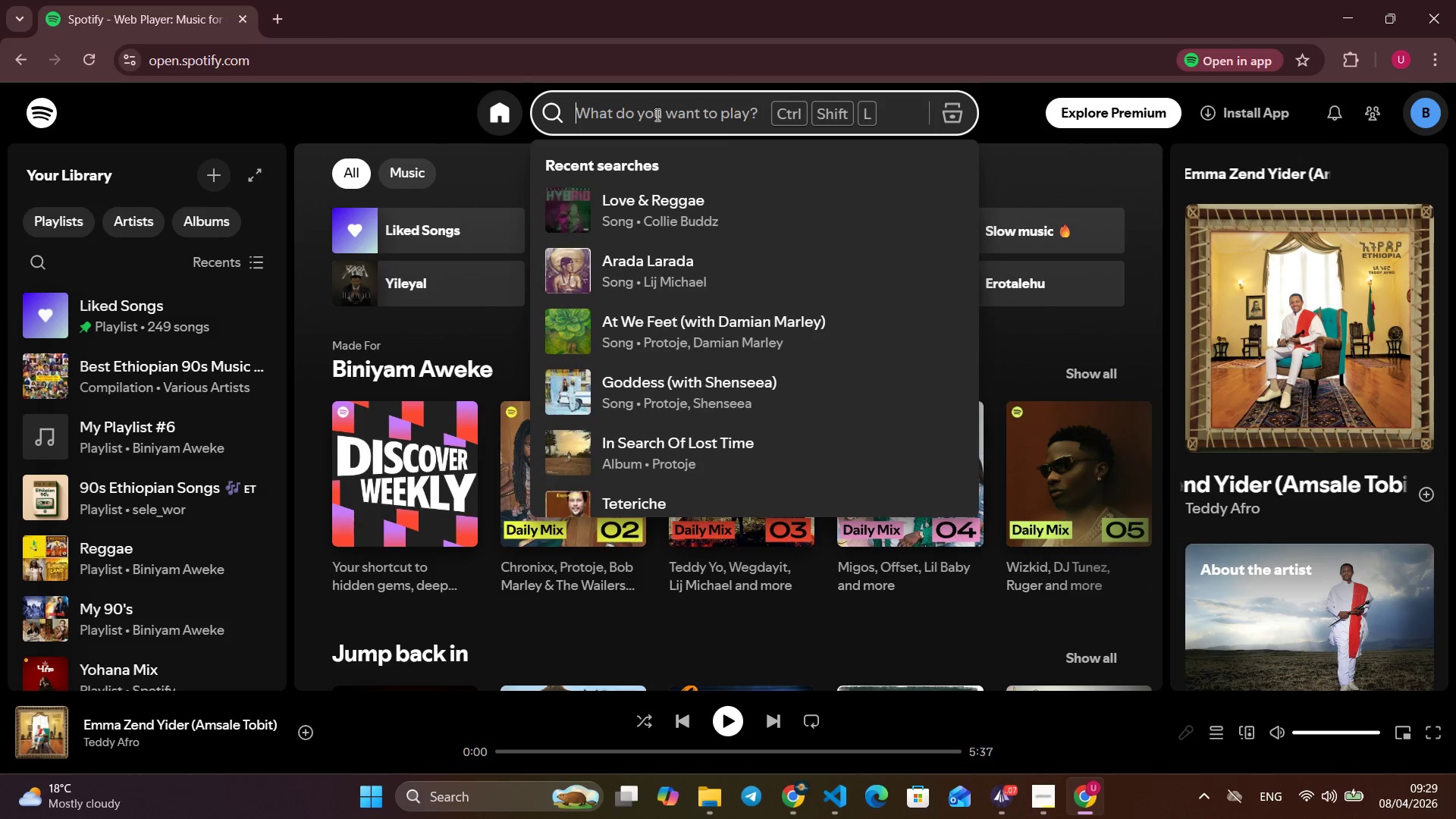 
wait(7.56)
 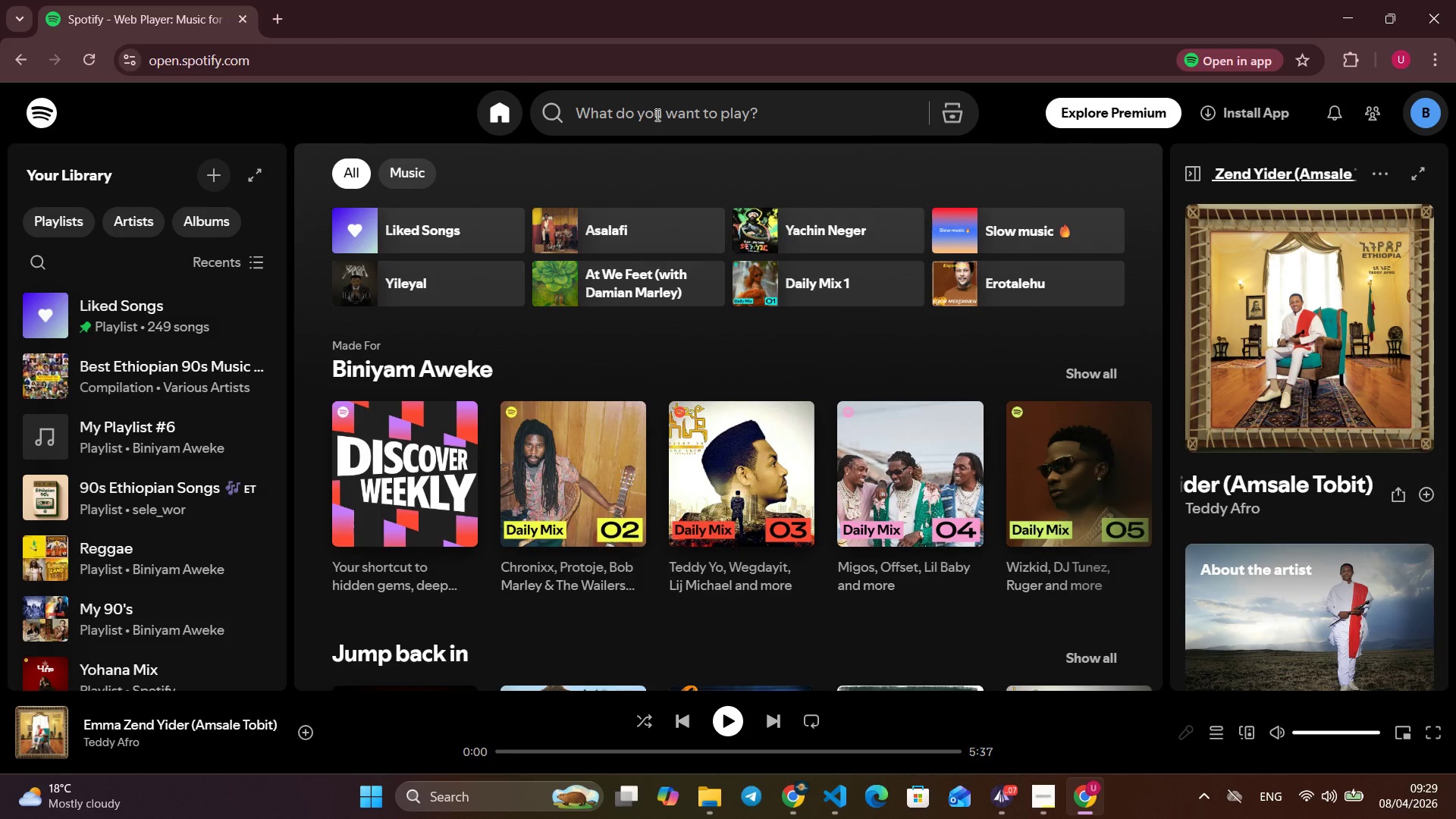 
type(CHEF BOY LIGHTS OFF)
 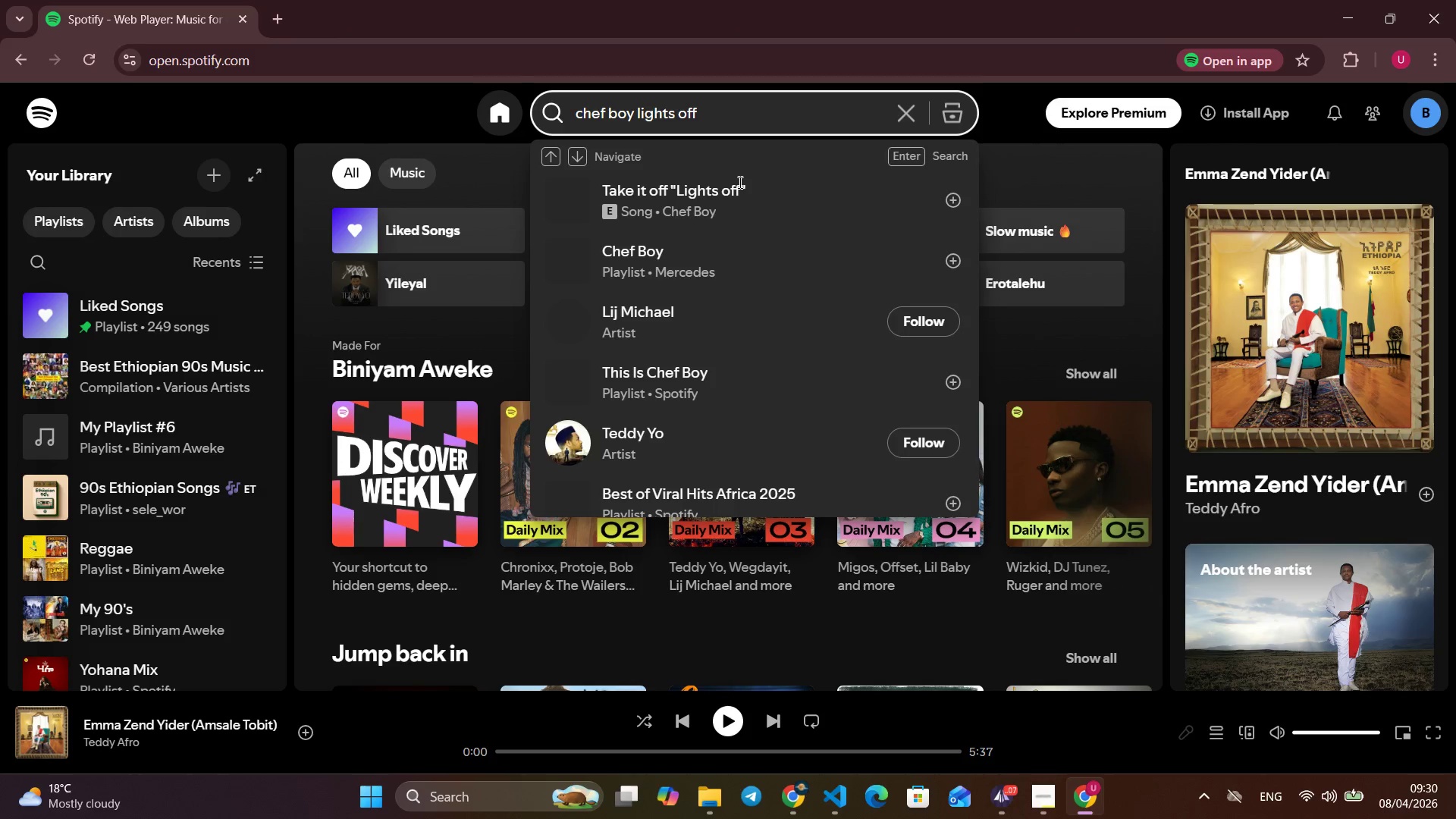 
wait(23.89)
 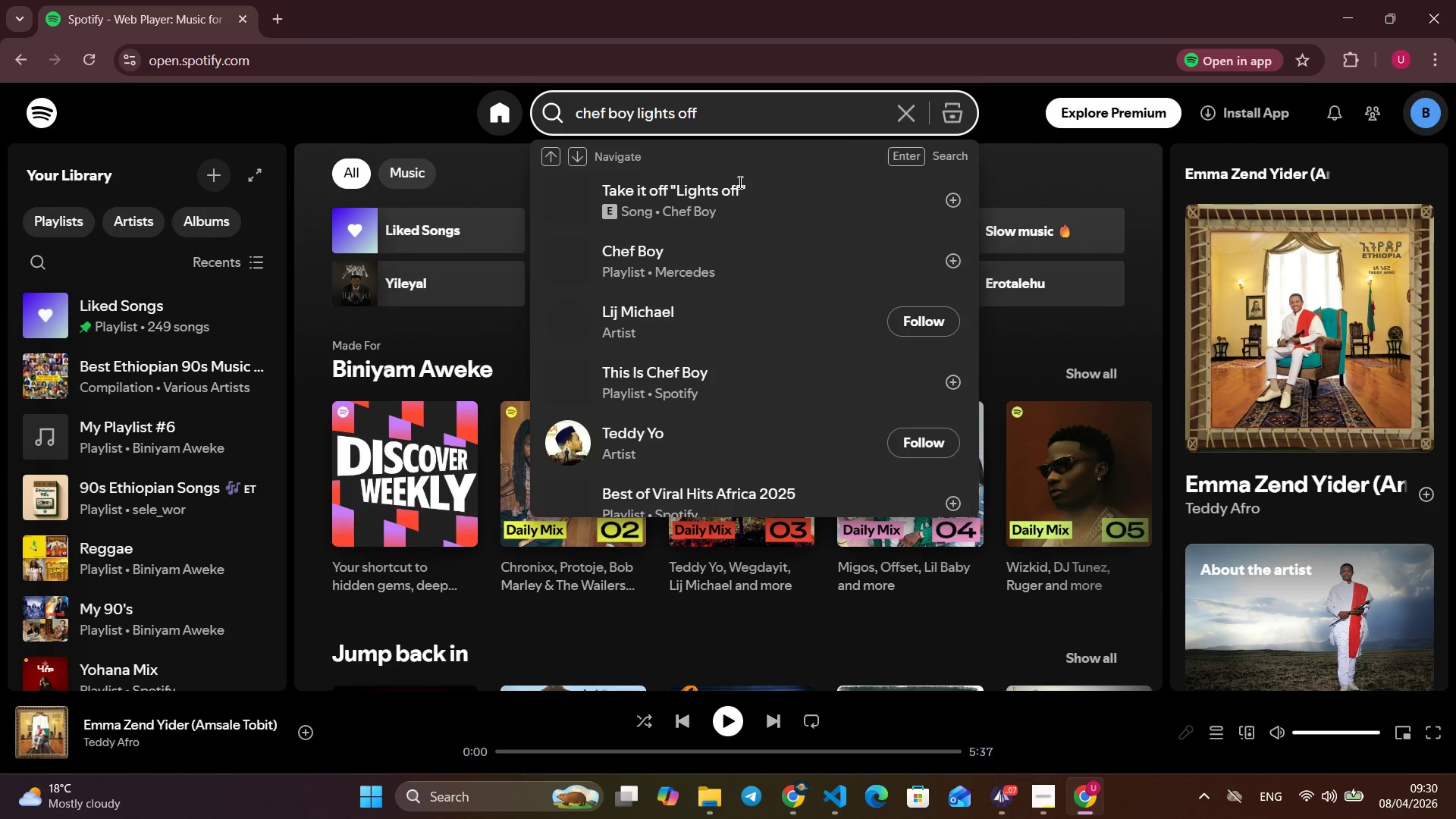 
left_click([698, 190])
 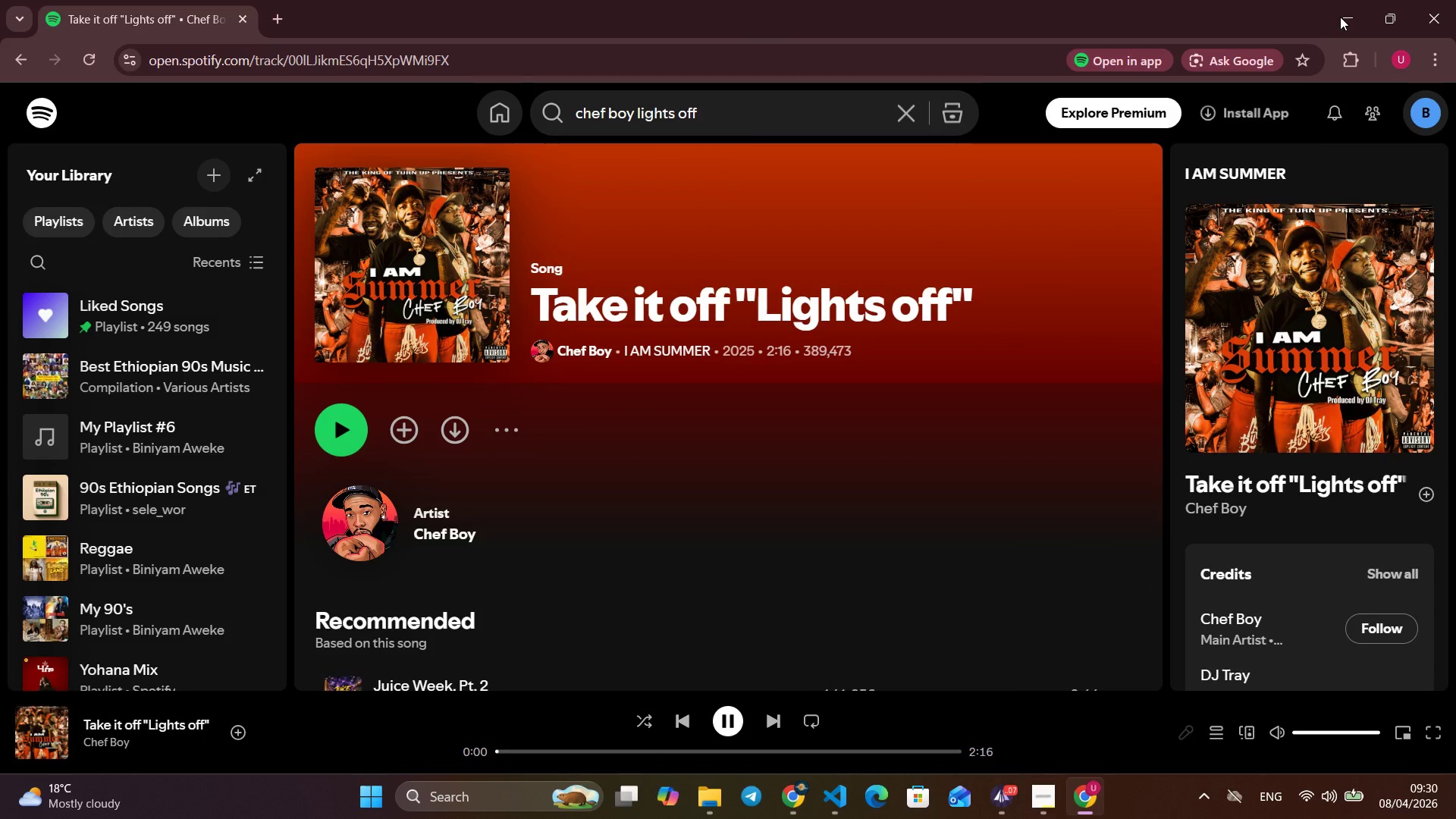 
wait(12.22)
 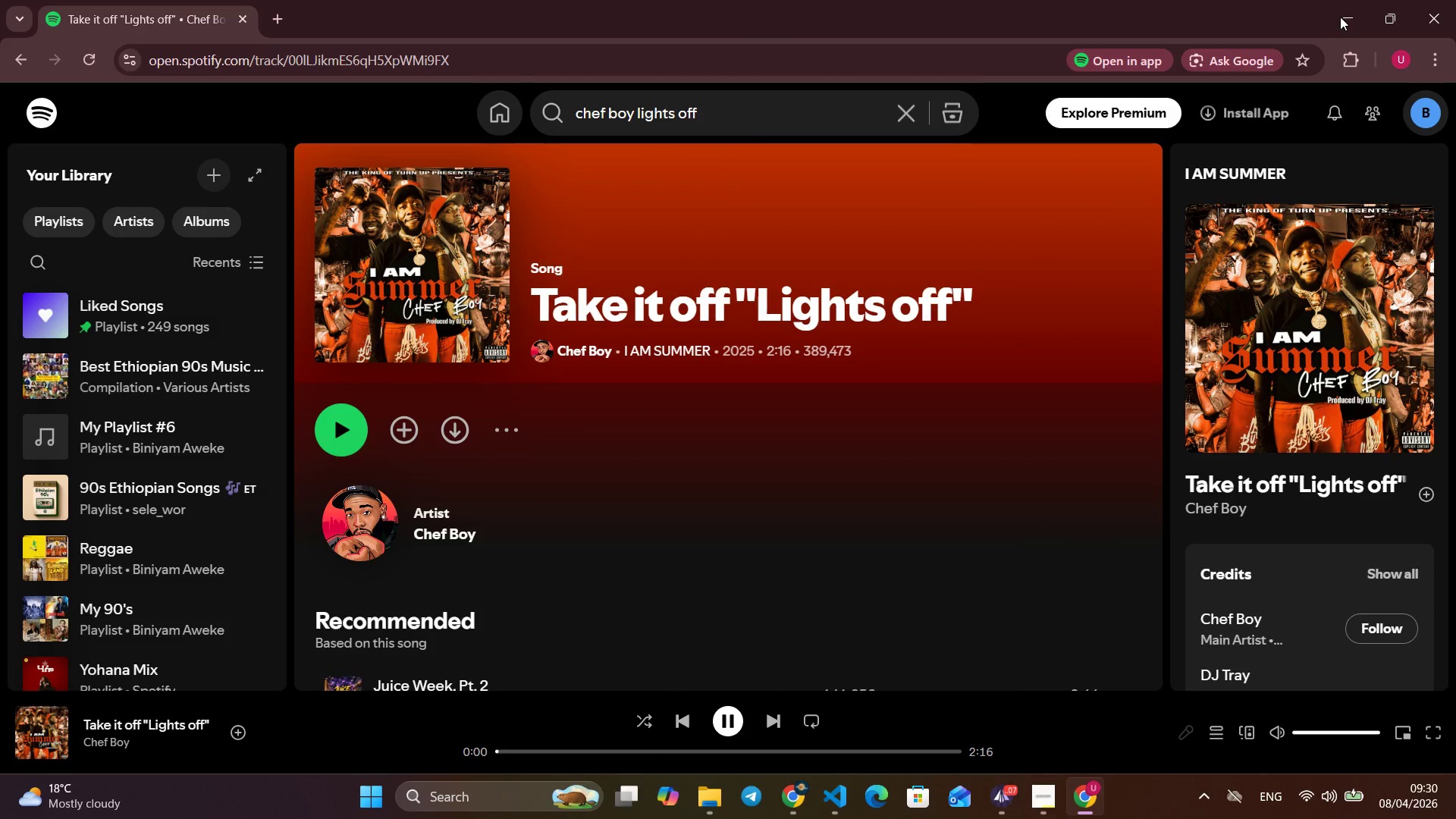 
left_click([1340, 17])
 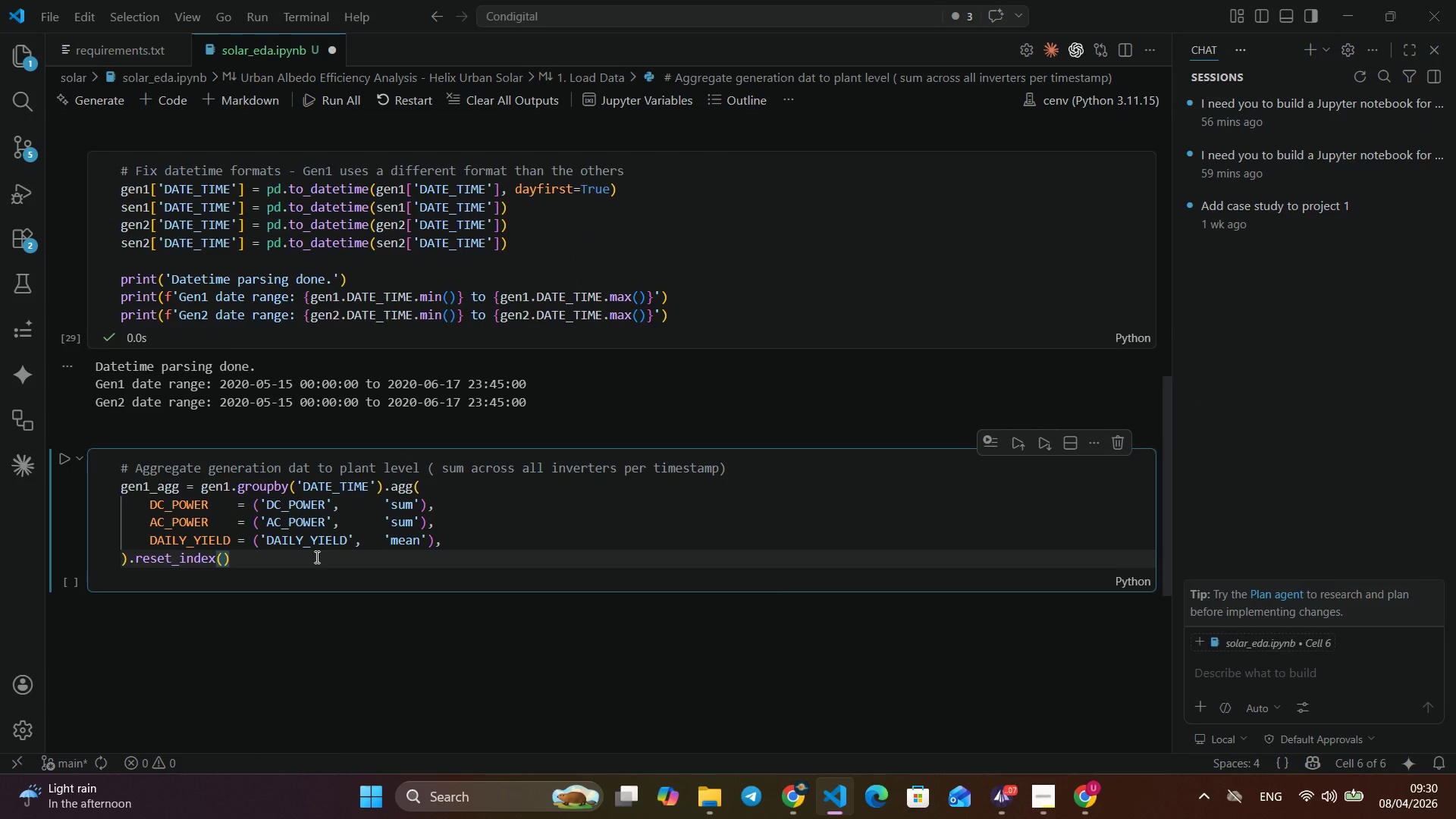 
wait(7.75)
 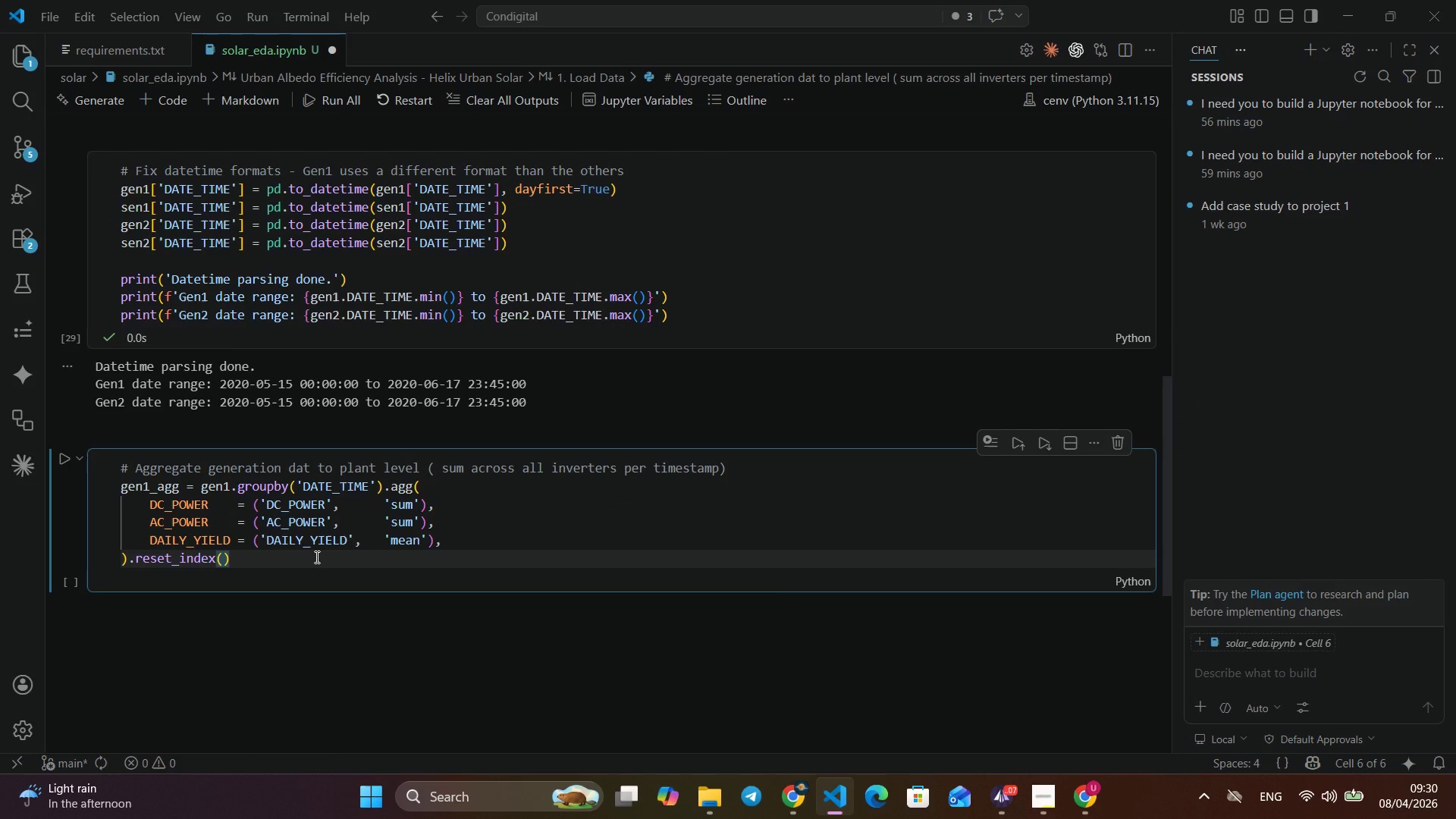 
left_click_drag(start_coordinate=[265, 565], to_coordinate=[111, 481])
 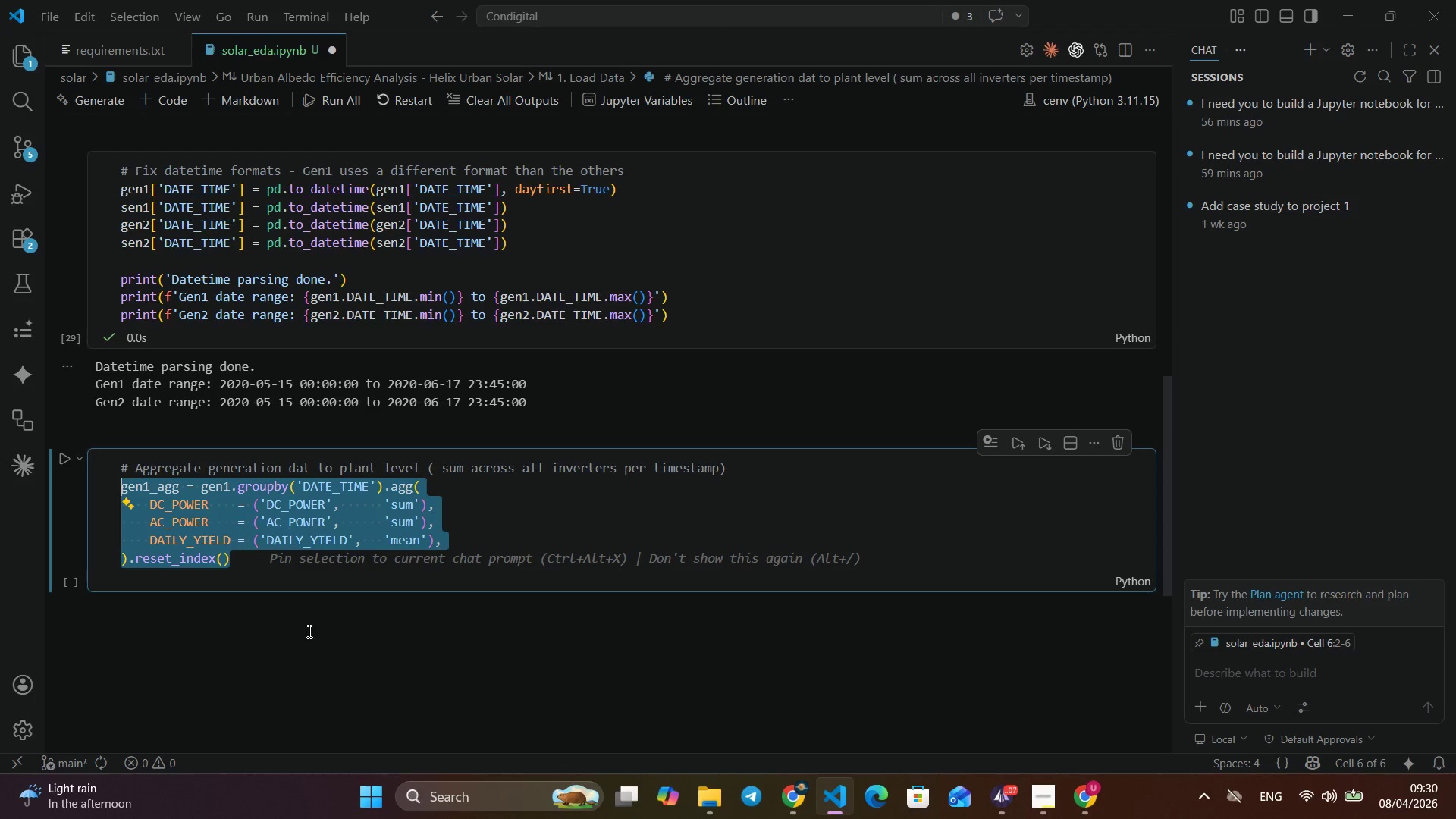 
key(Control+C)
 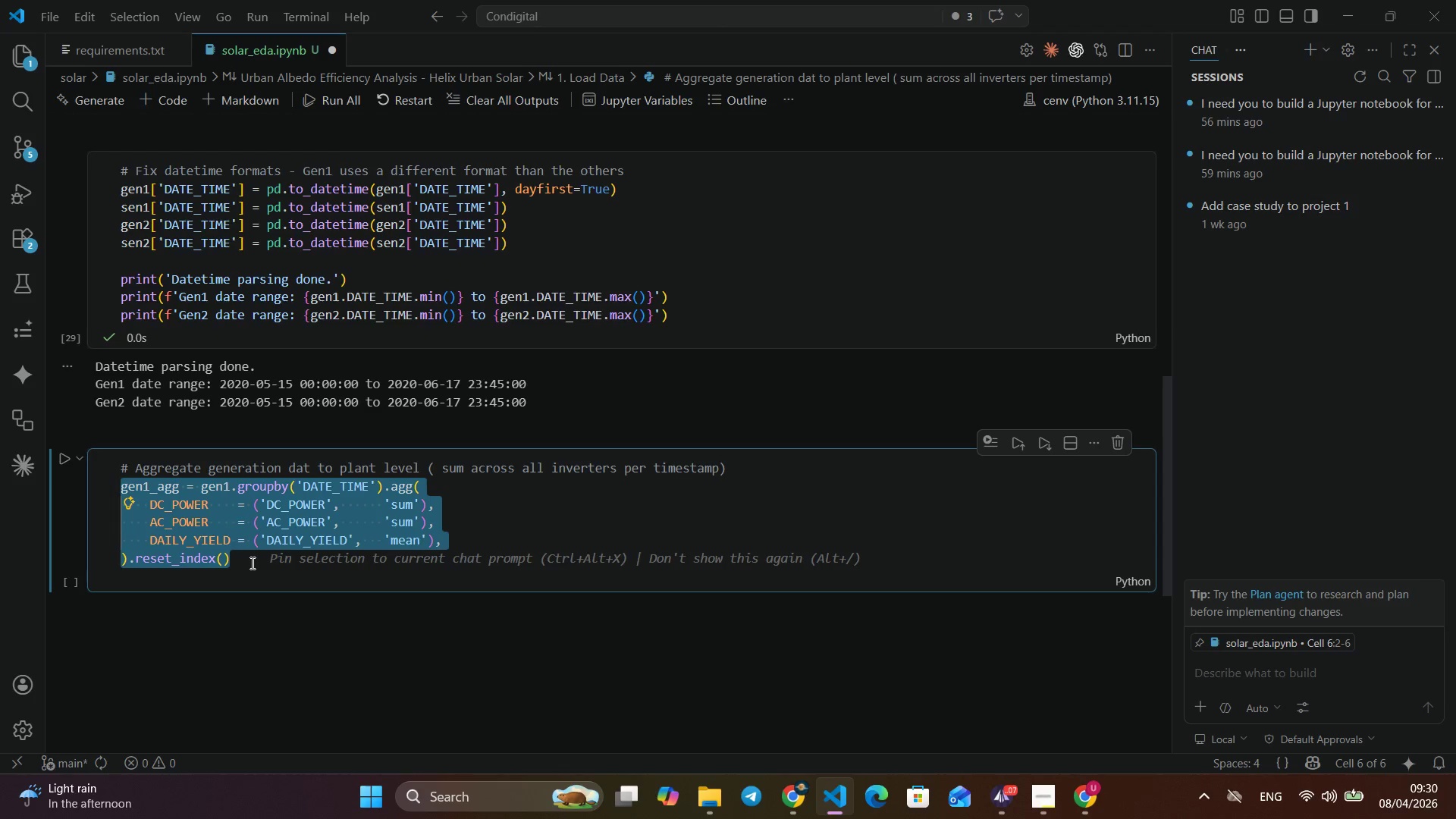 
key(Control+C)
 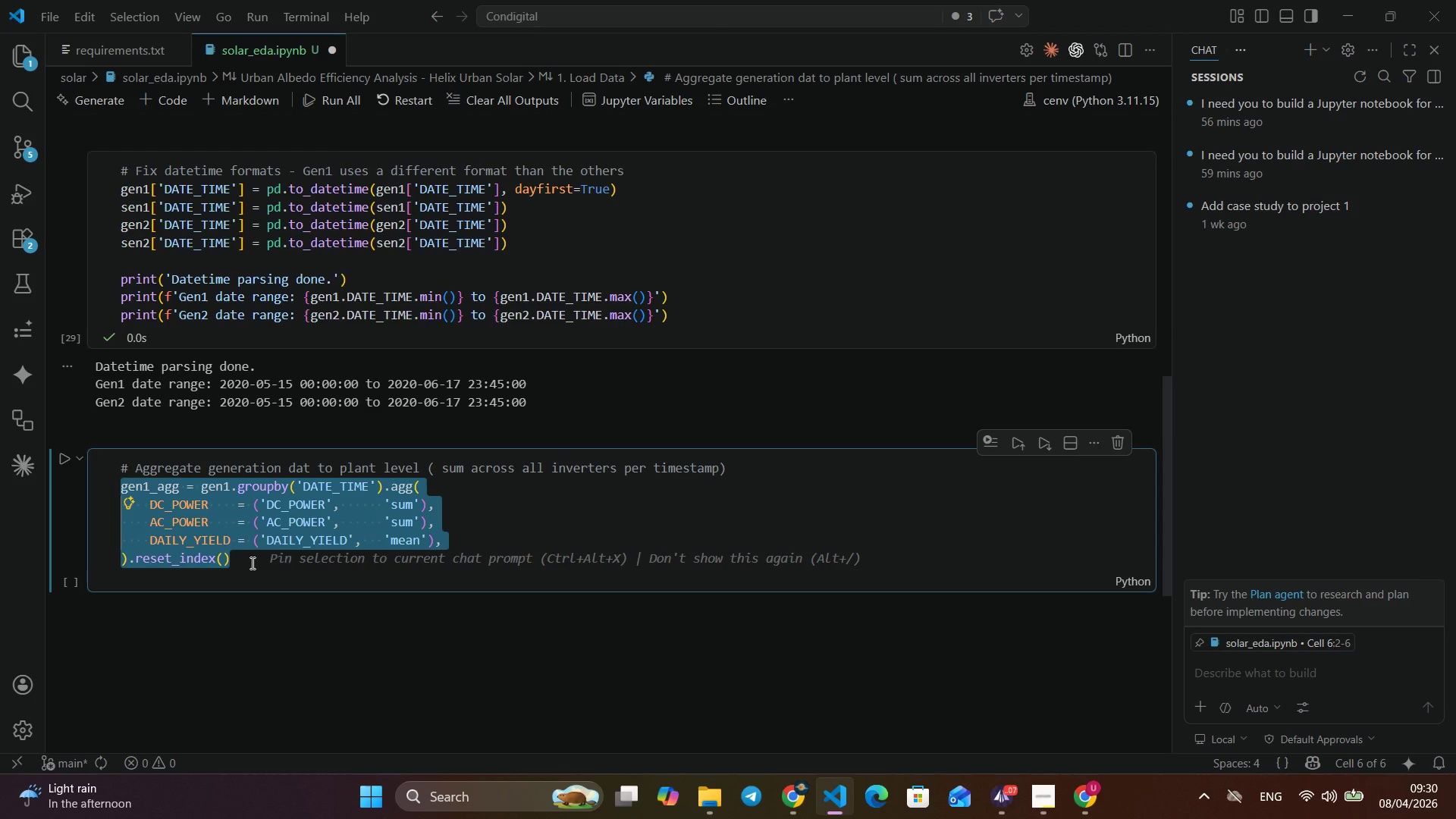 
left_click([251, 563])
 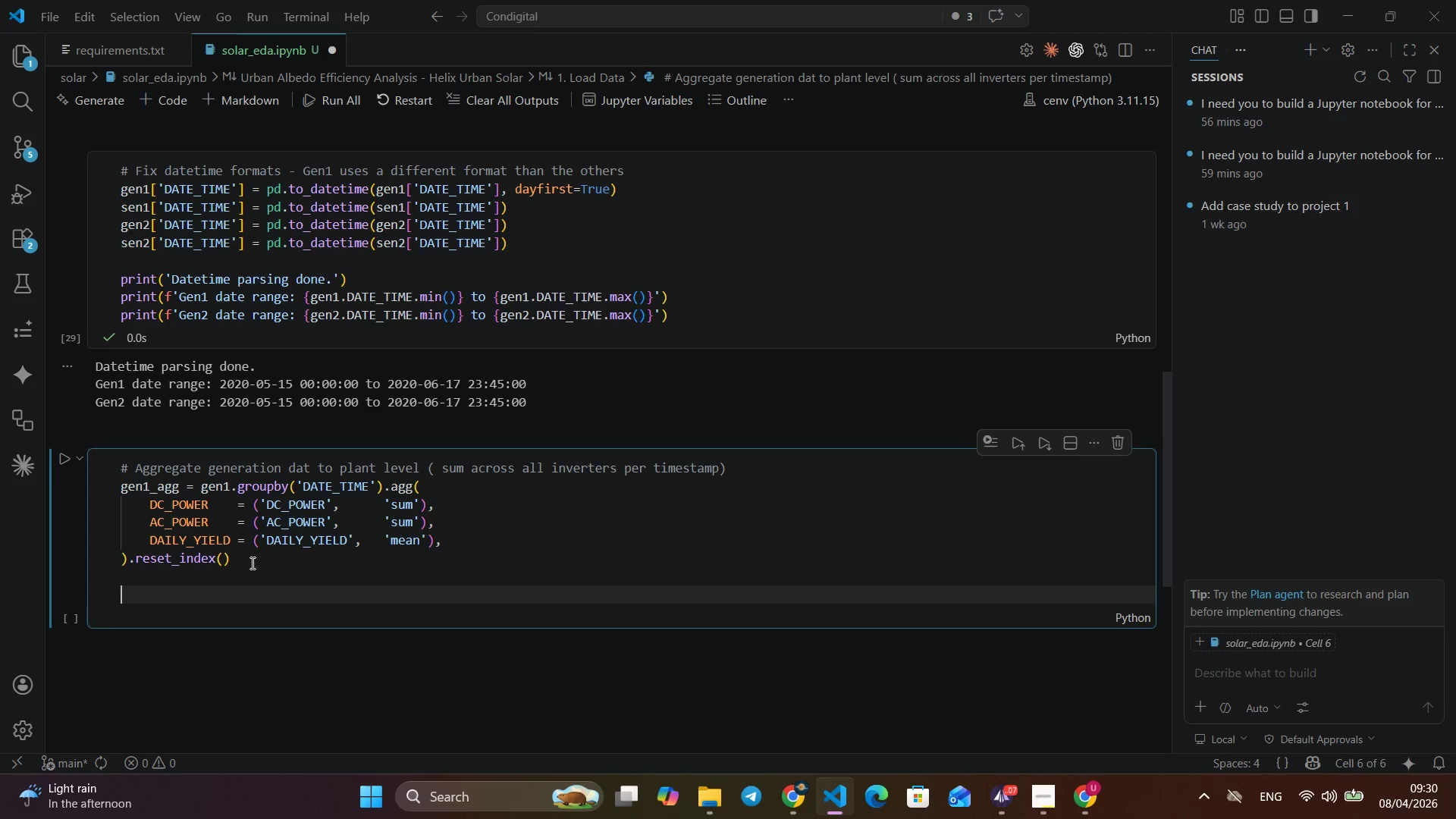 
key(Enter)
 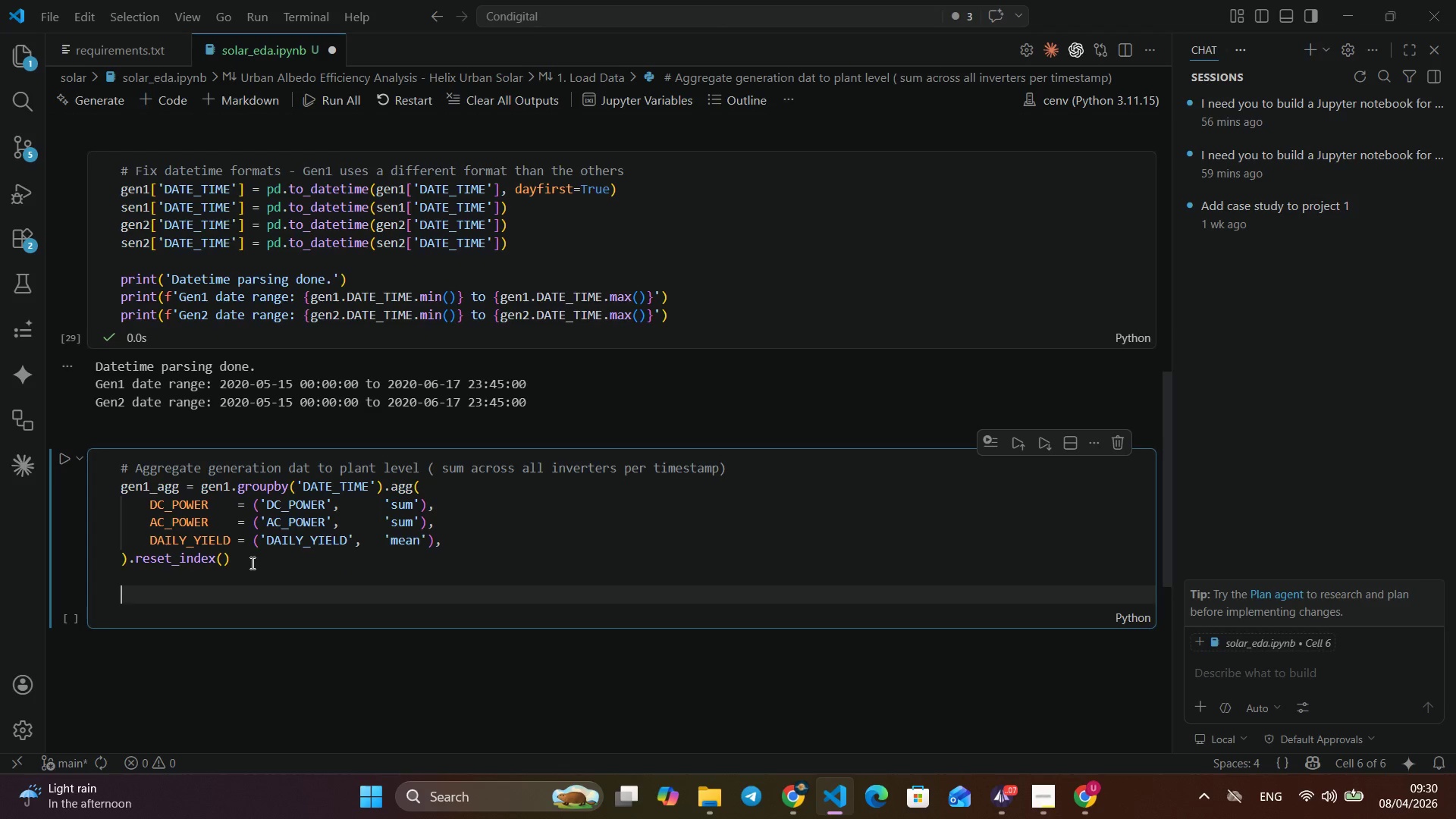 
key(Enter)
 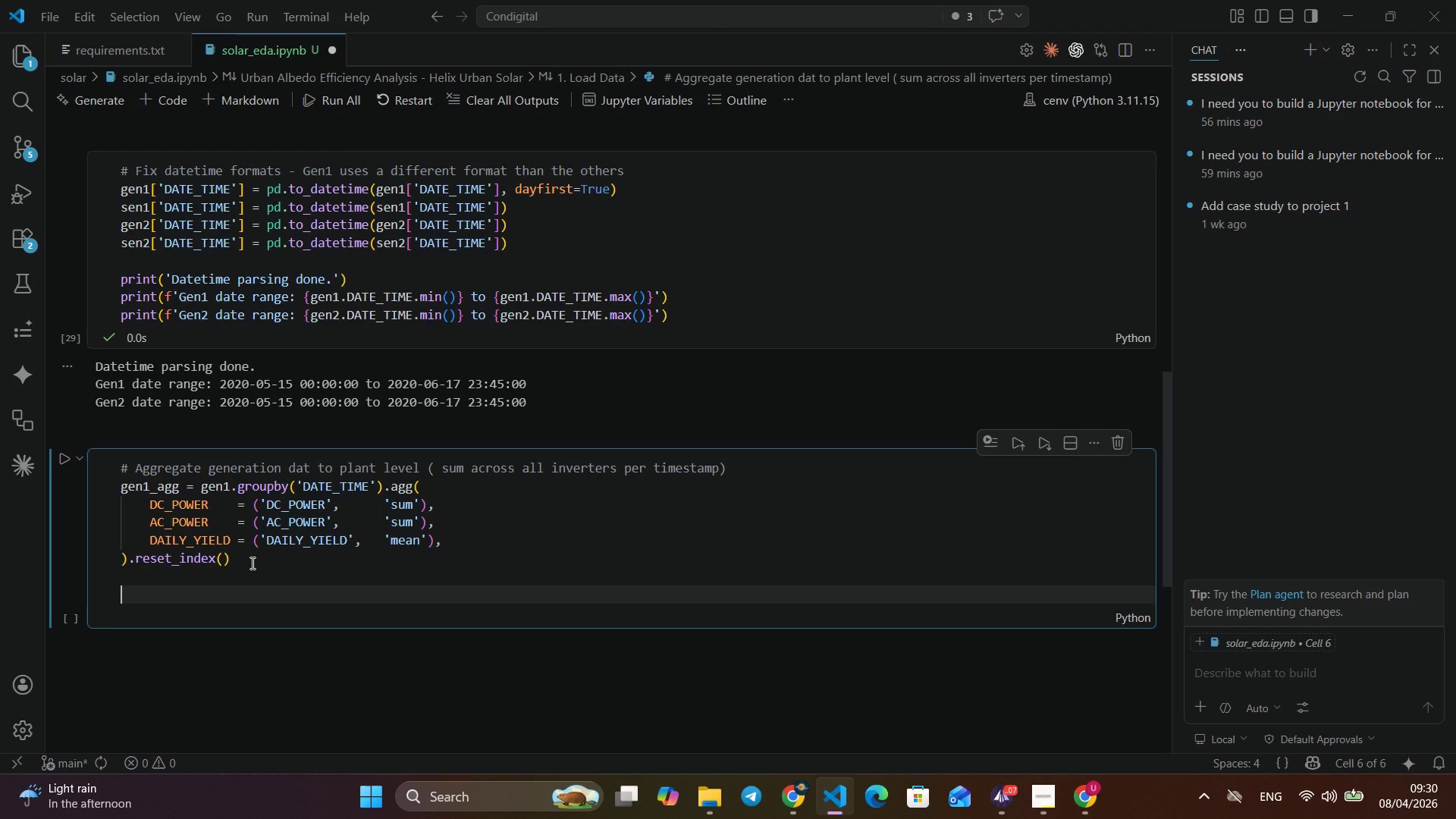 
key(Control+V)
 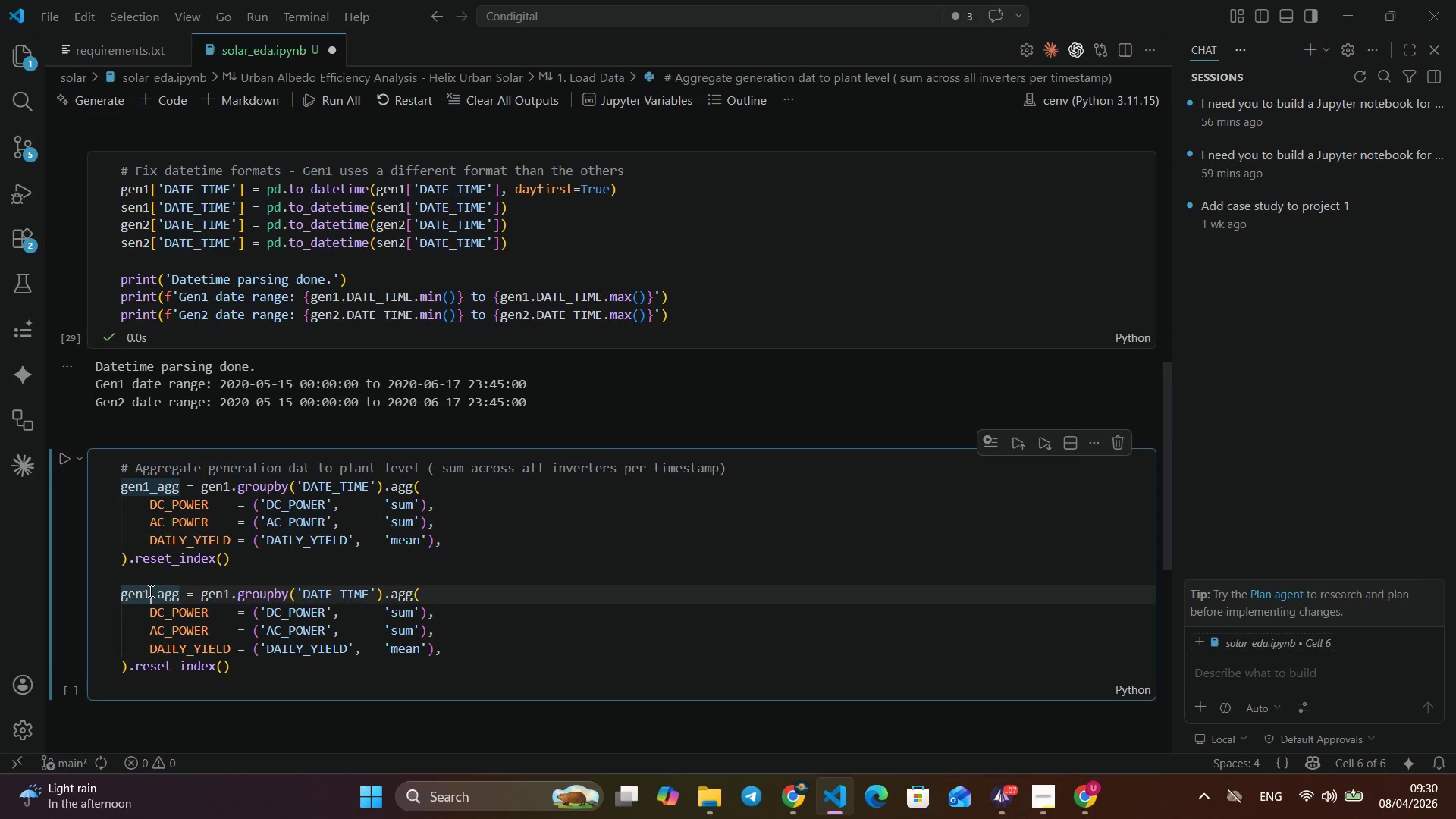 
left_click([149, 591])
 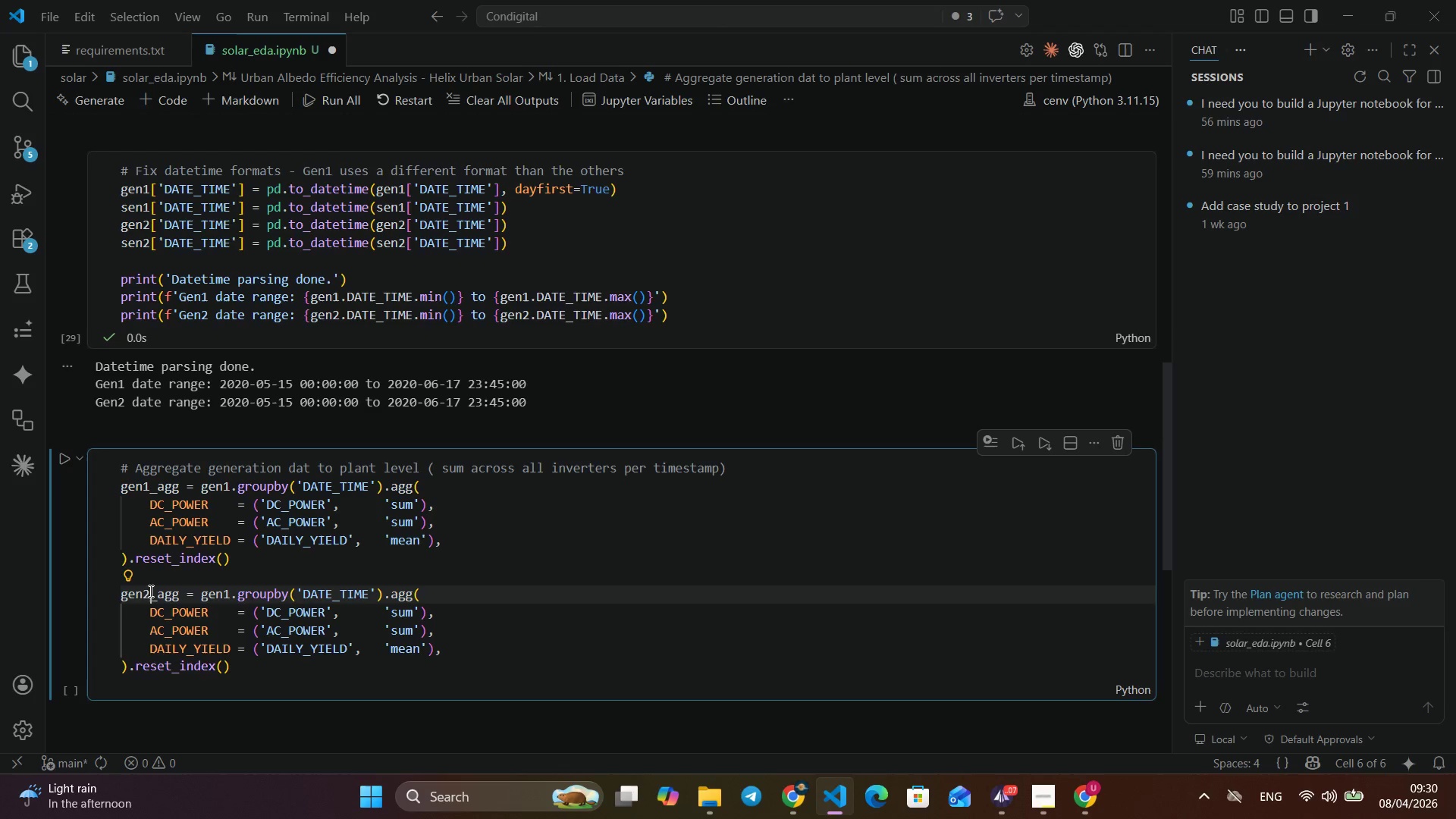 
key(Backspace)
 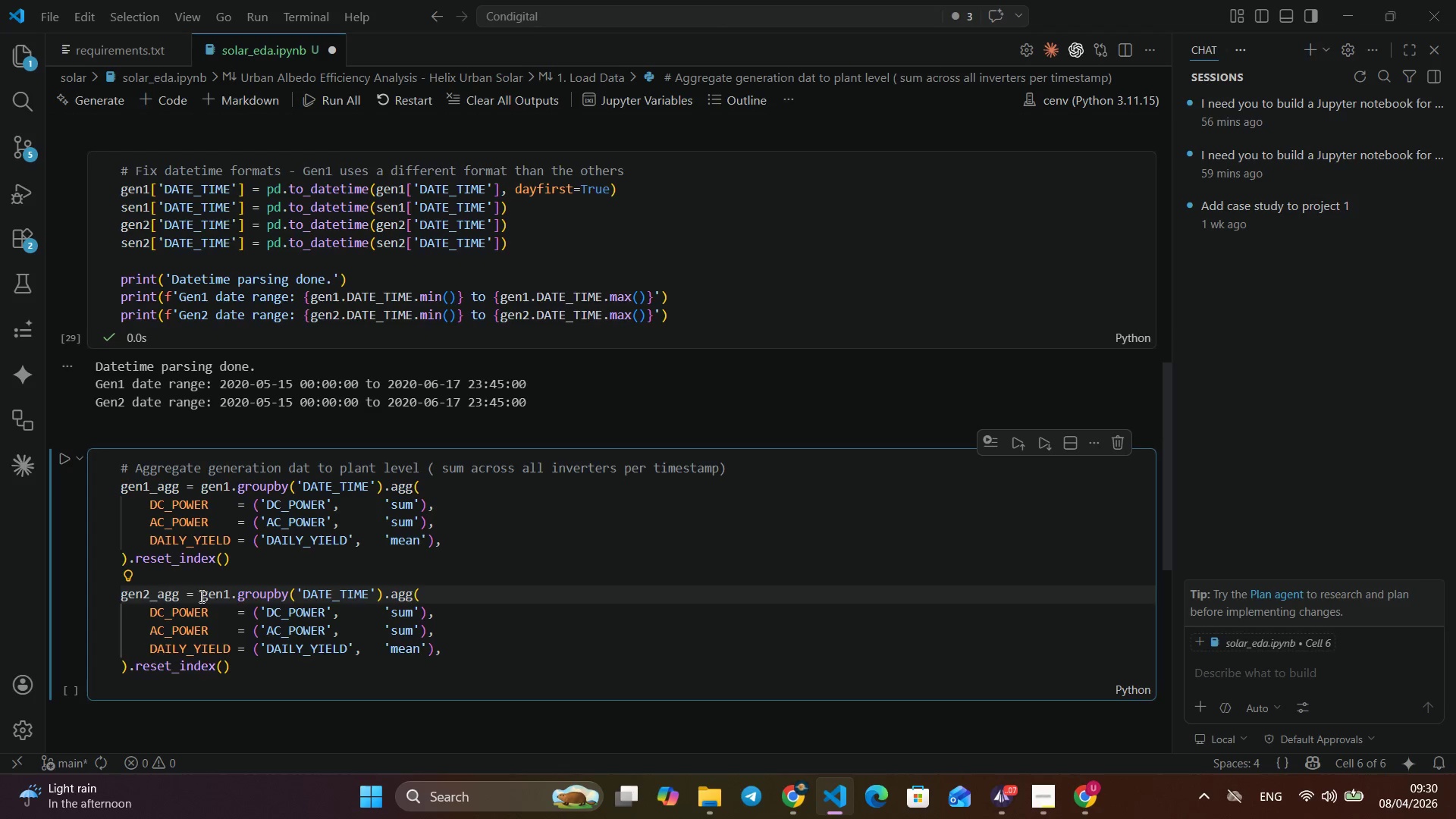 
key(Numpad2)
 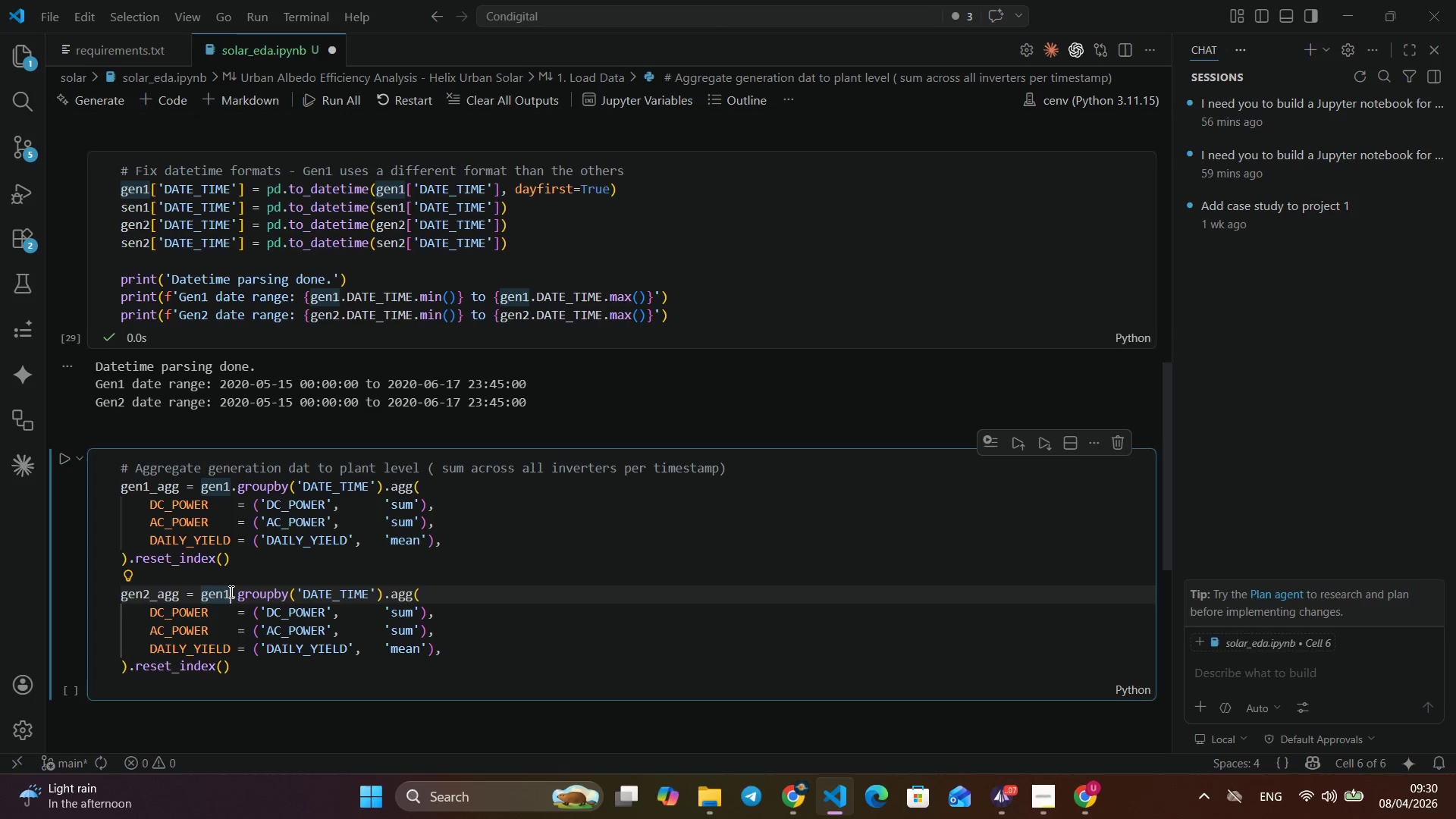 
left_click([230, 592])
 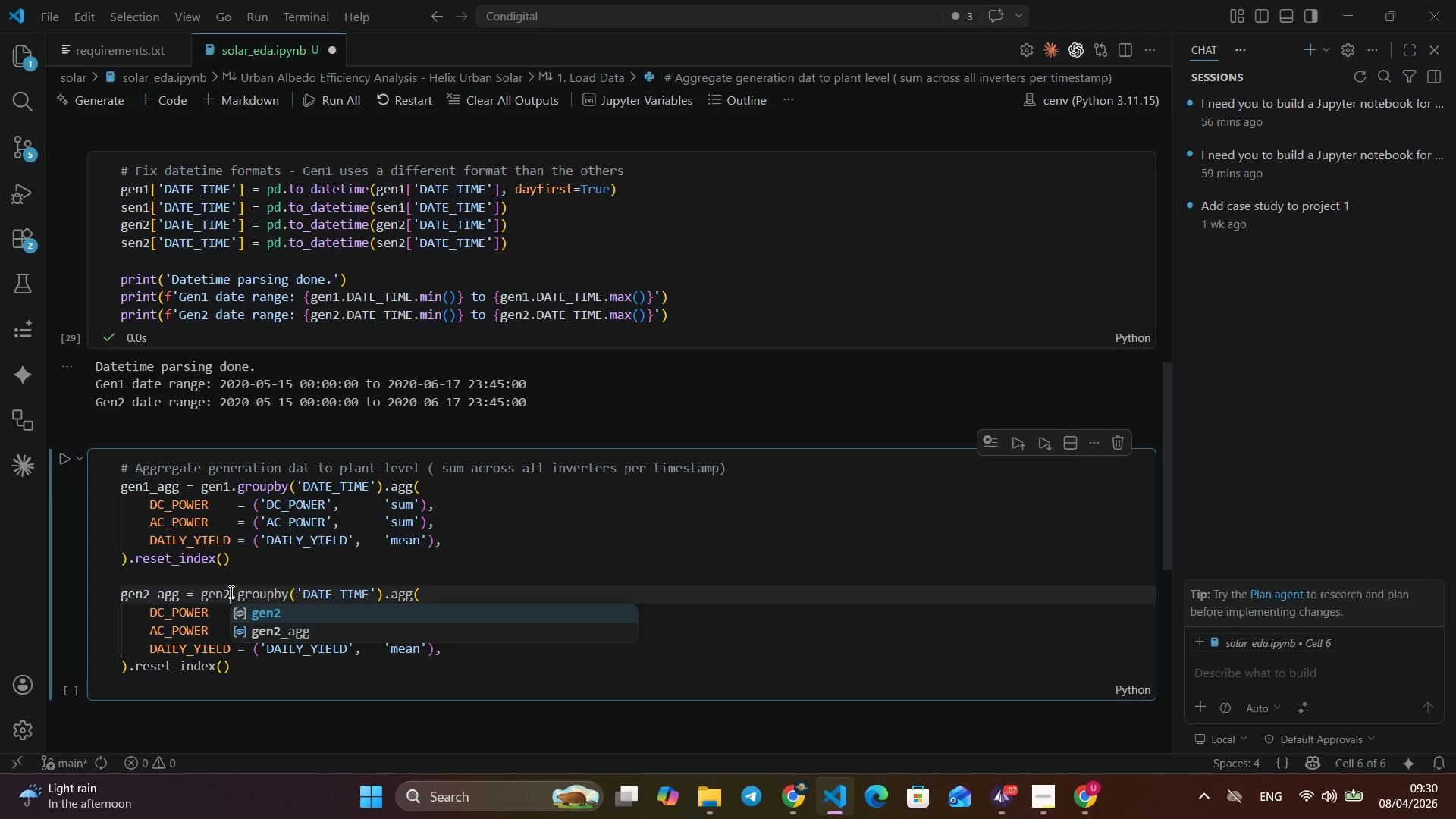 
key(Backspace)
 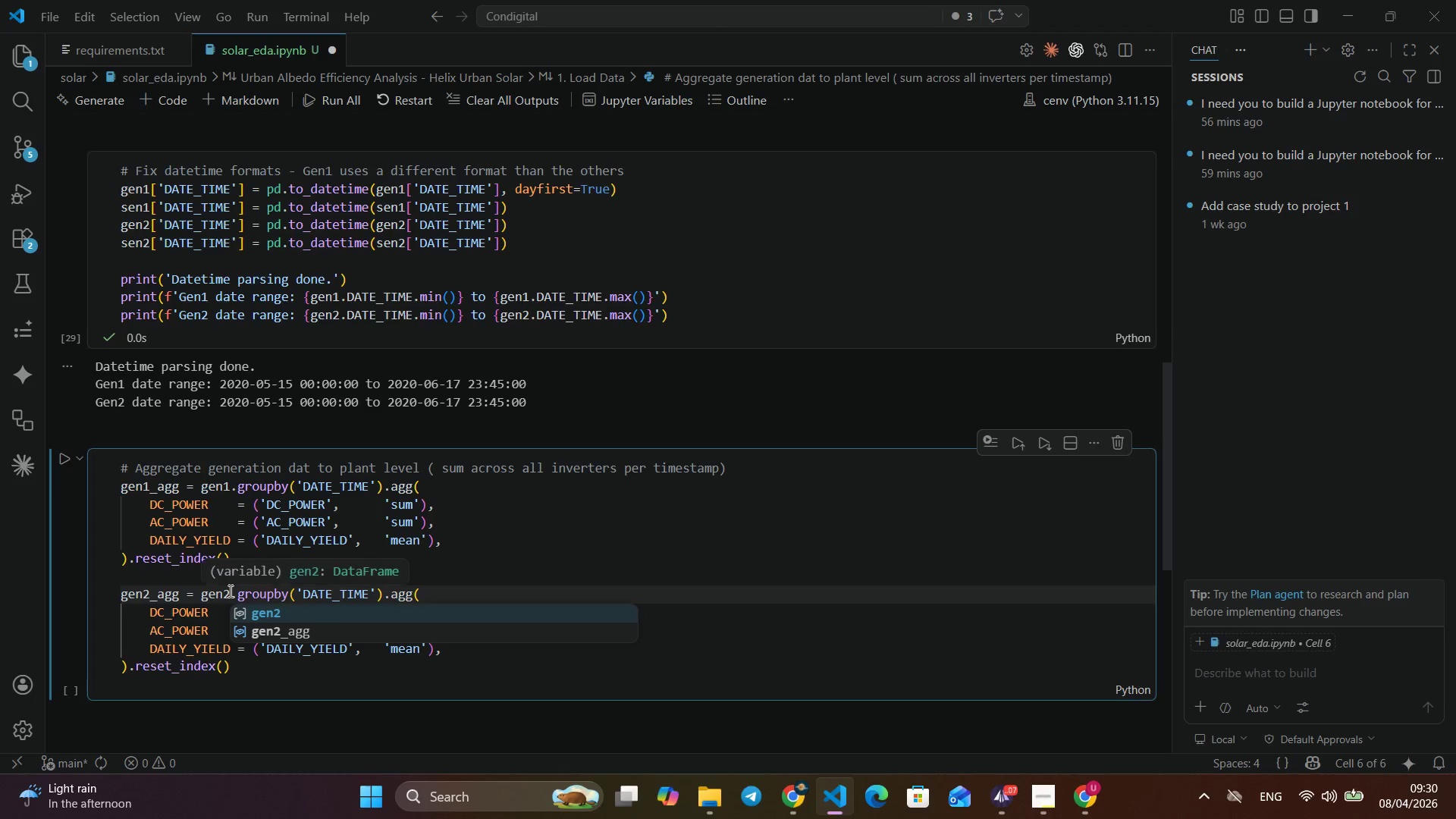 
key(Numpad2)
 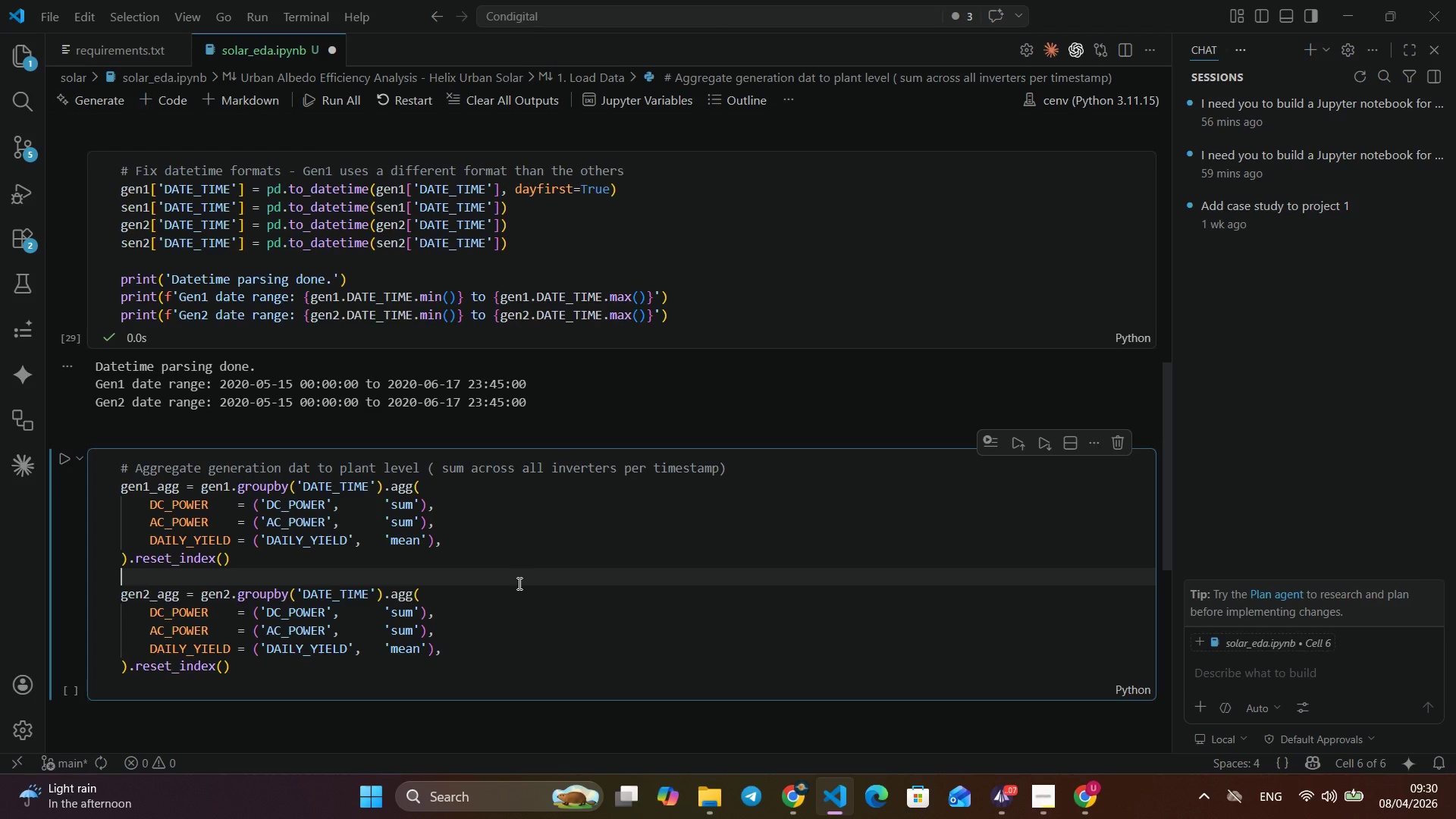 
left_click([518, 583])
 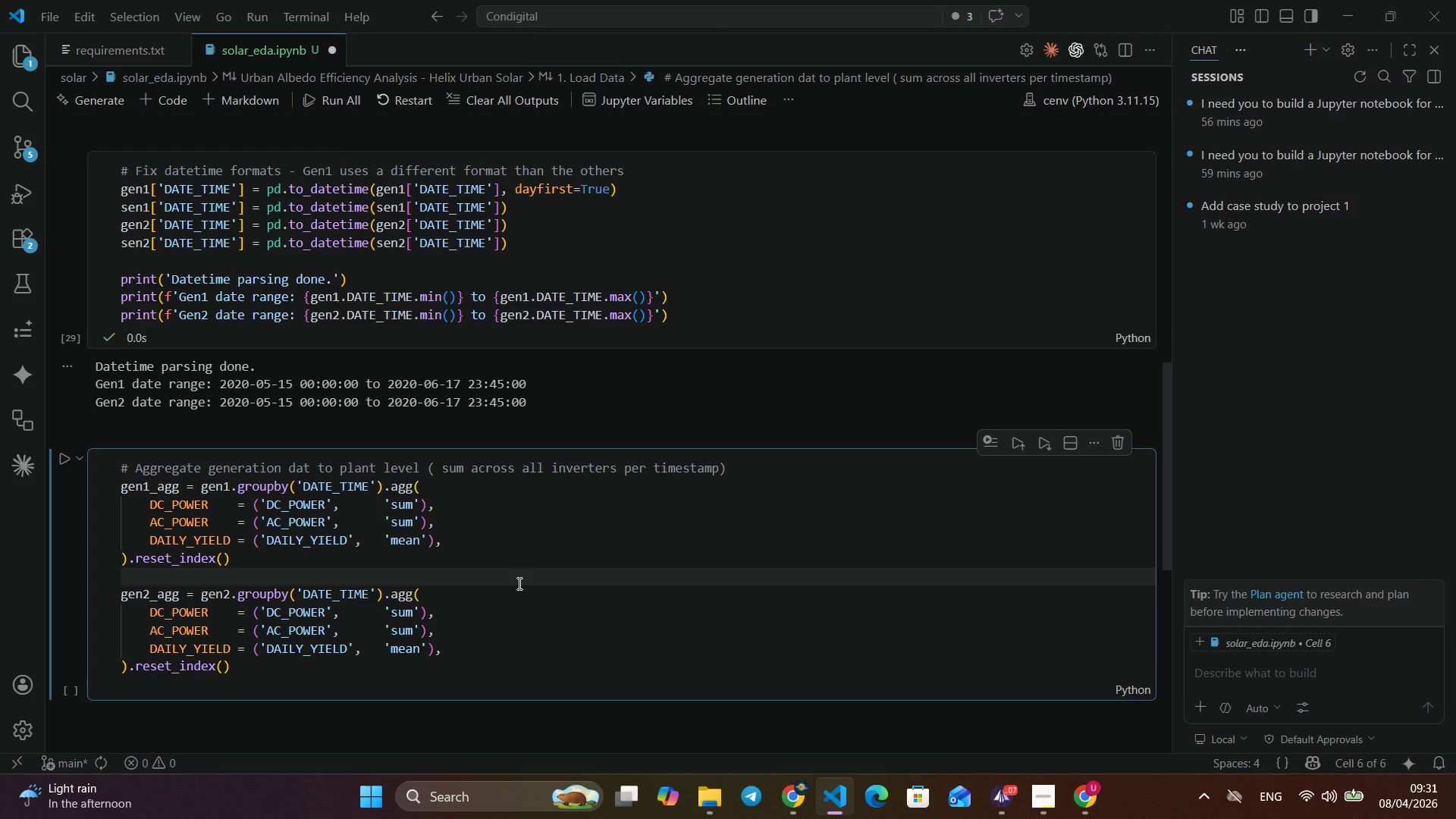 
wait(19.41)
 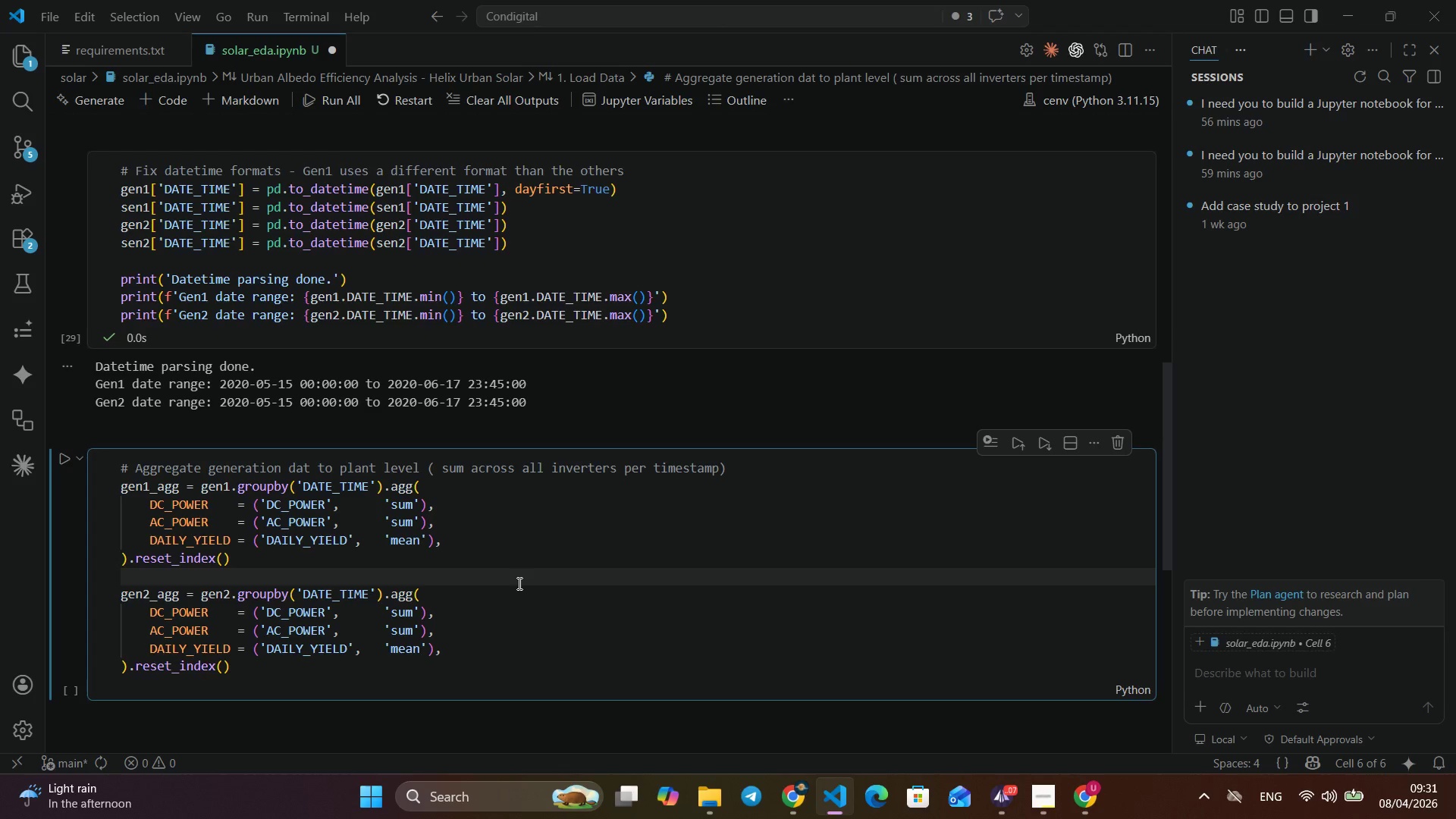 
key(Enter)
 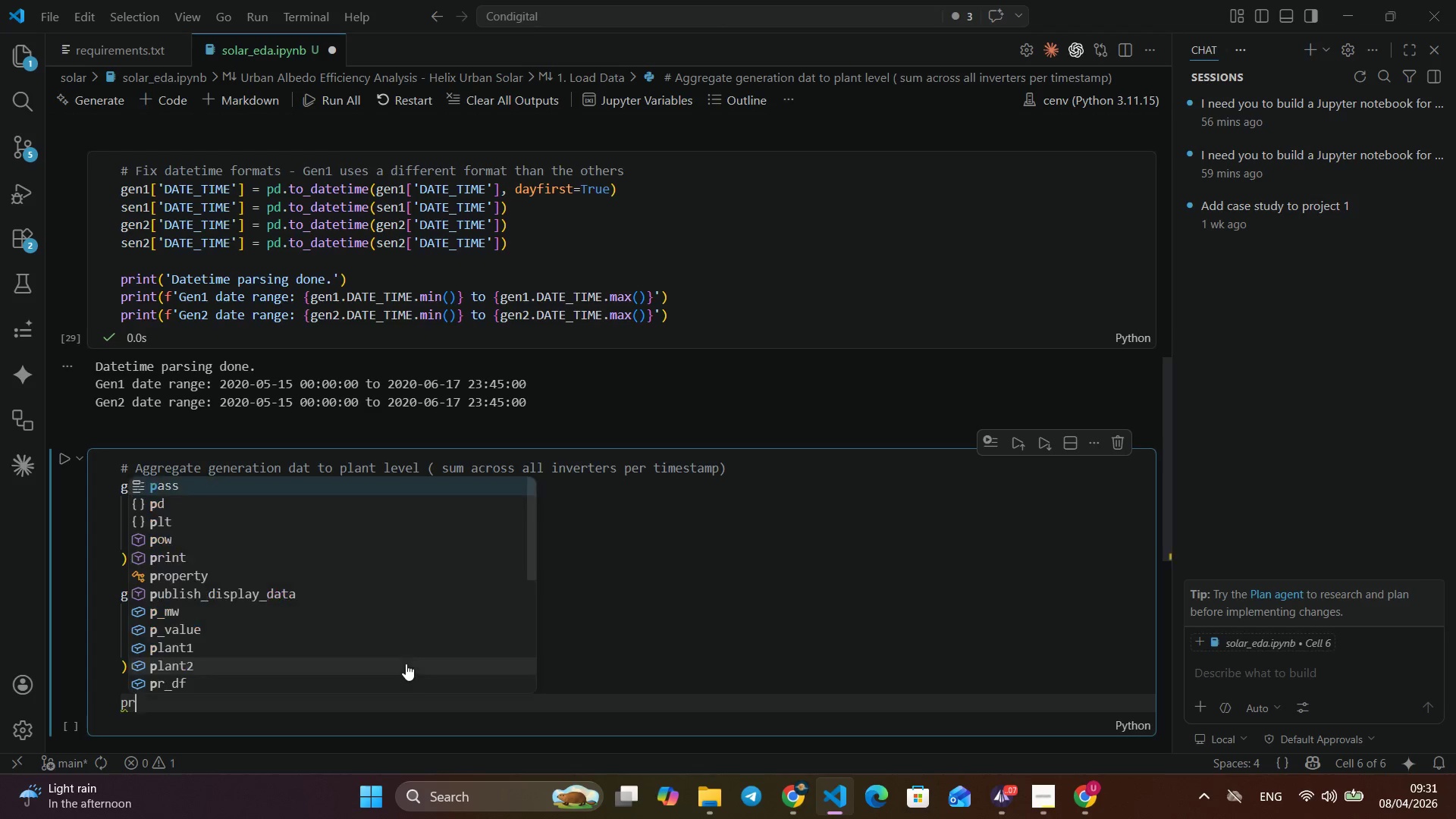 
key(Enter)
 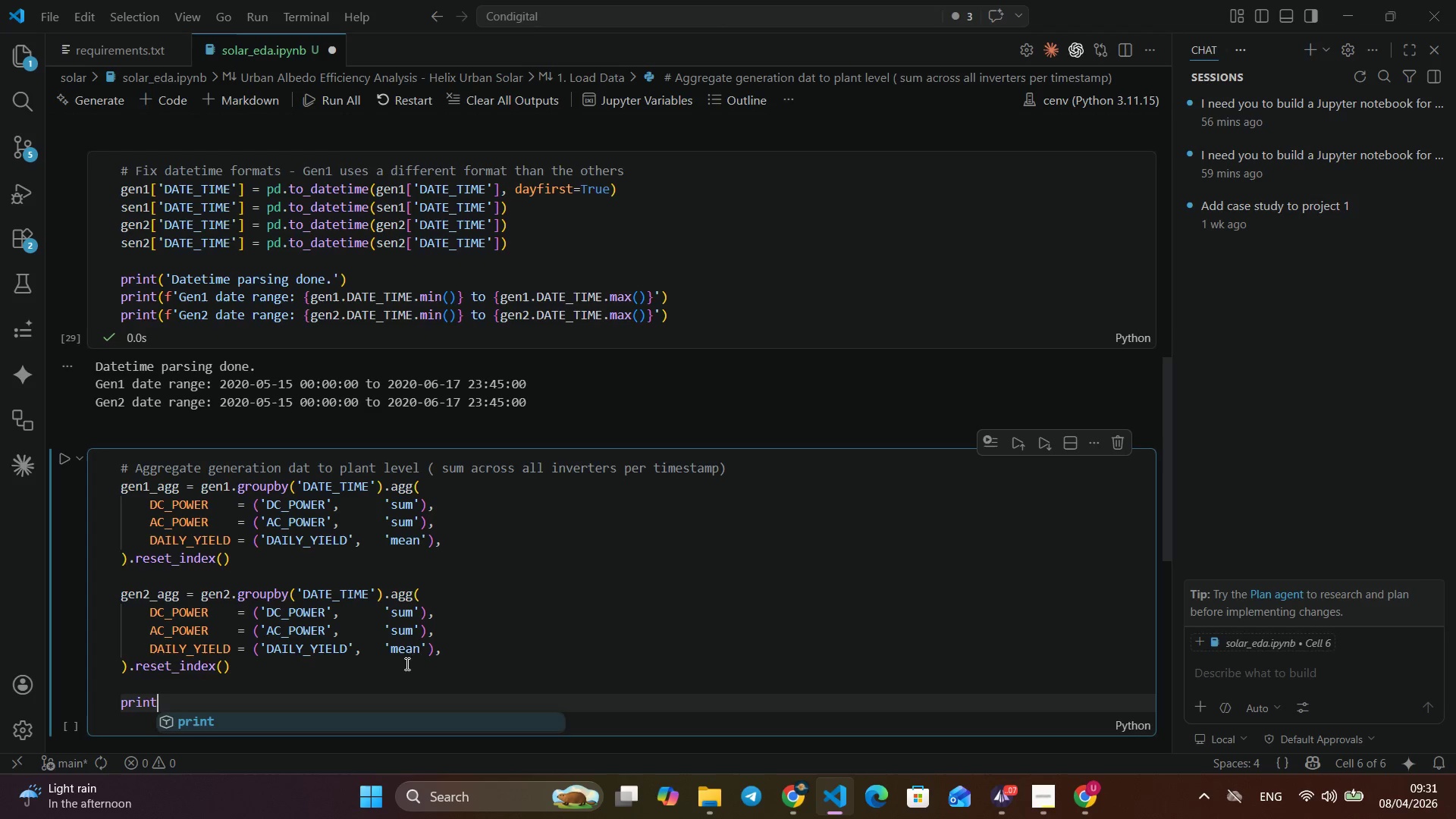 
type(print(f'Gen1 aggret)
key(Backspace)
type(fa)
key(Backspace)
key(Backspace)
type(gat)
 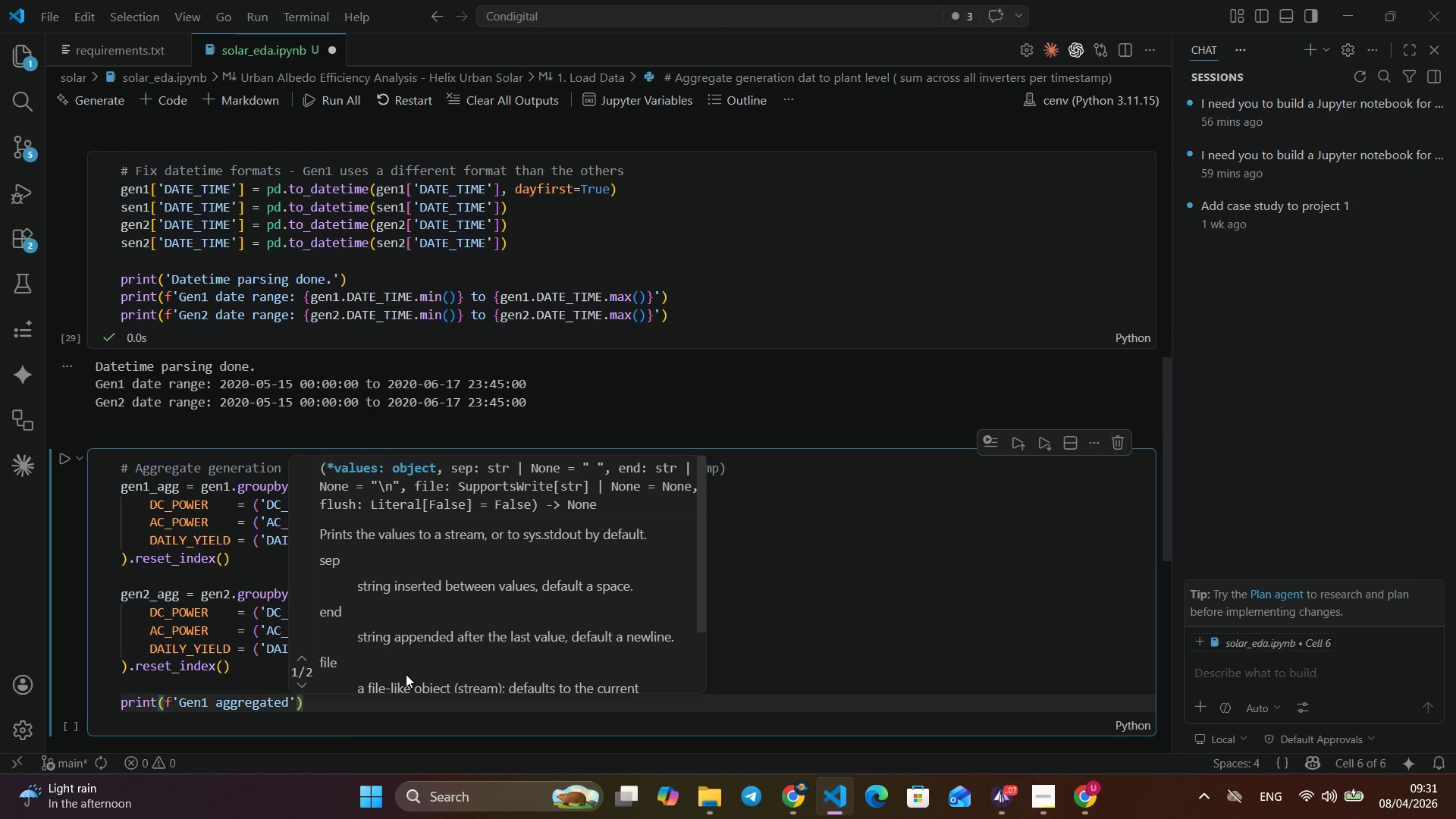 
type(ed: {gen1.)
 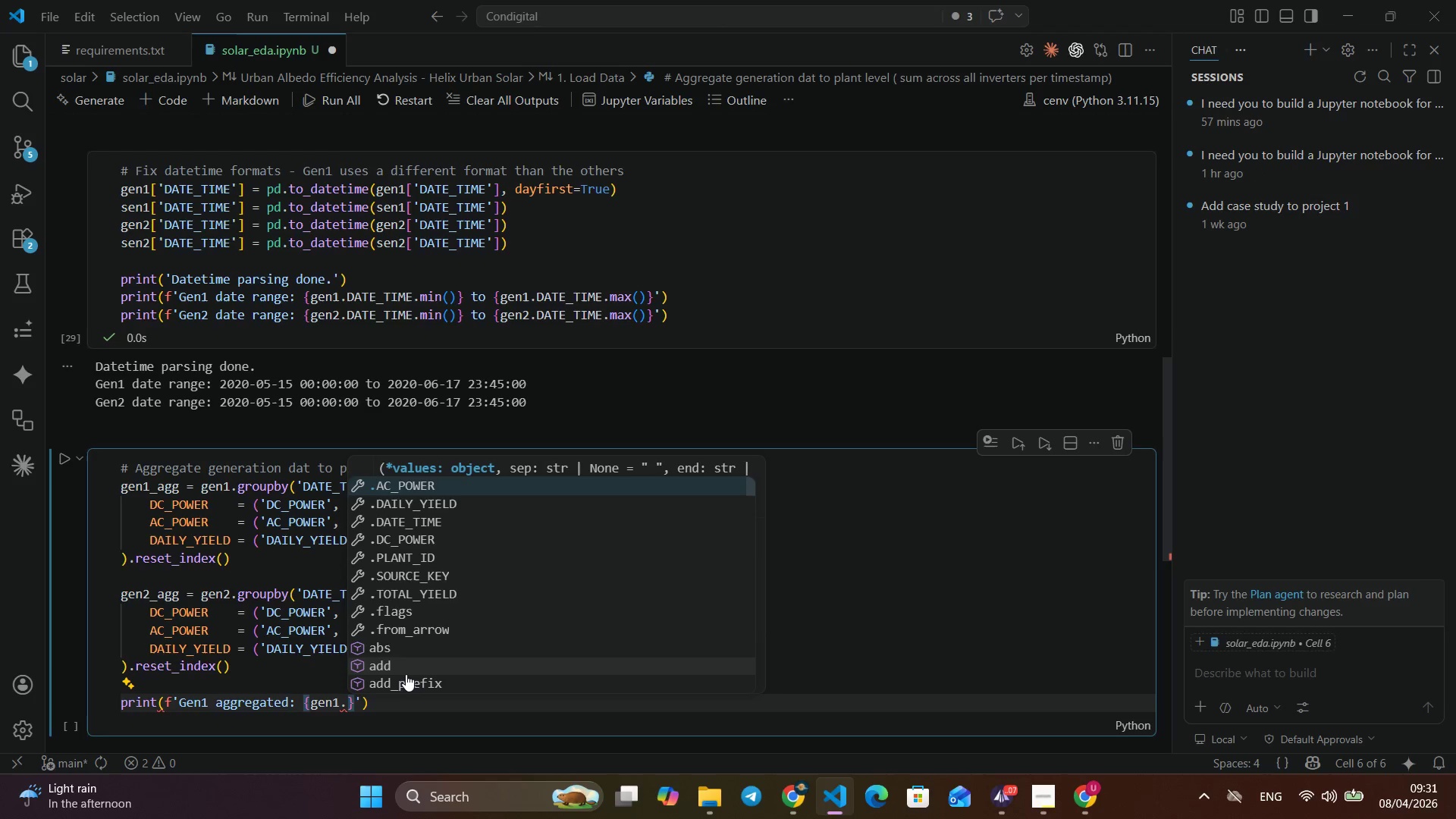 
type(_agg)
key(Backspace)
key(Backspace)
key(Backspace)
key(Backspace)
key(Backspace)
type(_)
 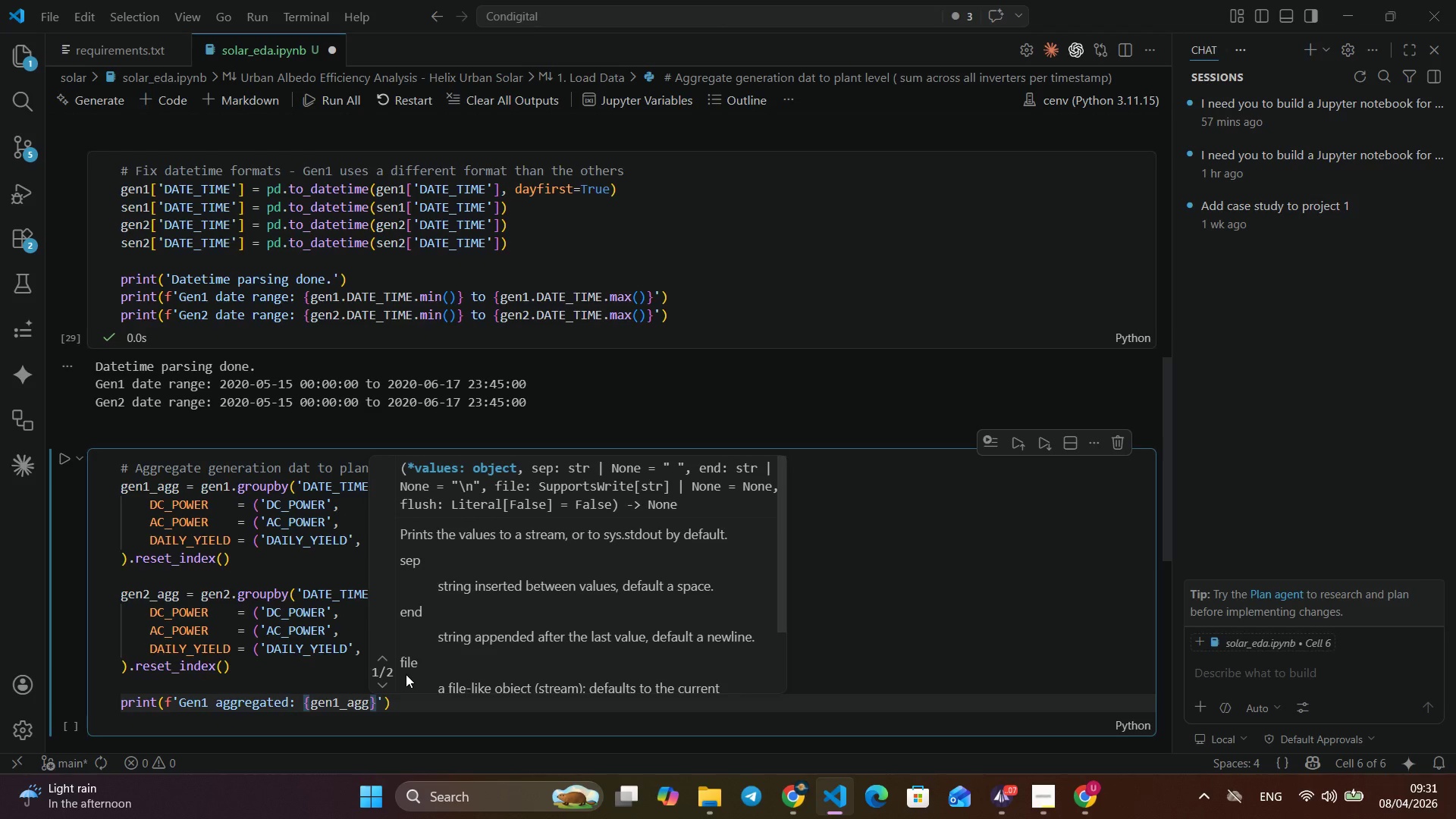 
key(Enter)
 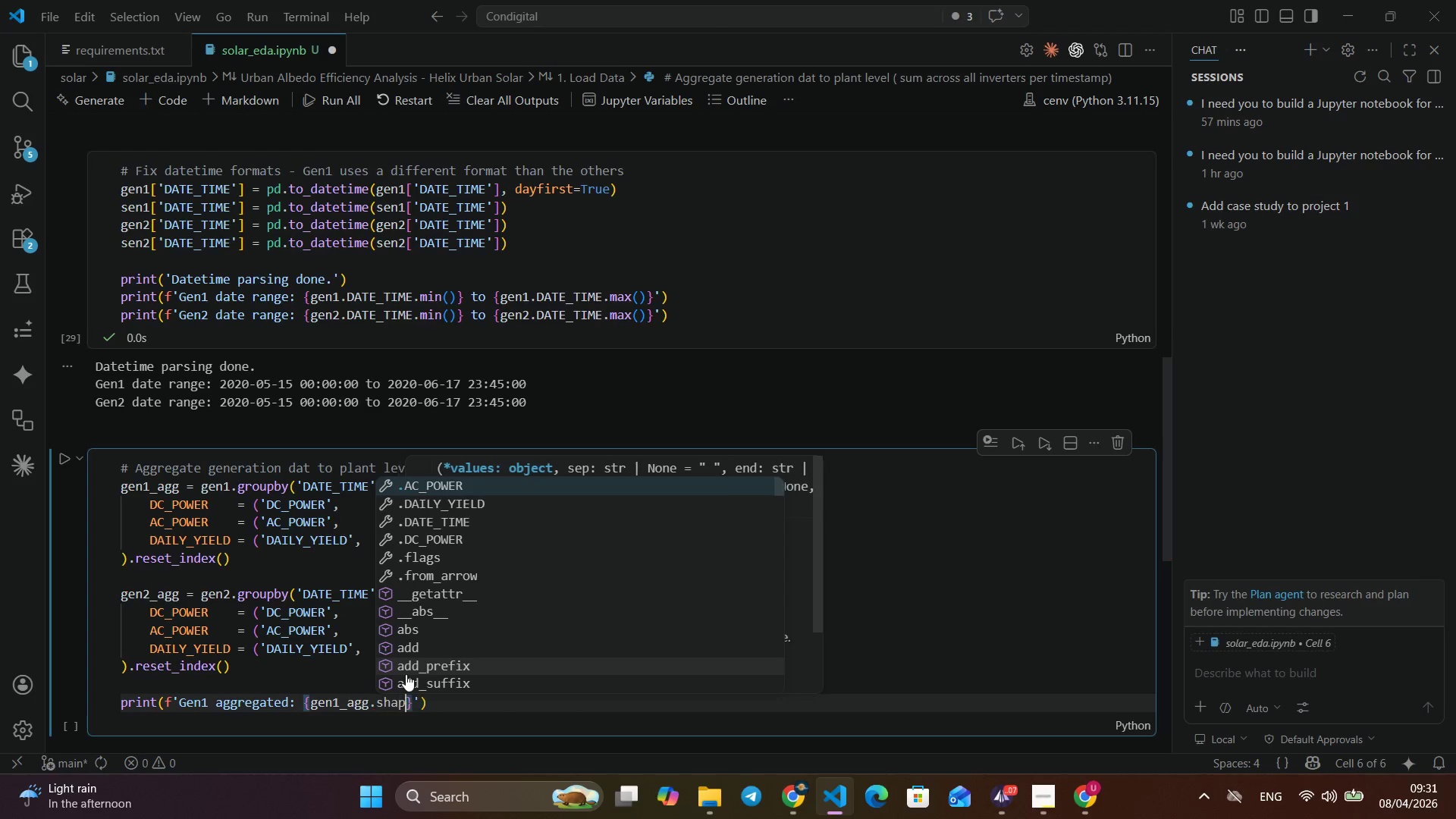 
type(.shape)
 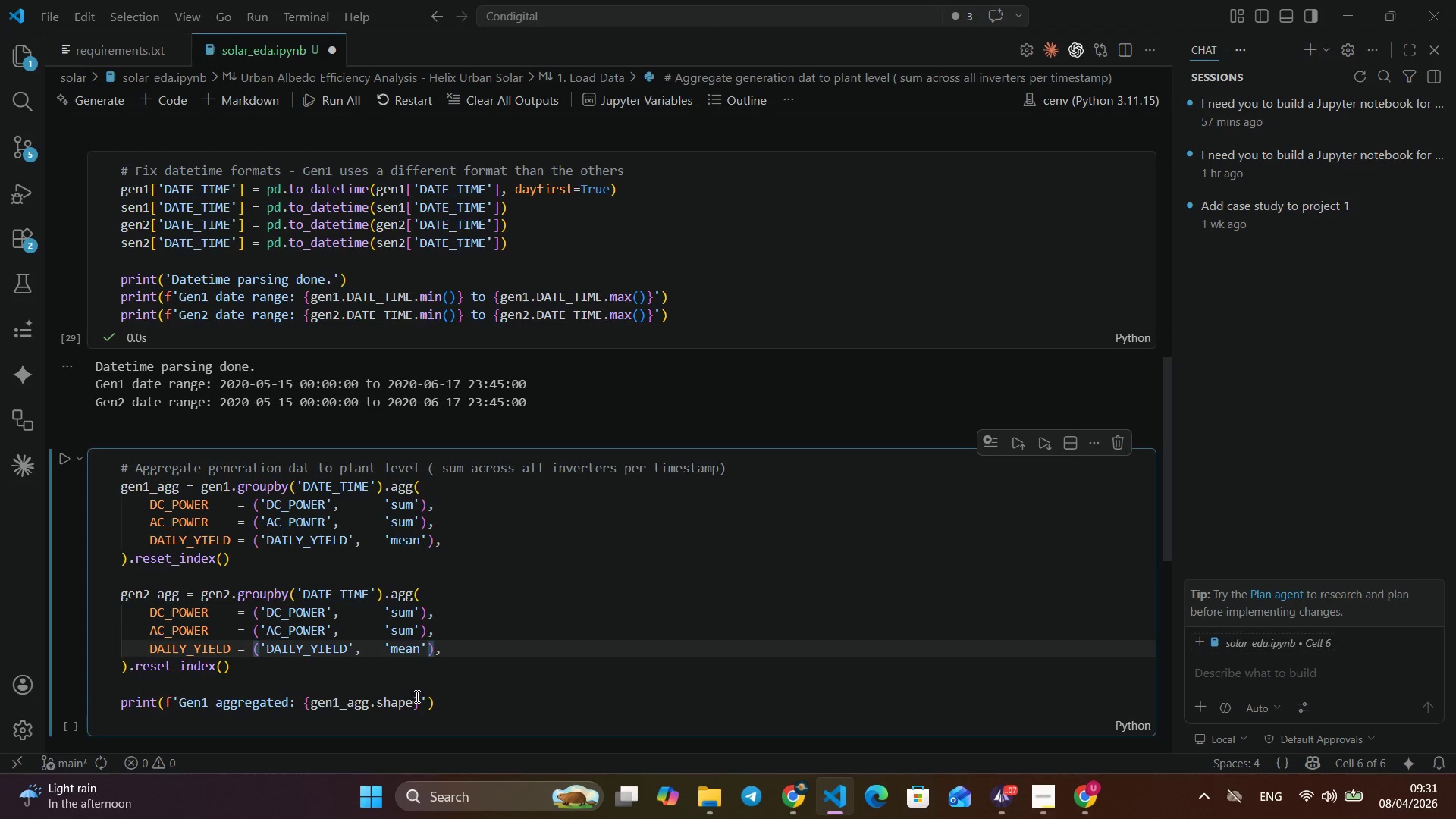 
left_click([372, 652])
 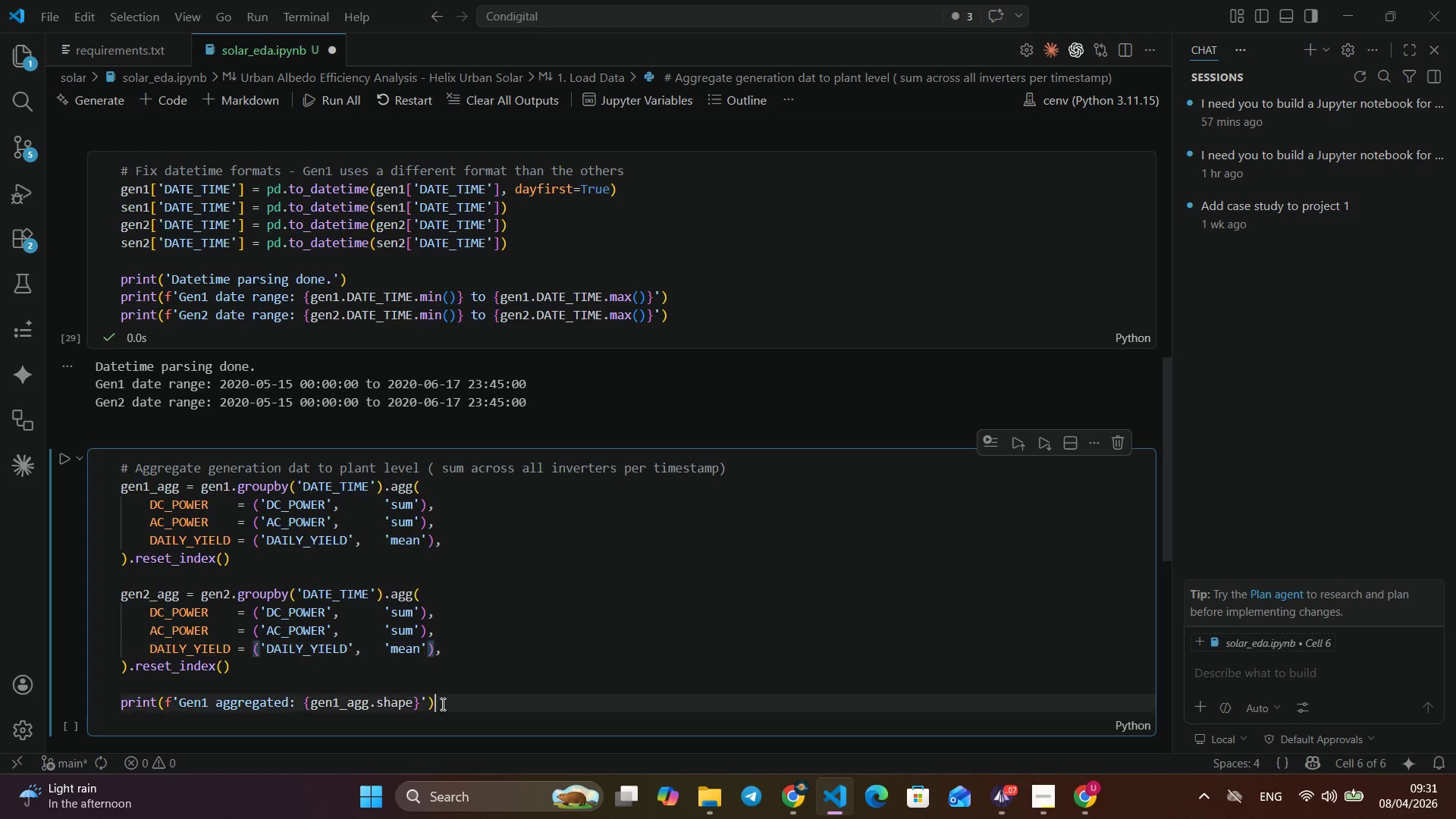 
left_click([441, 704])
 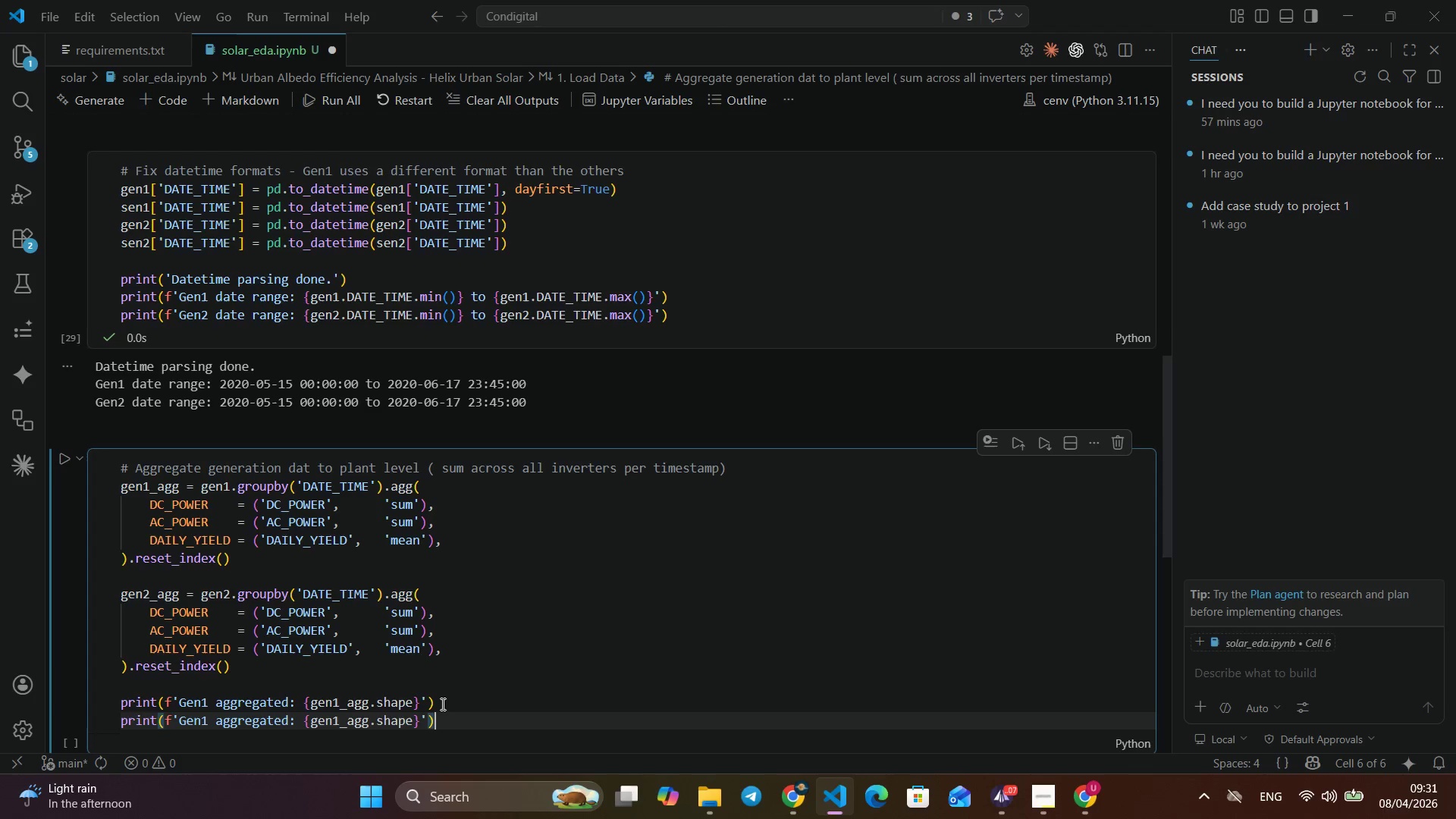 
key(Alt+Shift+ArrowDown)
 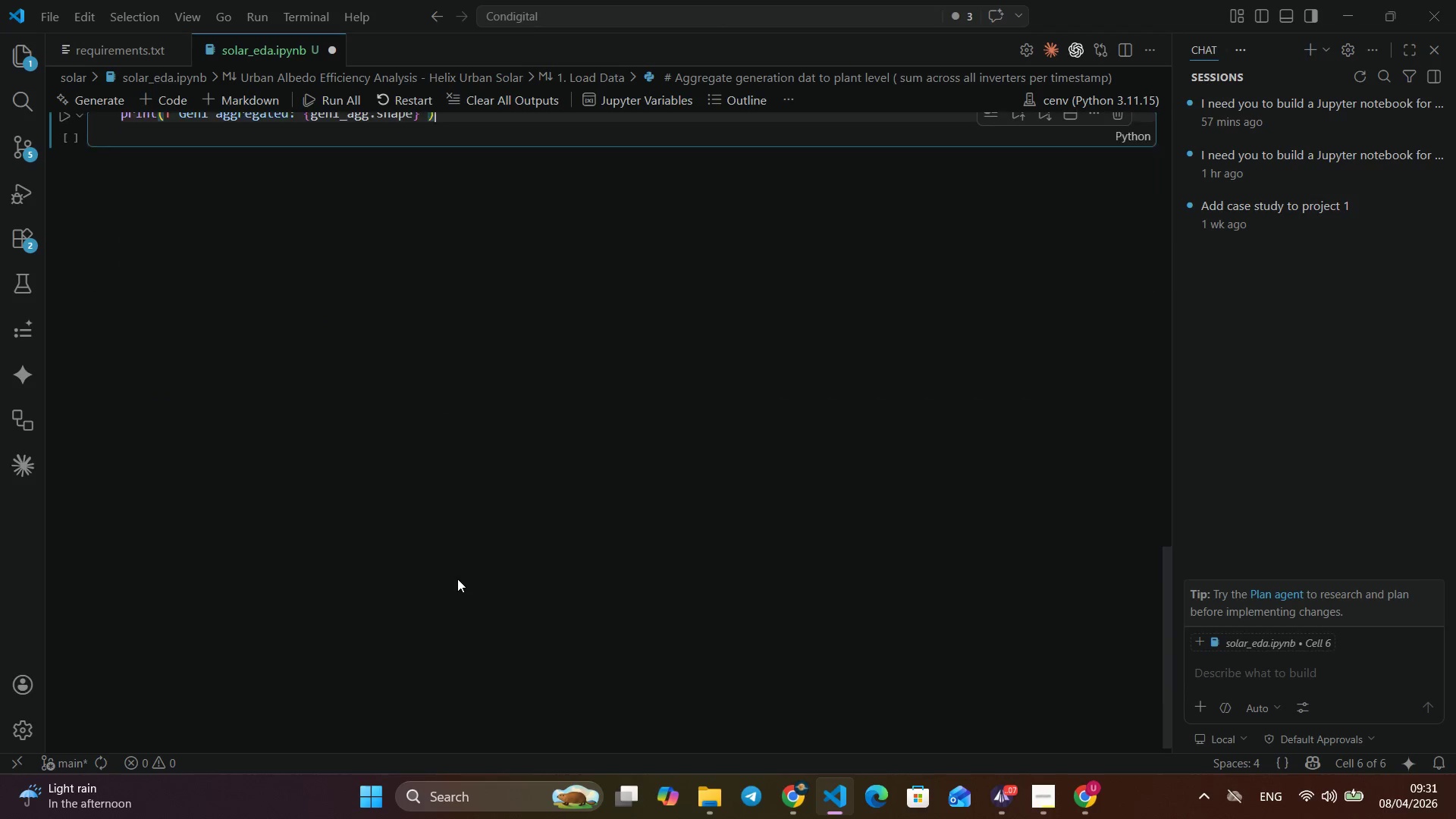 
scroll: coordinate [420, 513], scroll_direction: down, amount: 10.0
 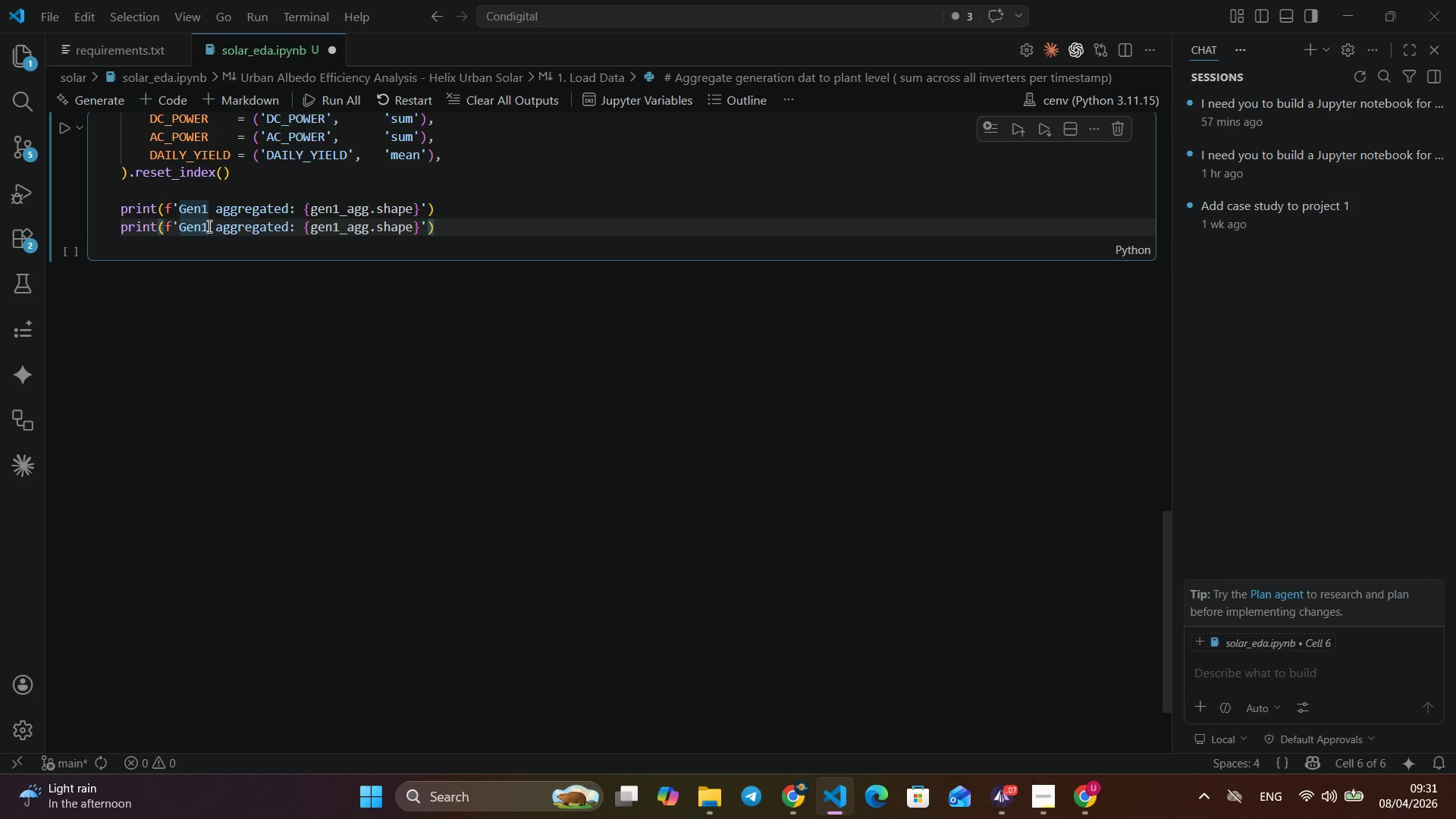 
left_click([208, 226])
 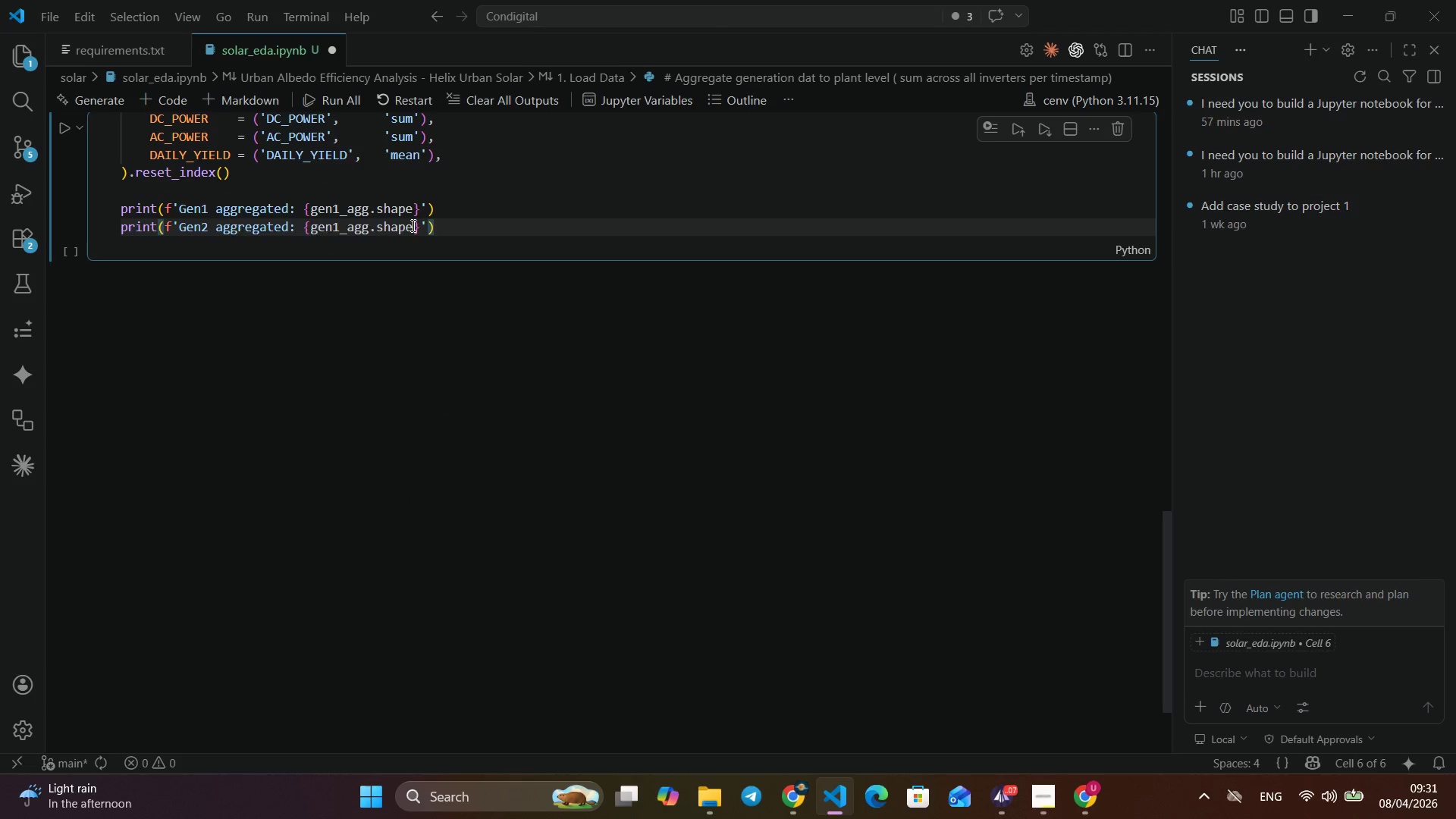 
key(Backspace)
 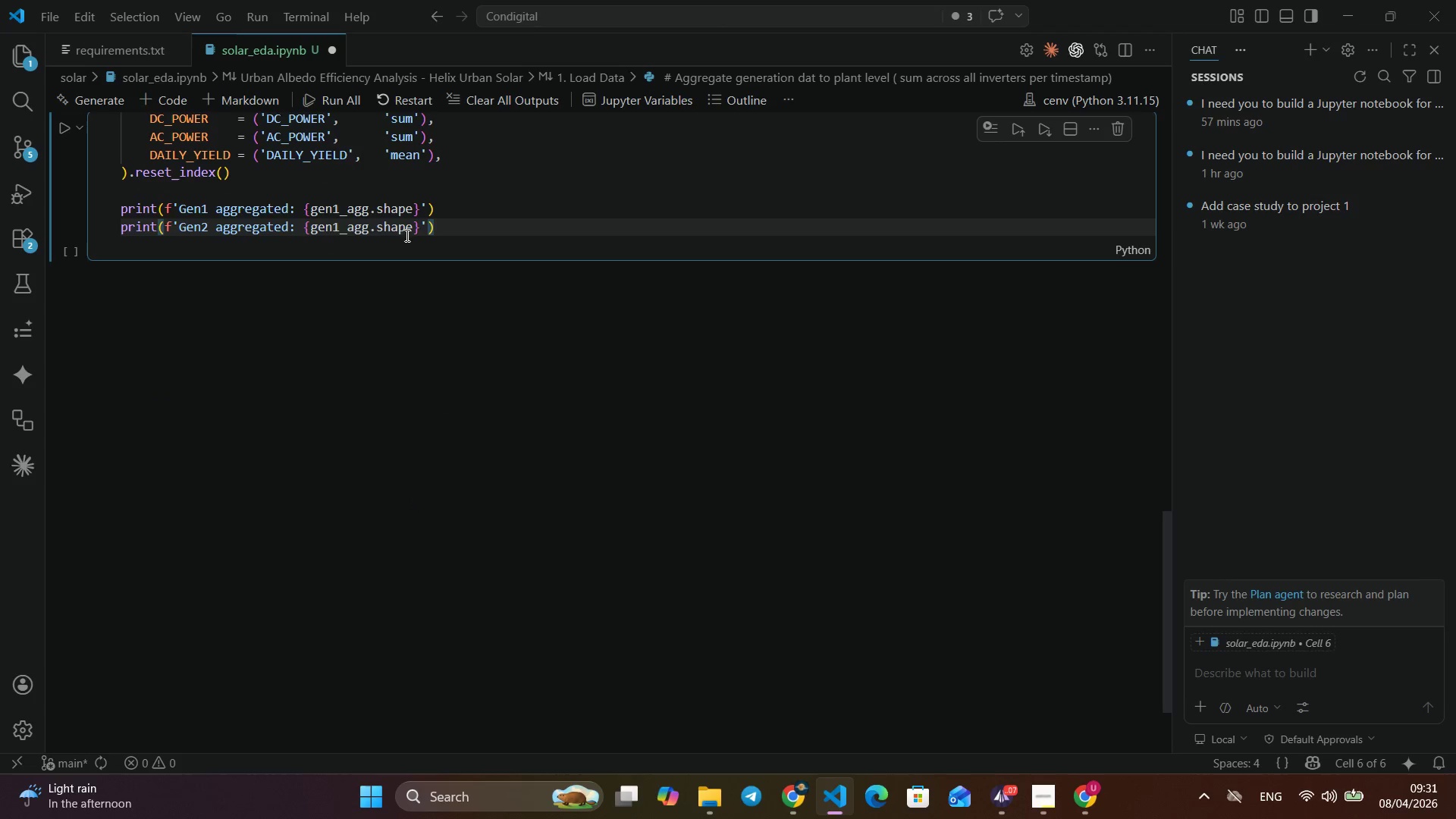 
key(2)
 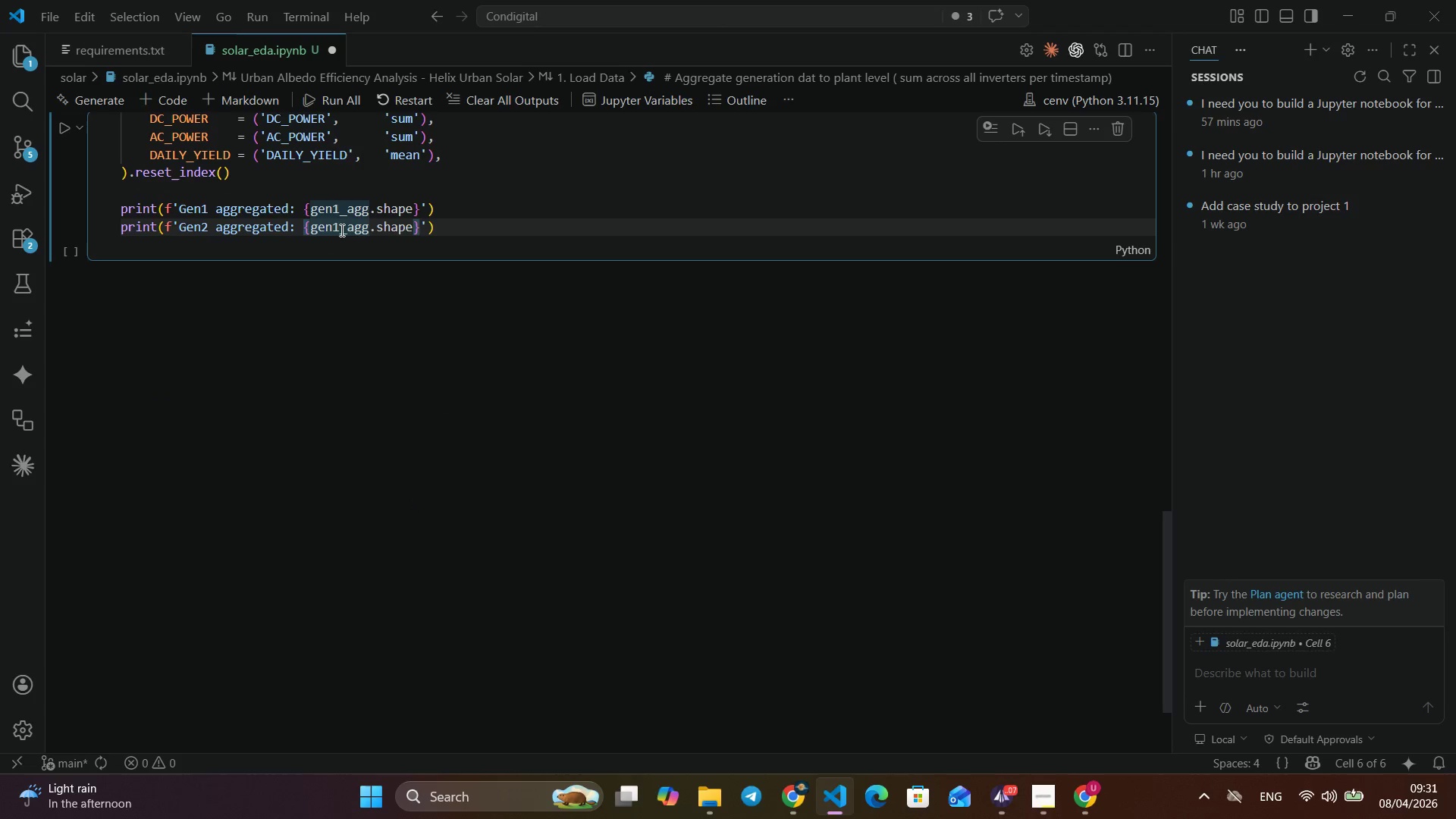 
left_click([340, 230])
 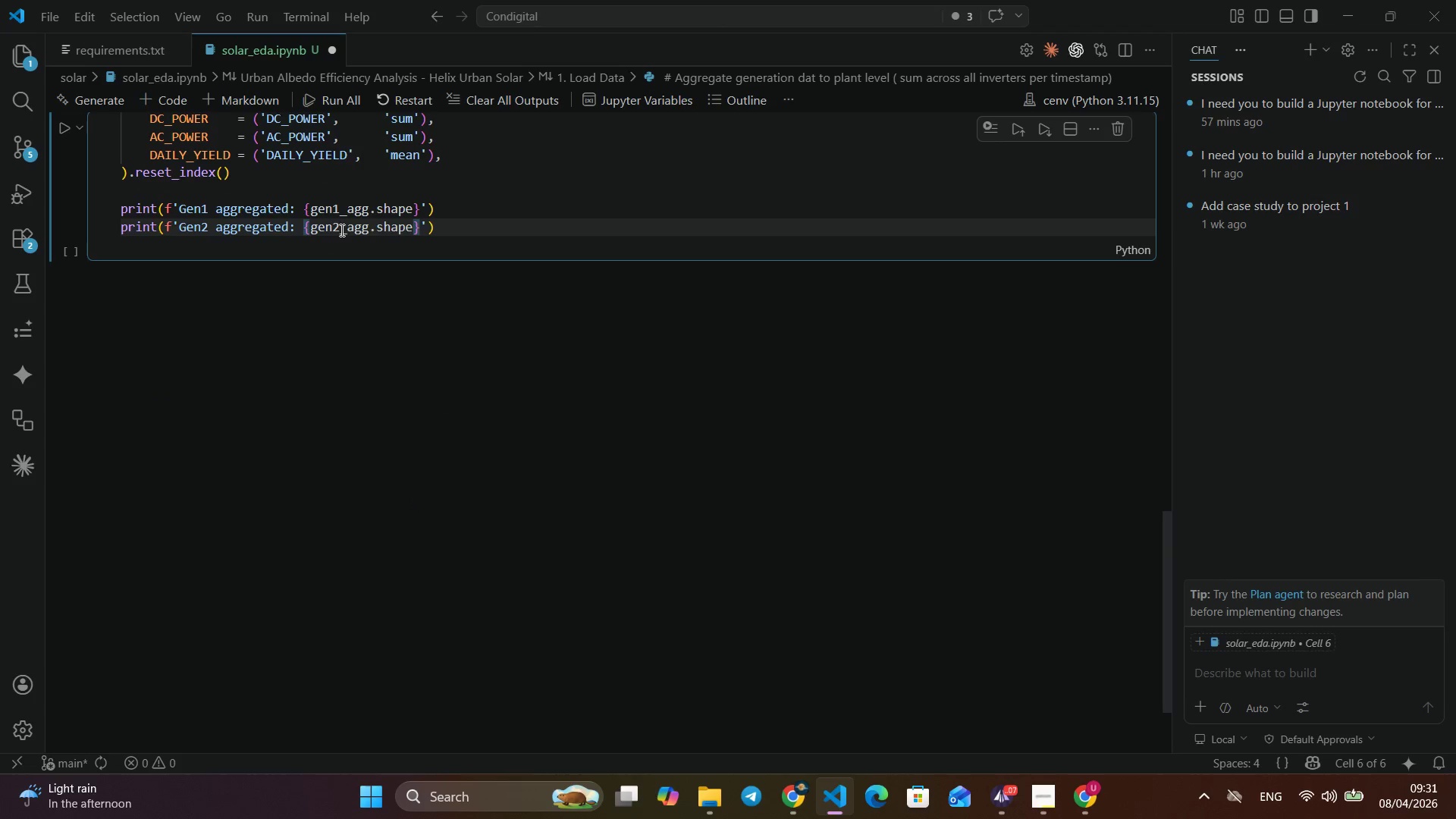 
key(Backspace)
 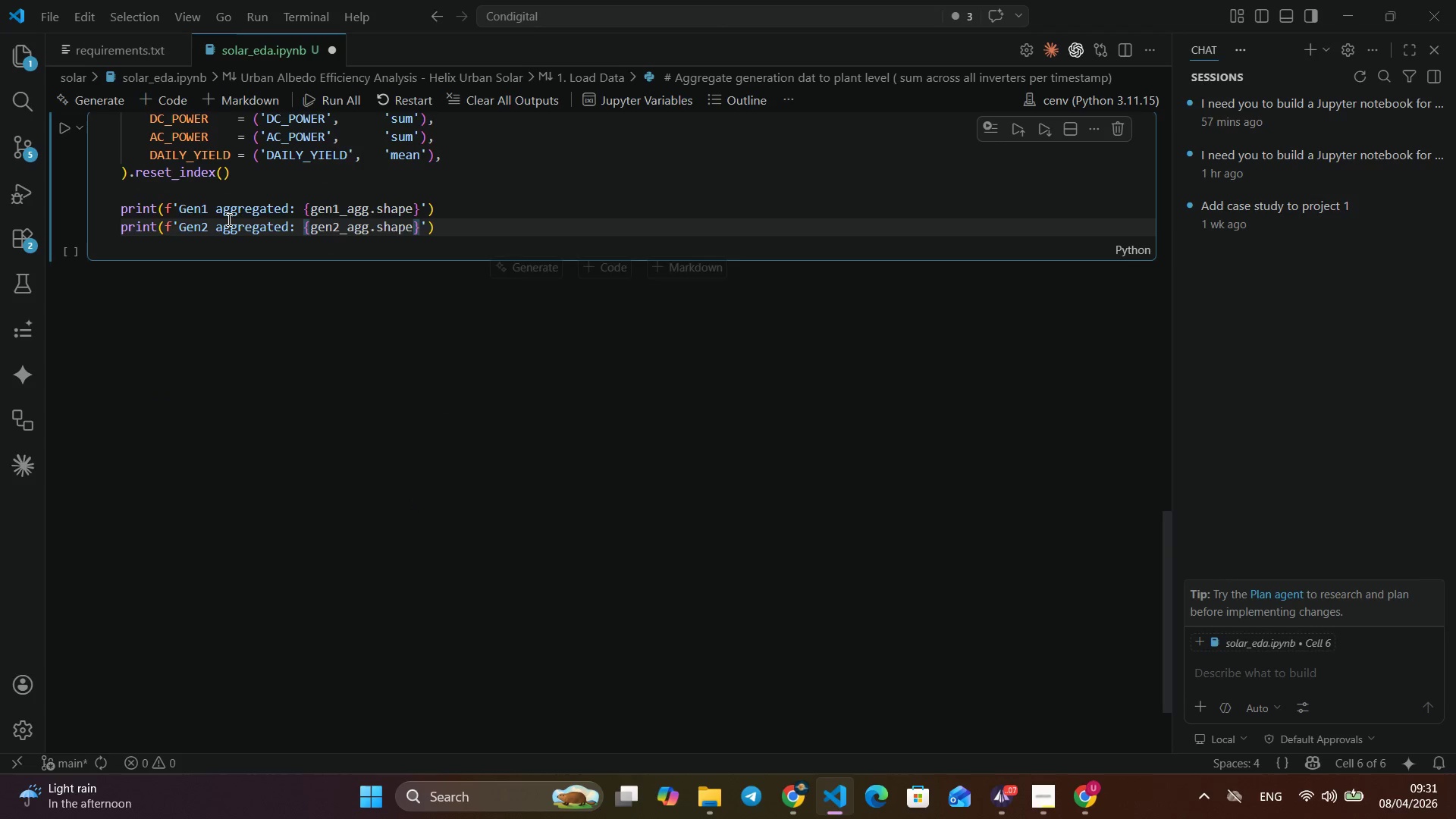 
key(2)
 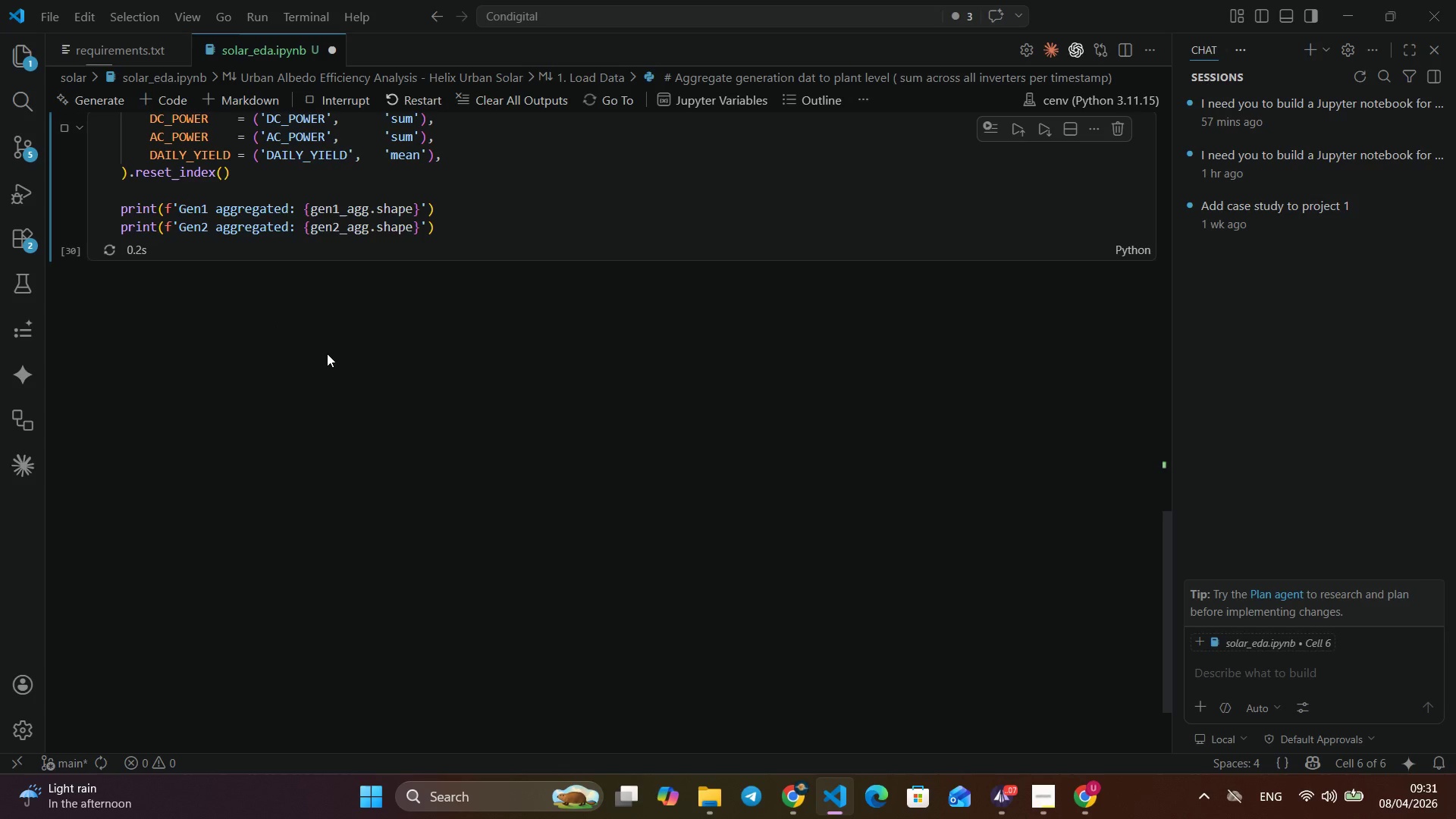 
left_click([63, 124])
 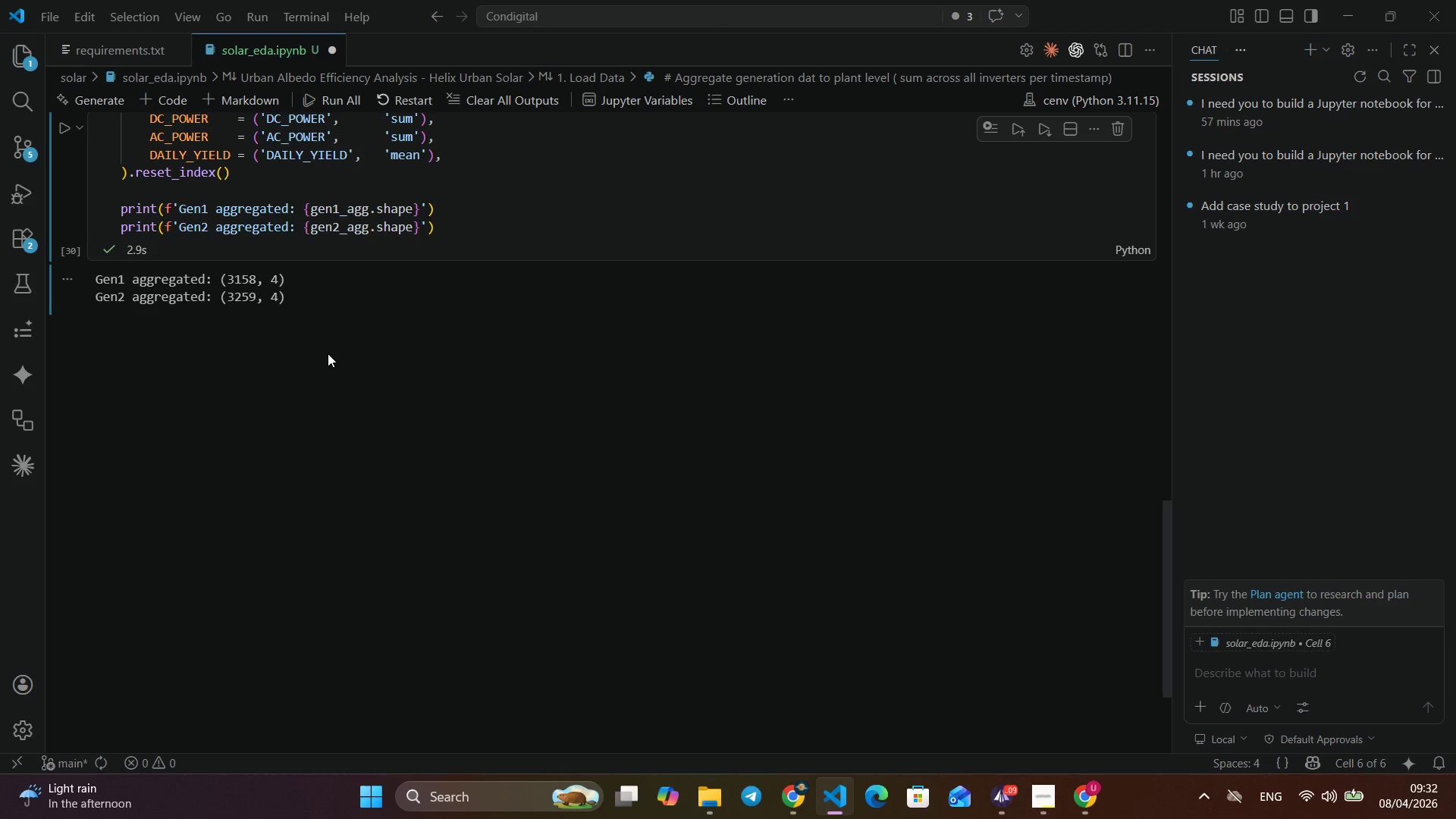 
wait(20.75)
 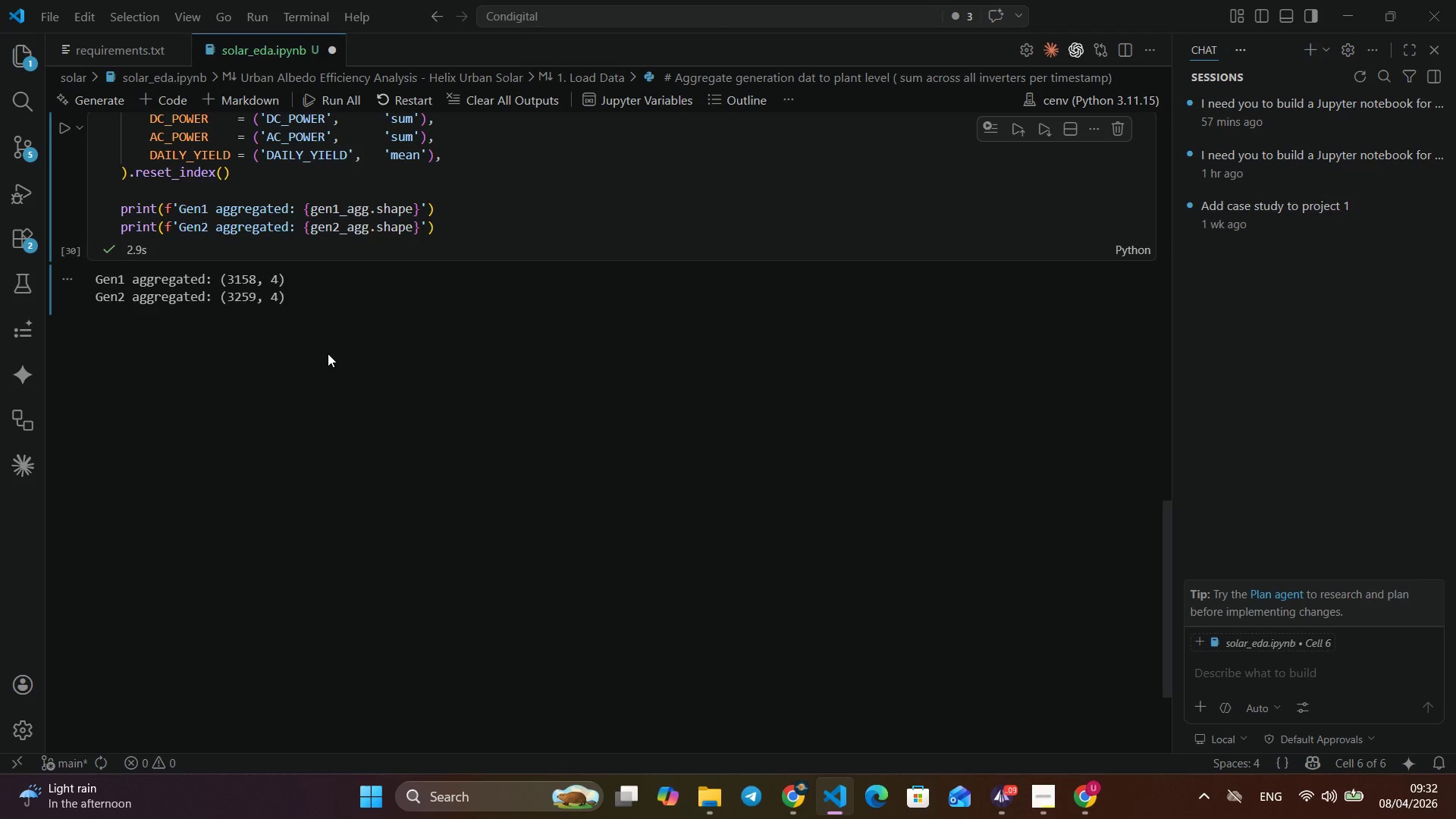 
left_click([593, 320])
 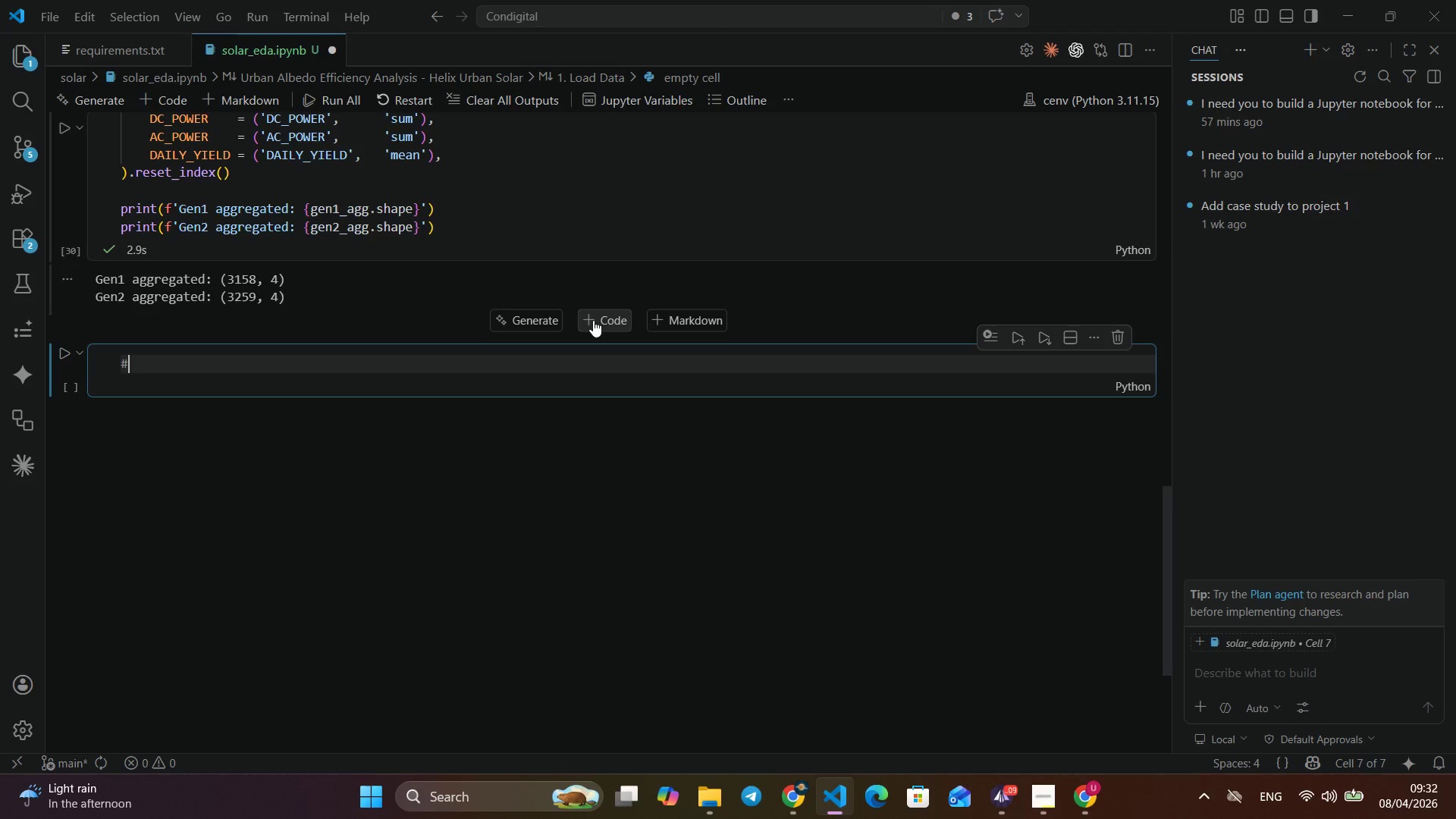 
type(# Merge generation)
 